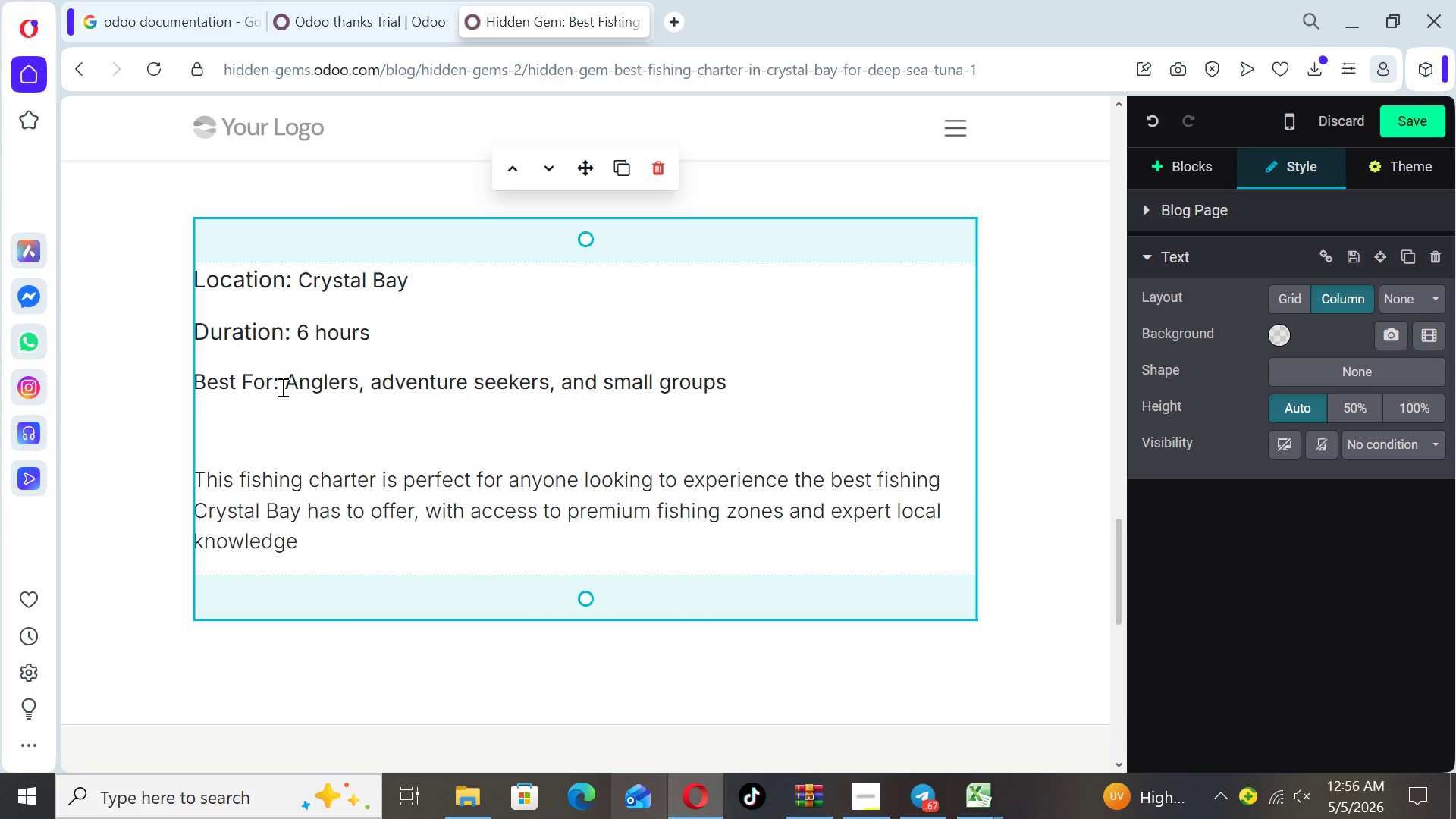 
left_click_drag(start_coordinate=[281, 386], to_coordinate=[186, 383])
 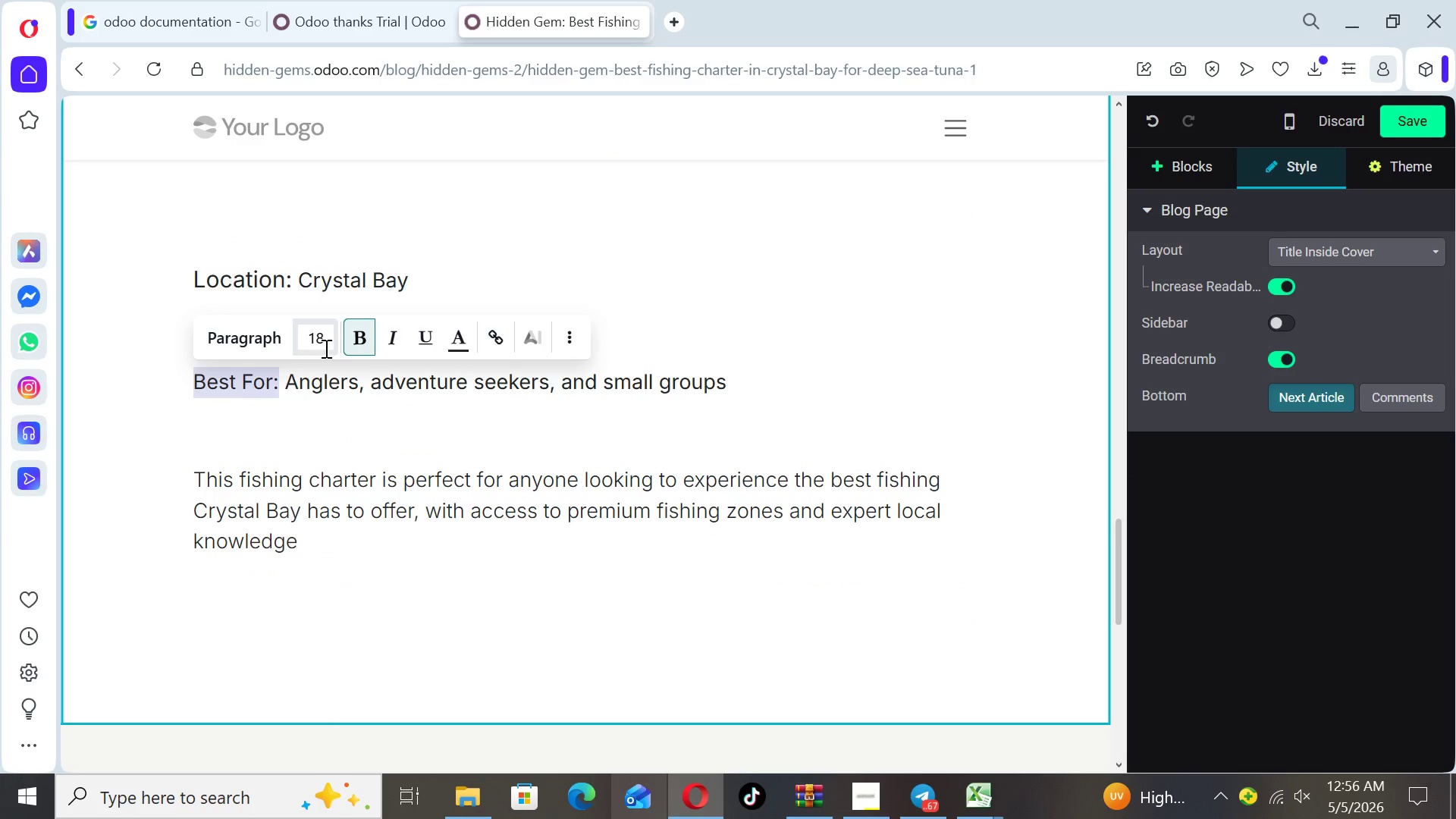 
left_click([325, 348])
 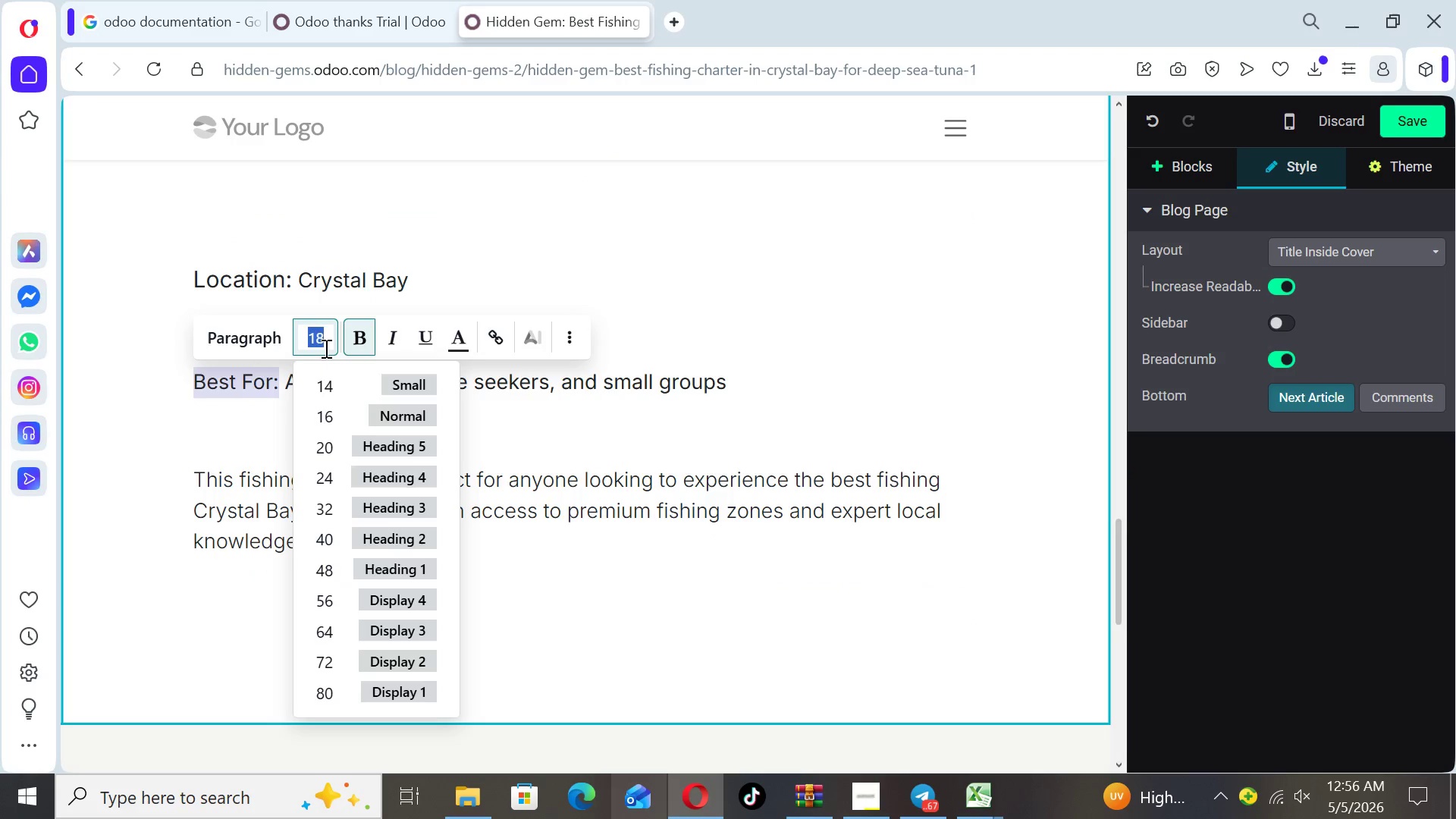 
type(20)
 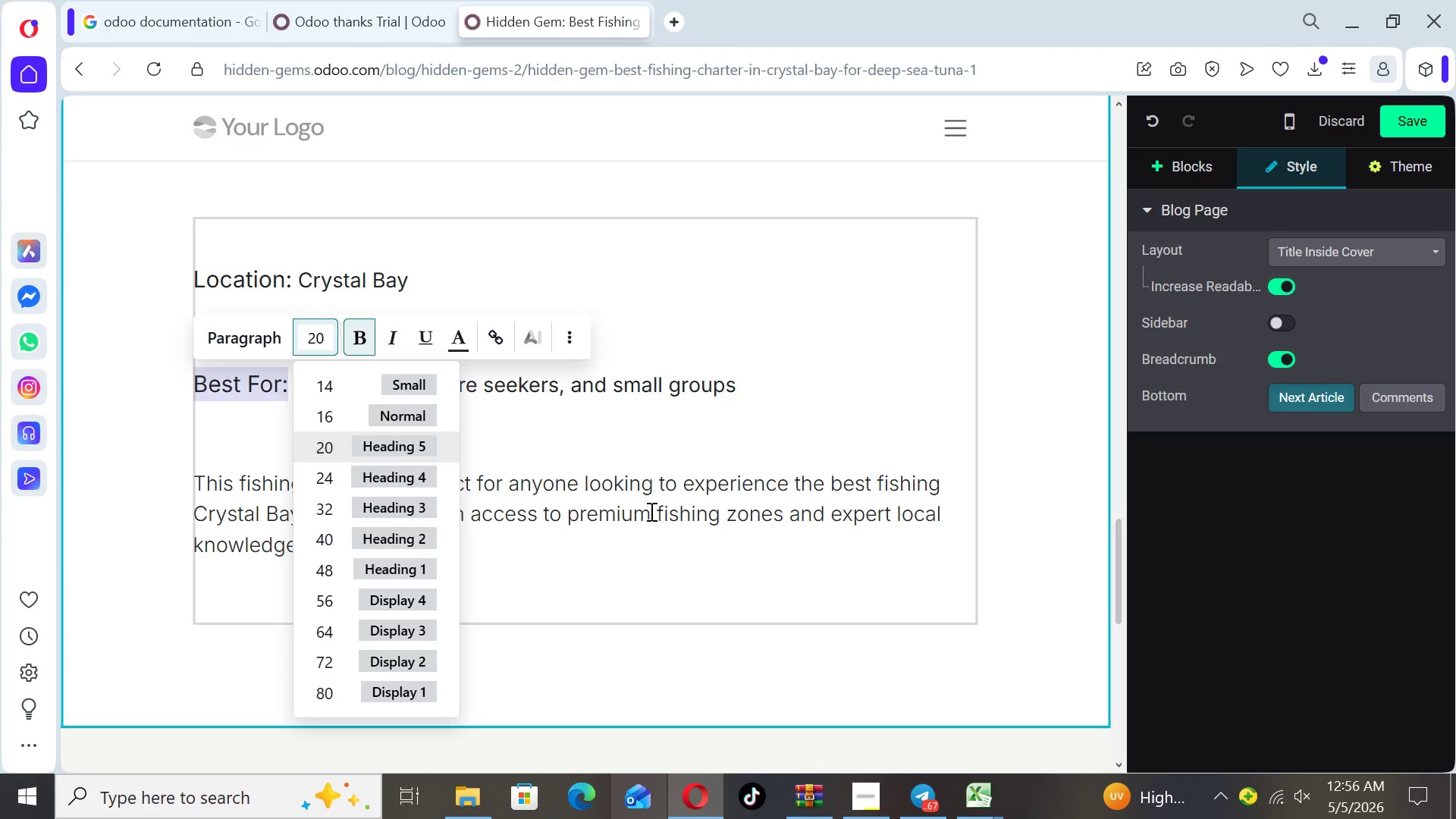 
left_click([656, 511])
 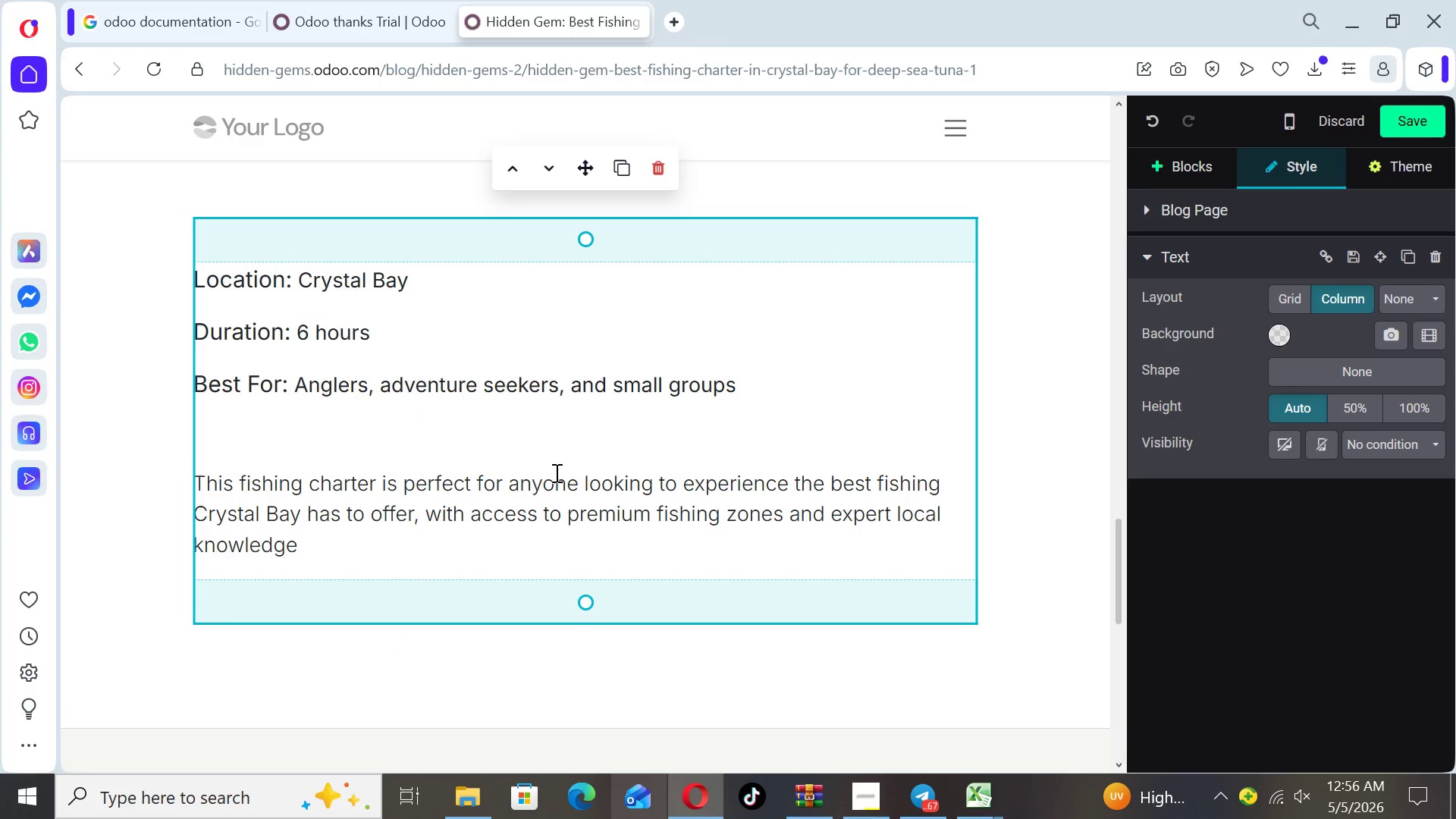 
wait(11.45)
 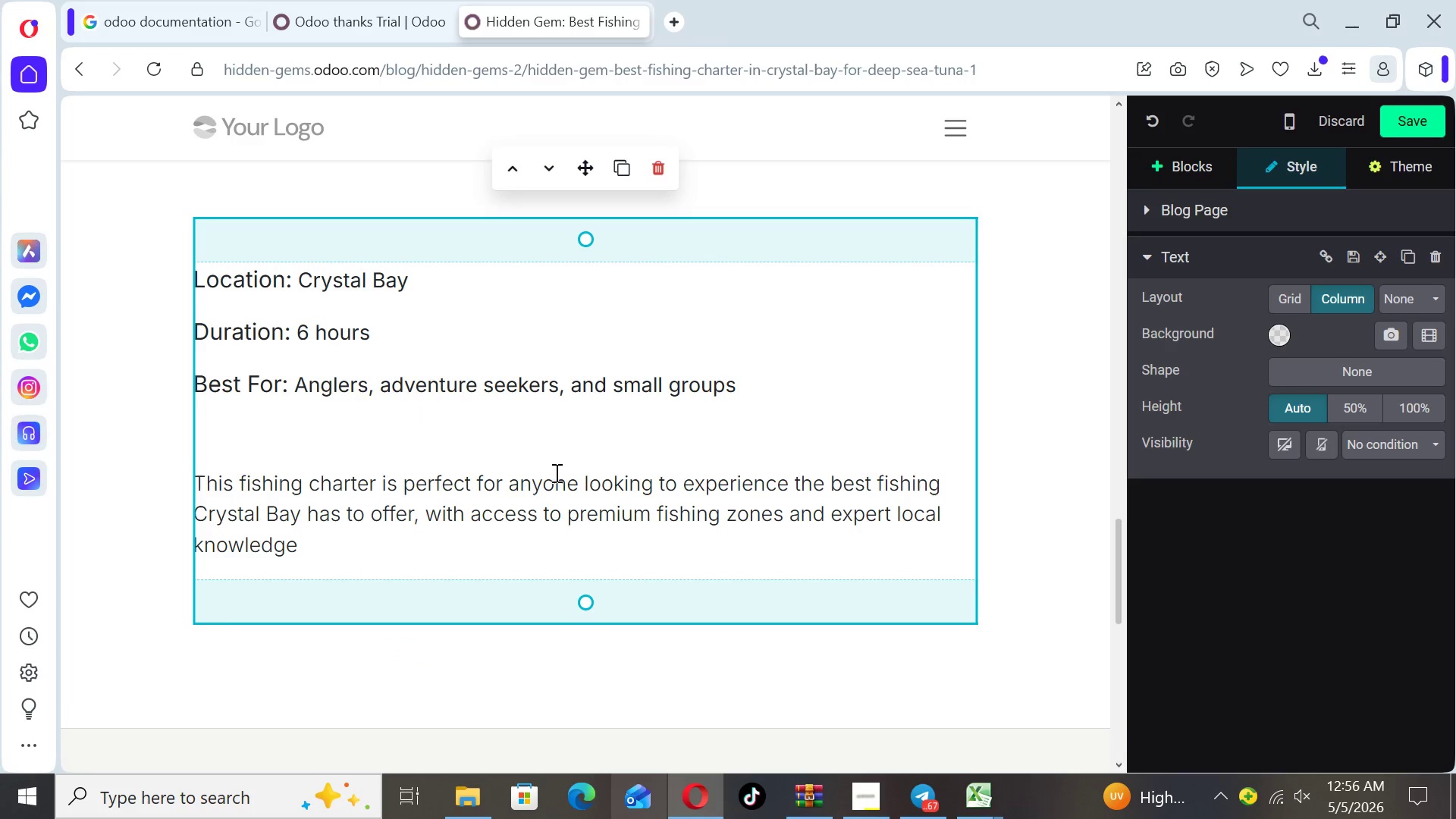 
left_click_drag(start_coordinate=[750, 391], to_coordinate=[322, 293])
 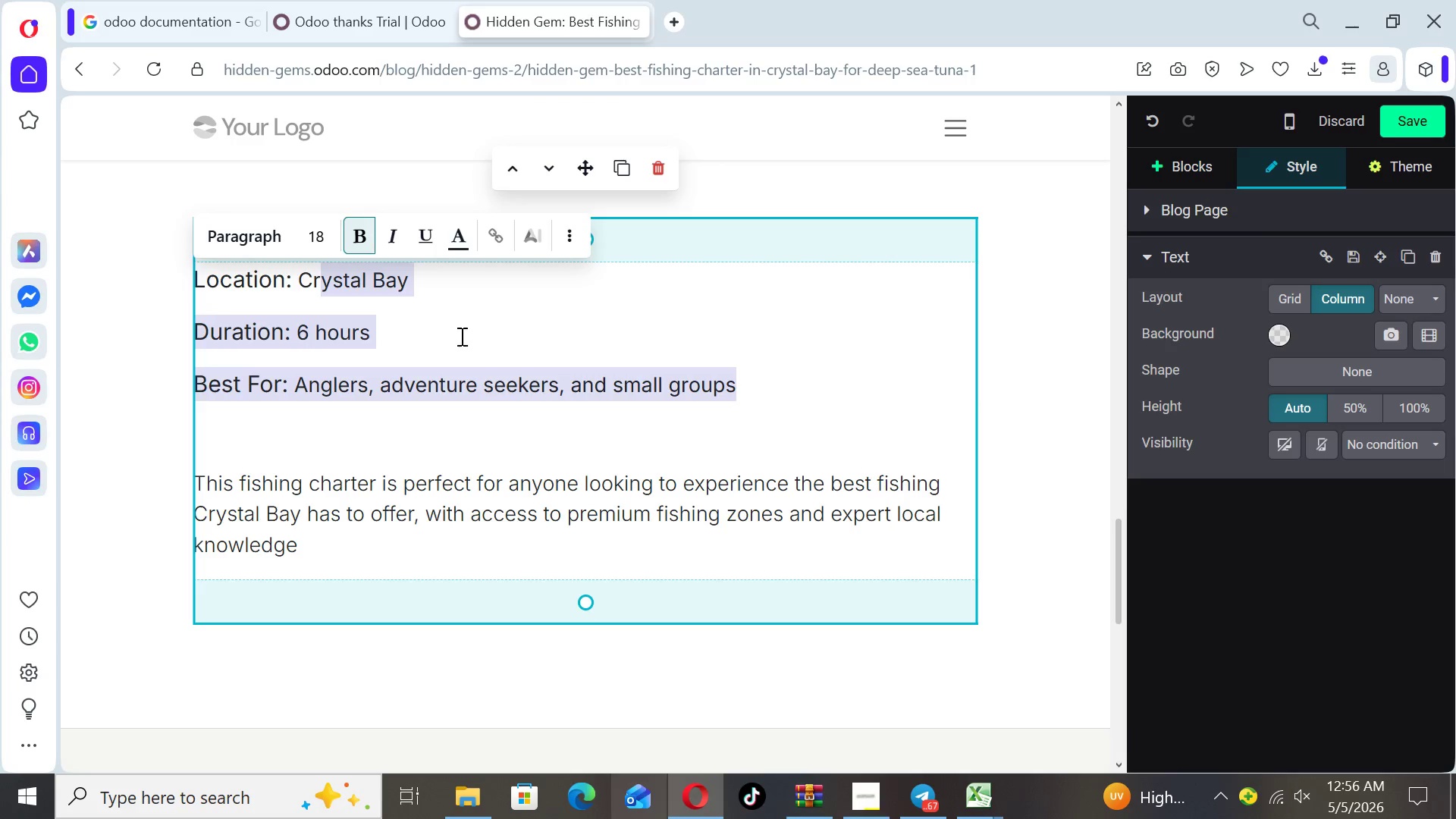 
left_click([460, 336])
 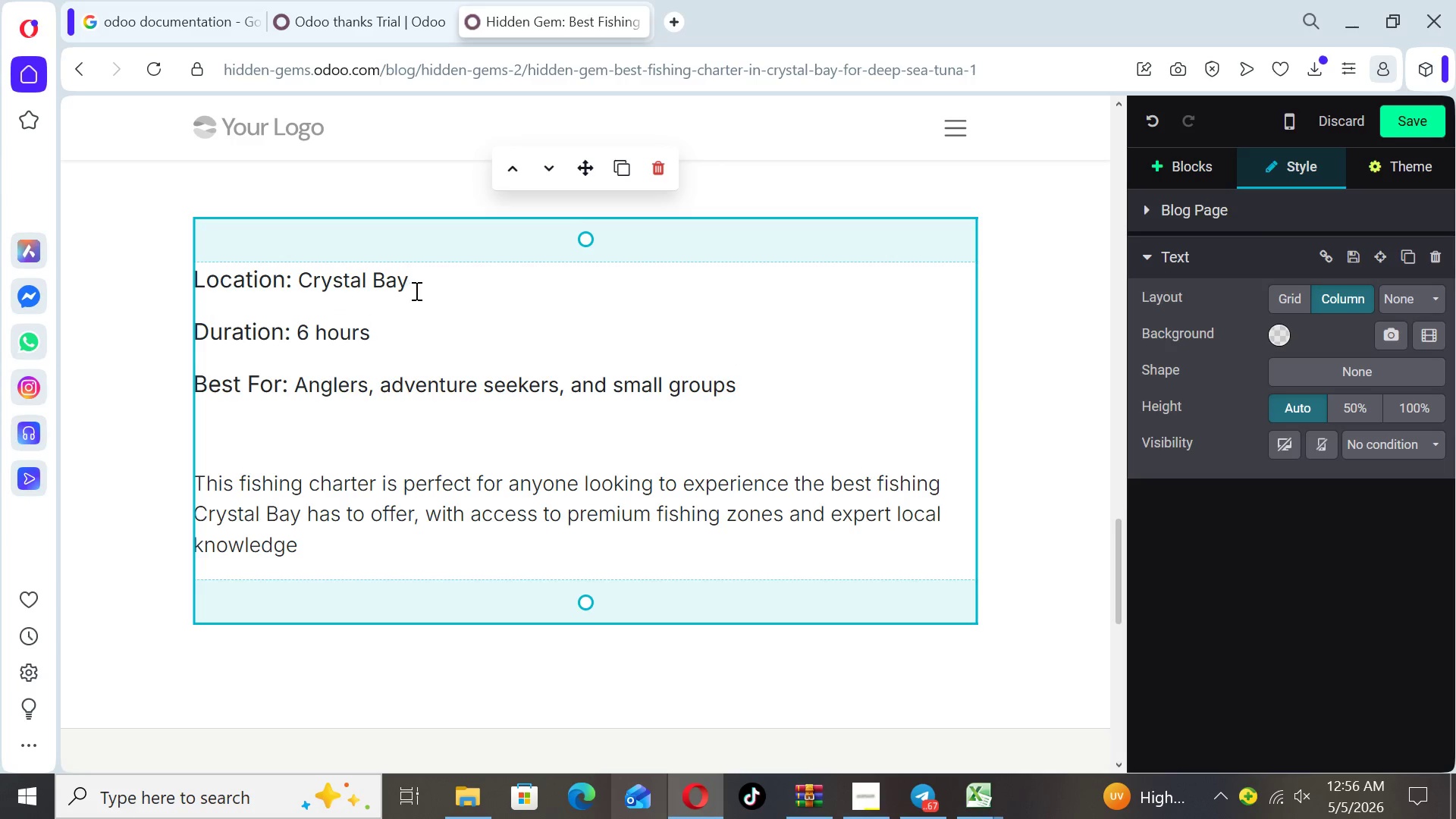 
left_click_drag(start_coordinate=[416, 290], to_coordinate=[304, 282])
 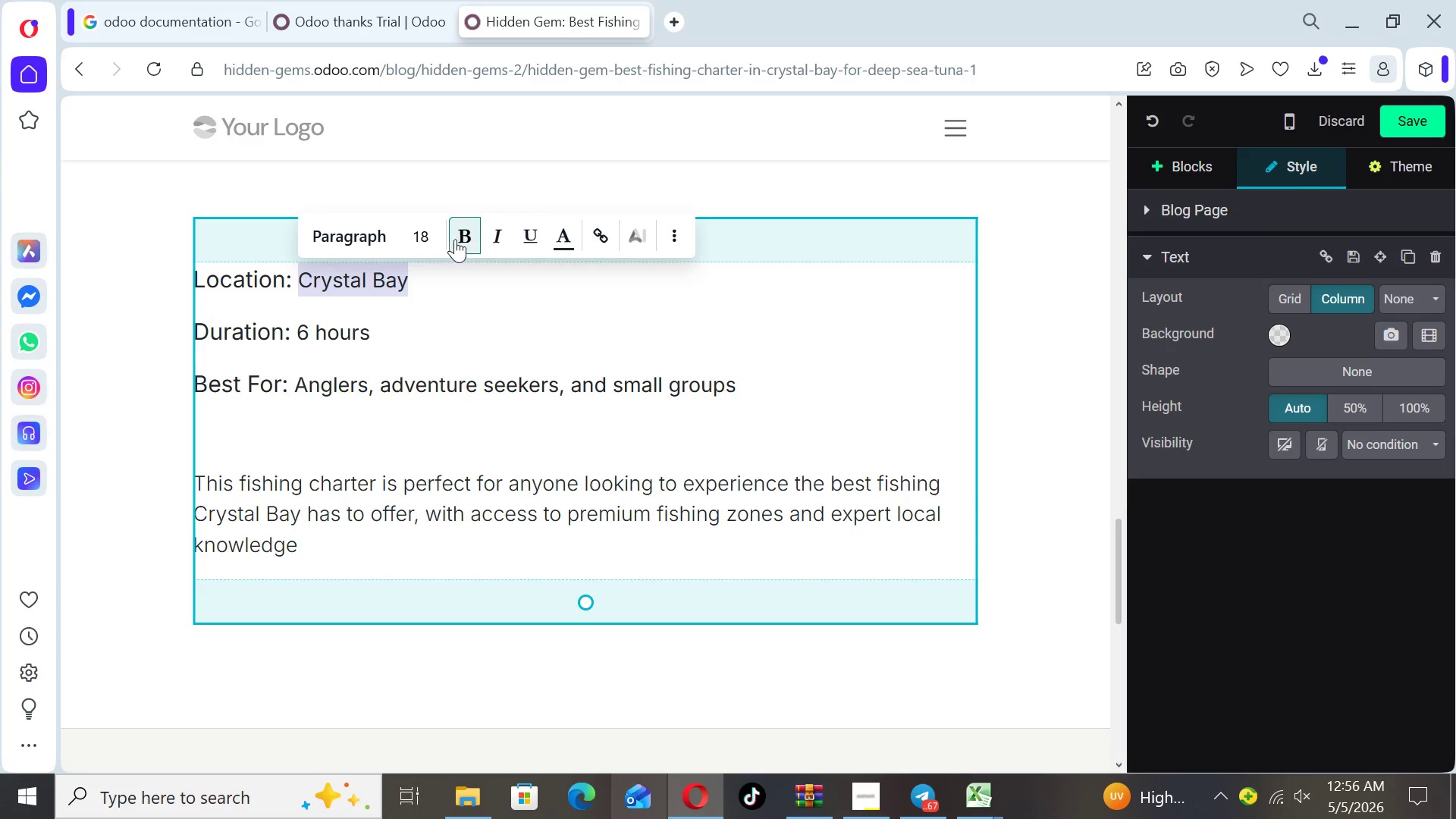 
left_click([462, 237])
 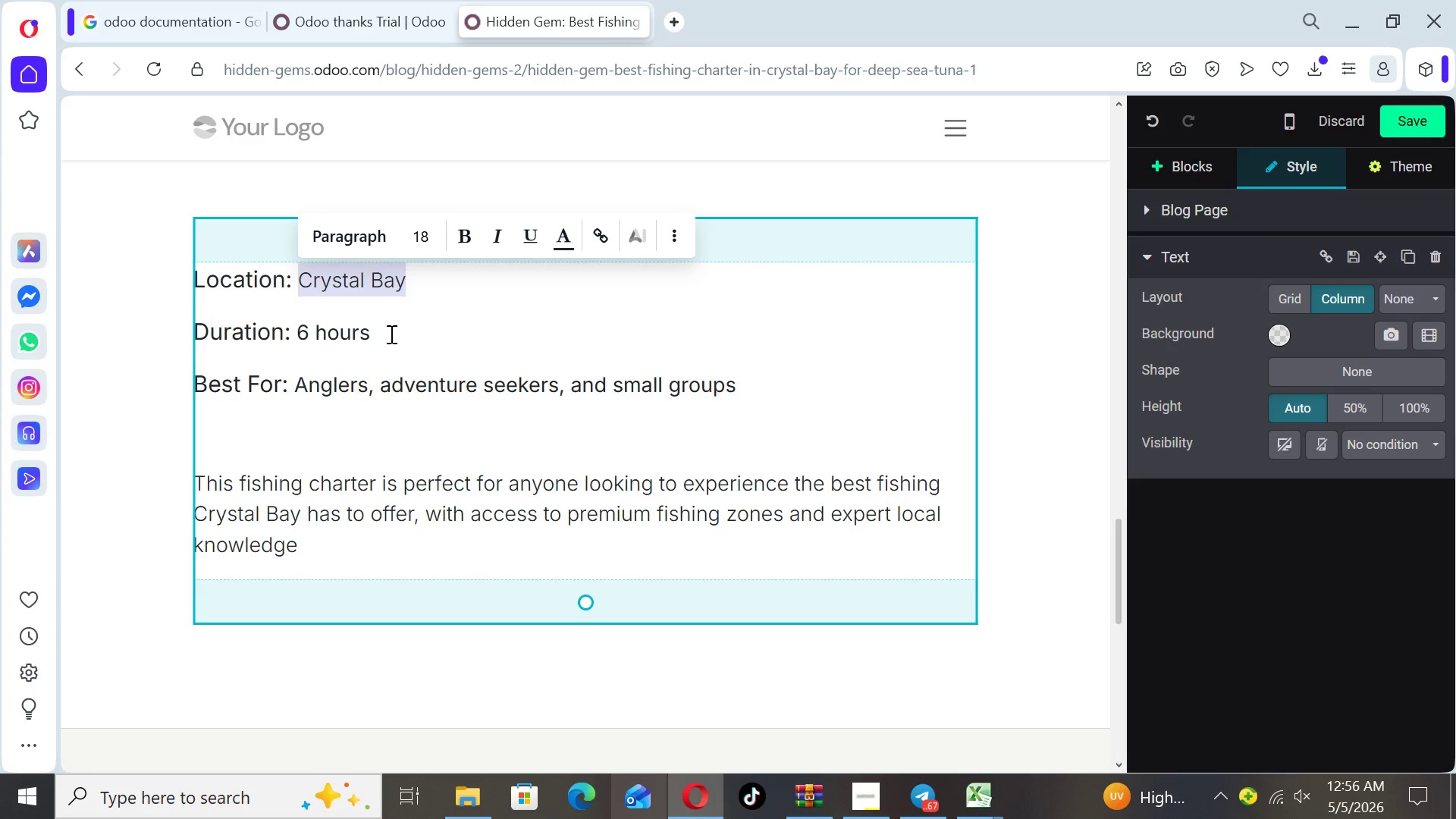 
left_click_drag(start_coordinate=[383, 337], to_coordinate=[297, 331])
 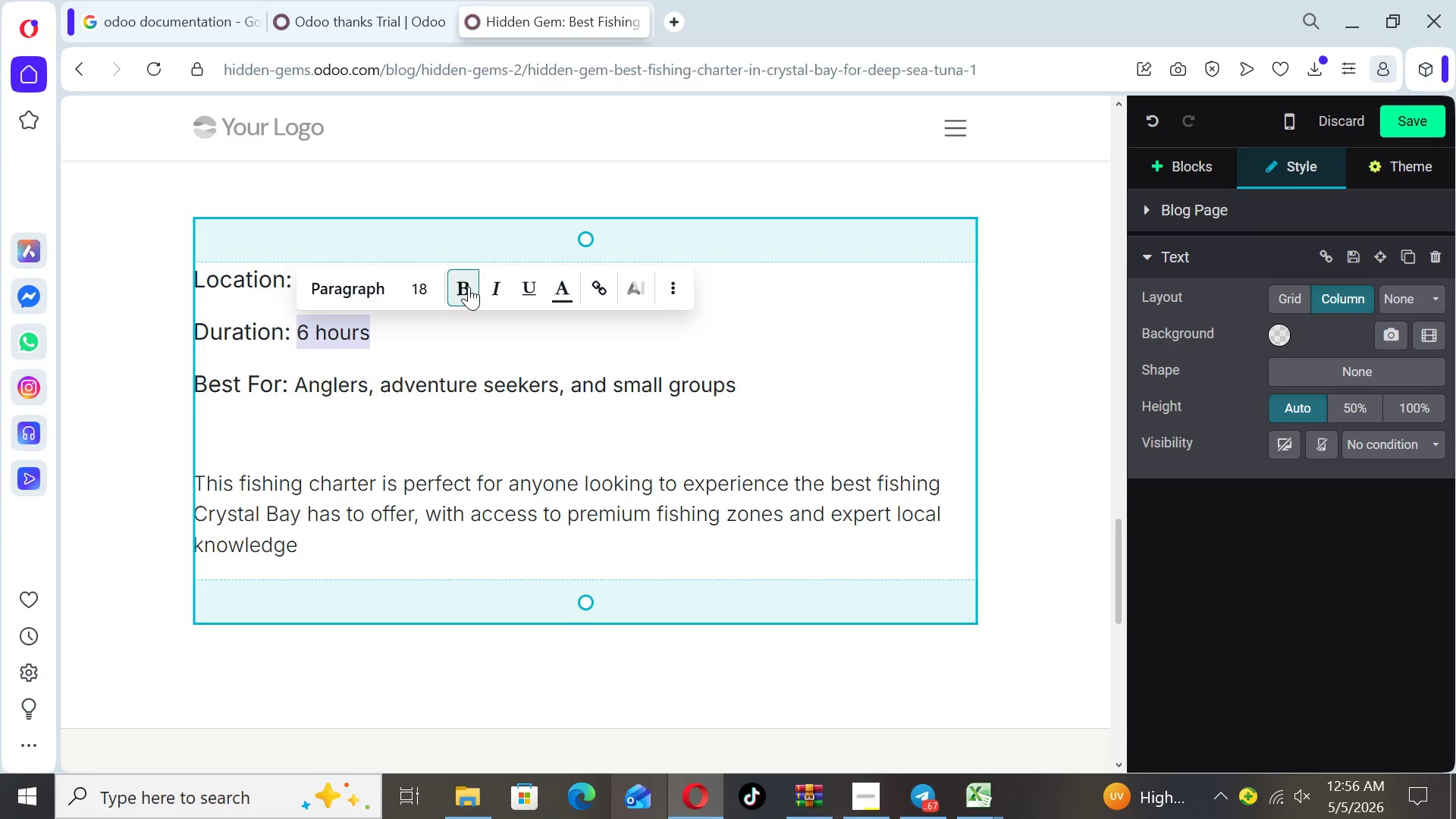 
left_click([469, 288])
 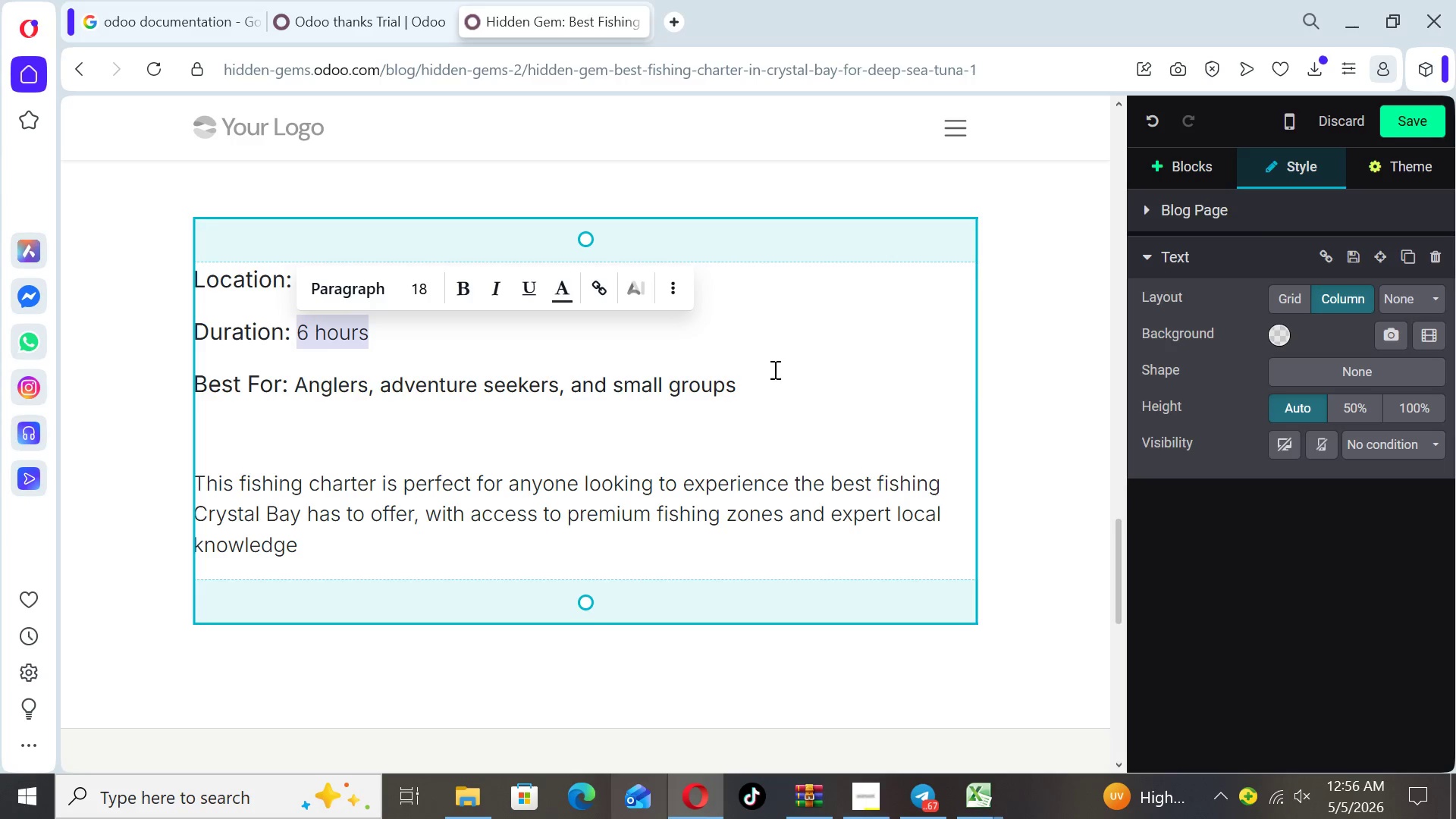 
left_click_drag(start_coordinate=[761, 384], to_coordinate=[298, 378])
 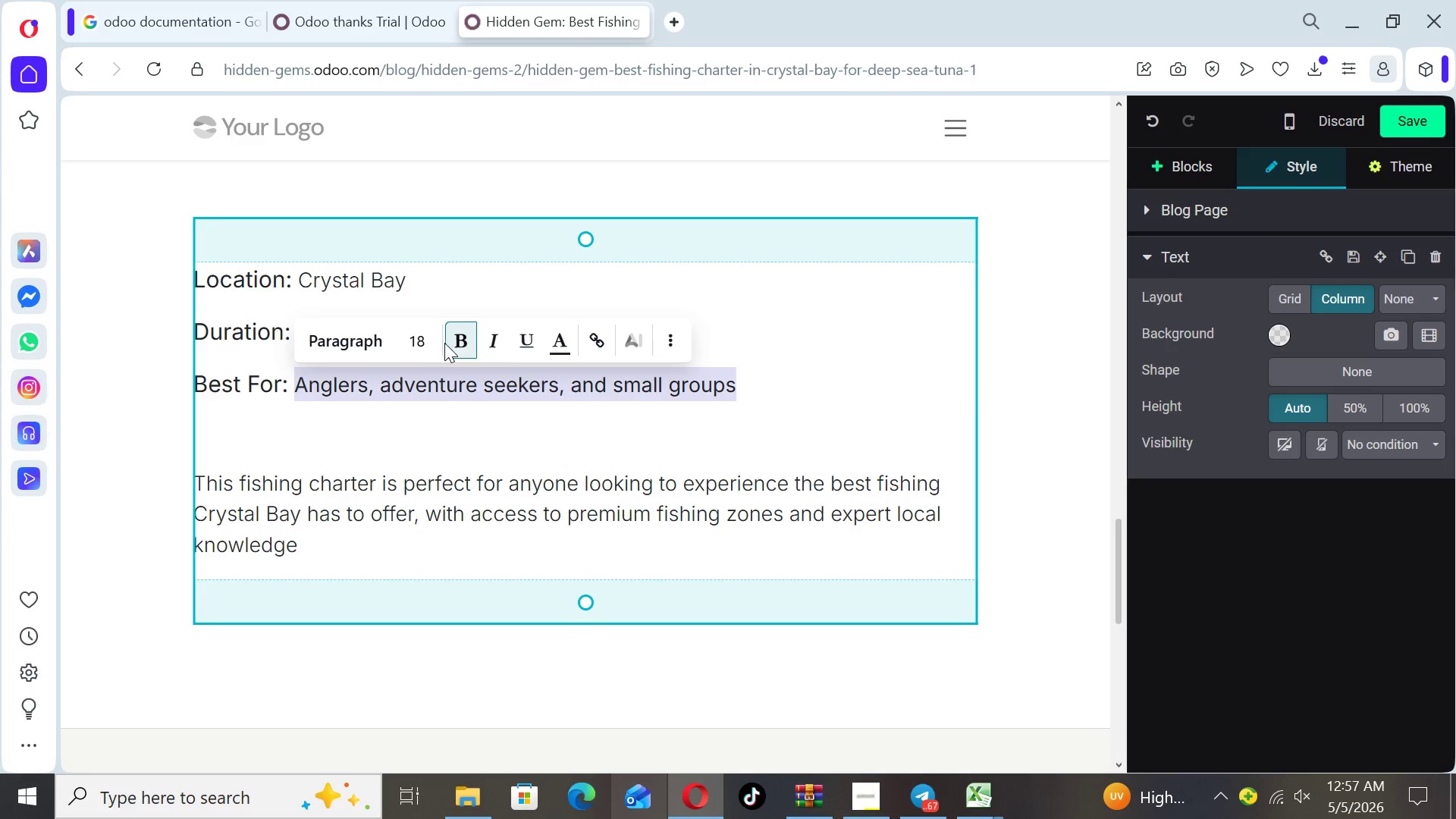 
left_click([449, 344])
 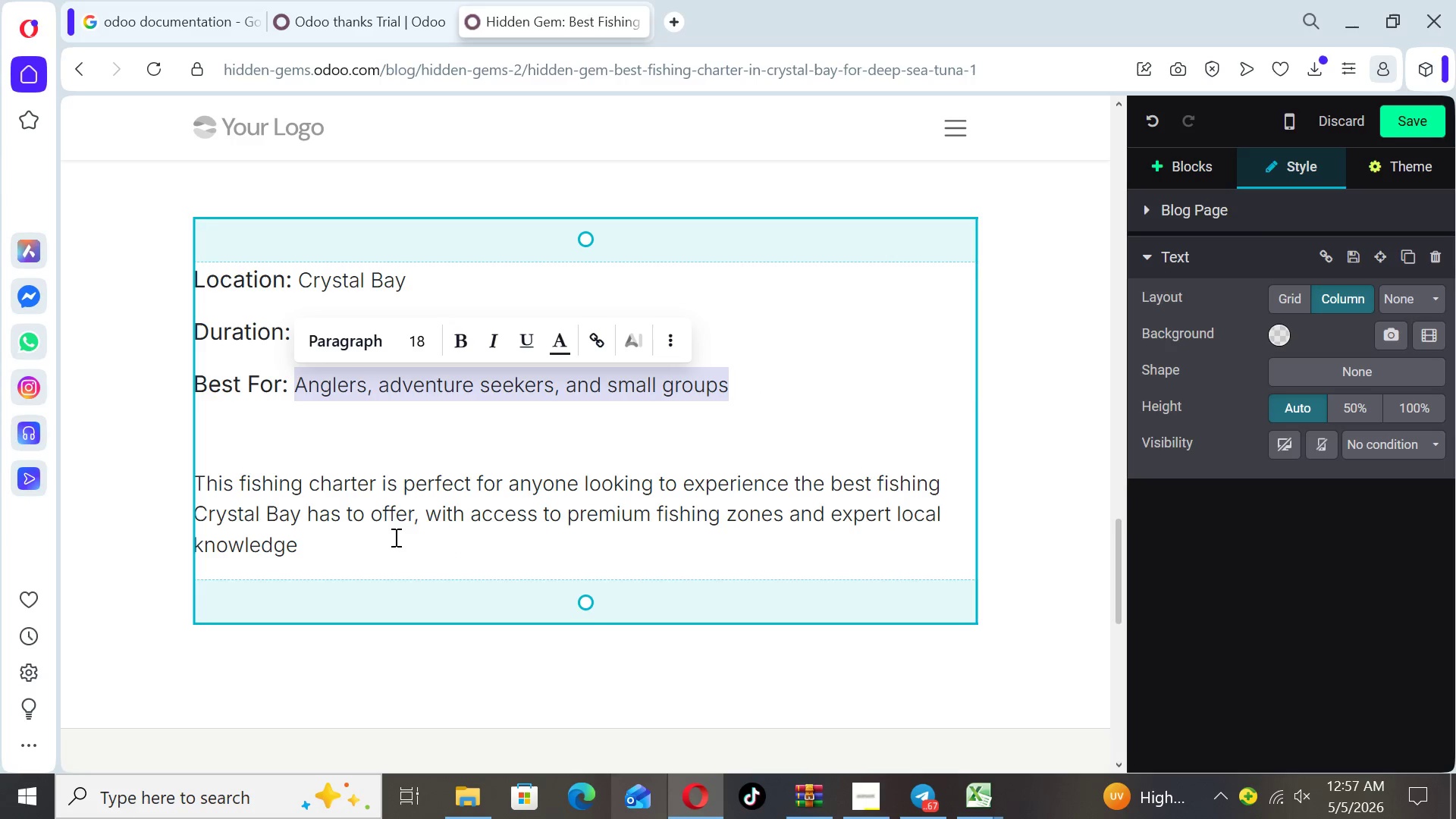 
left_click([368, 544])
 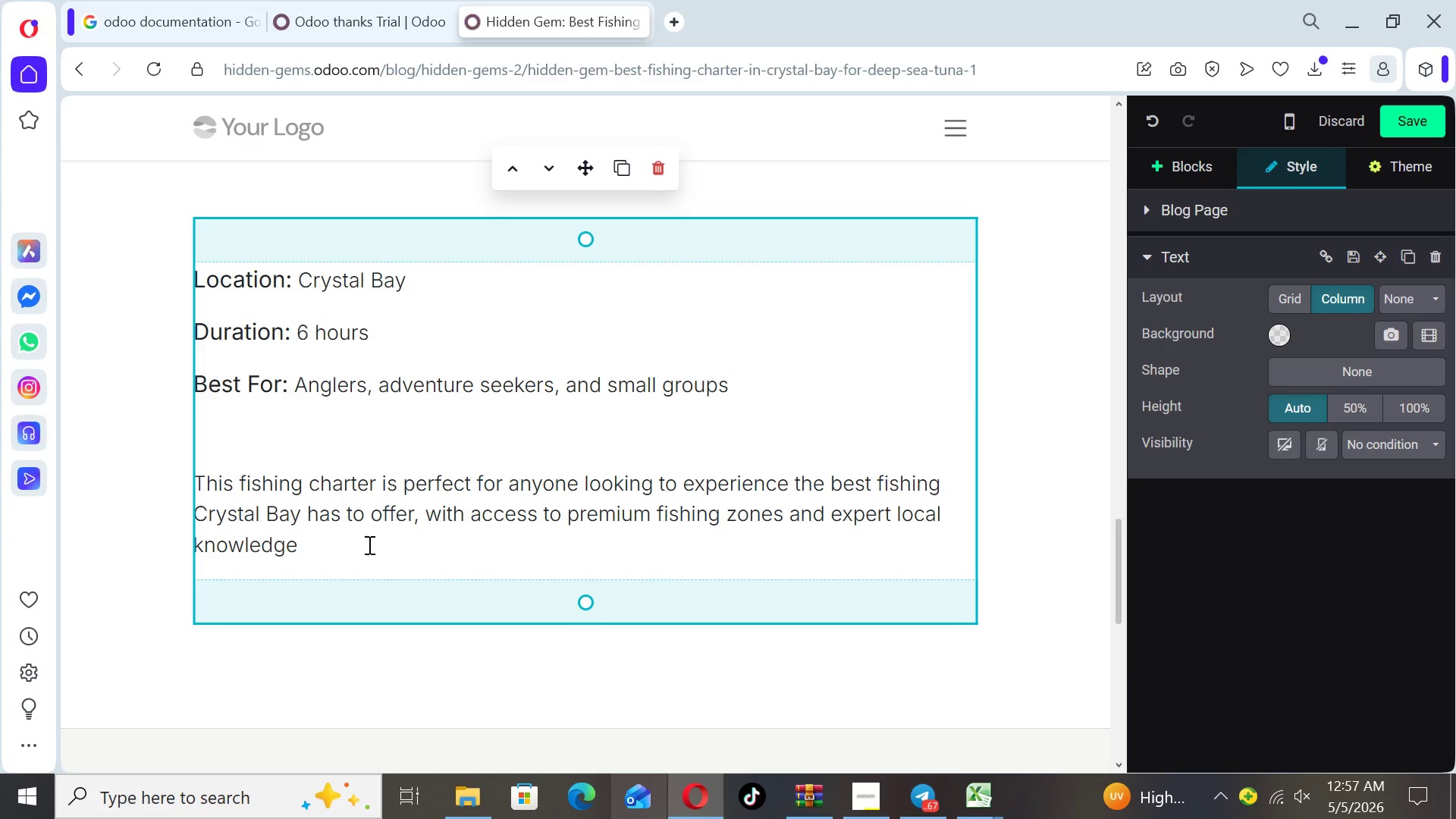 
key(Period)
 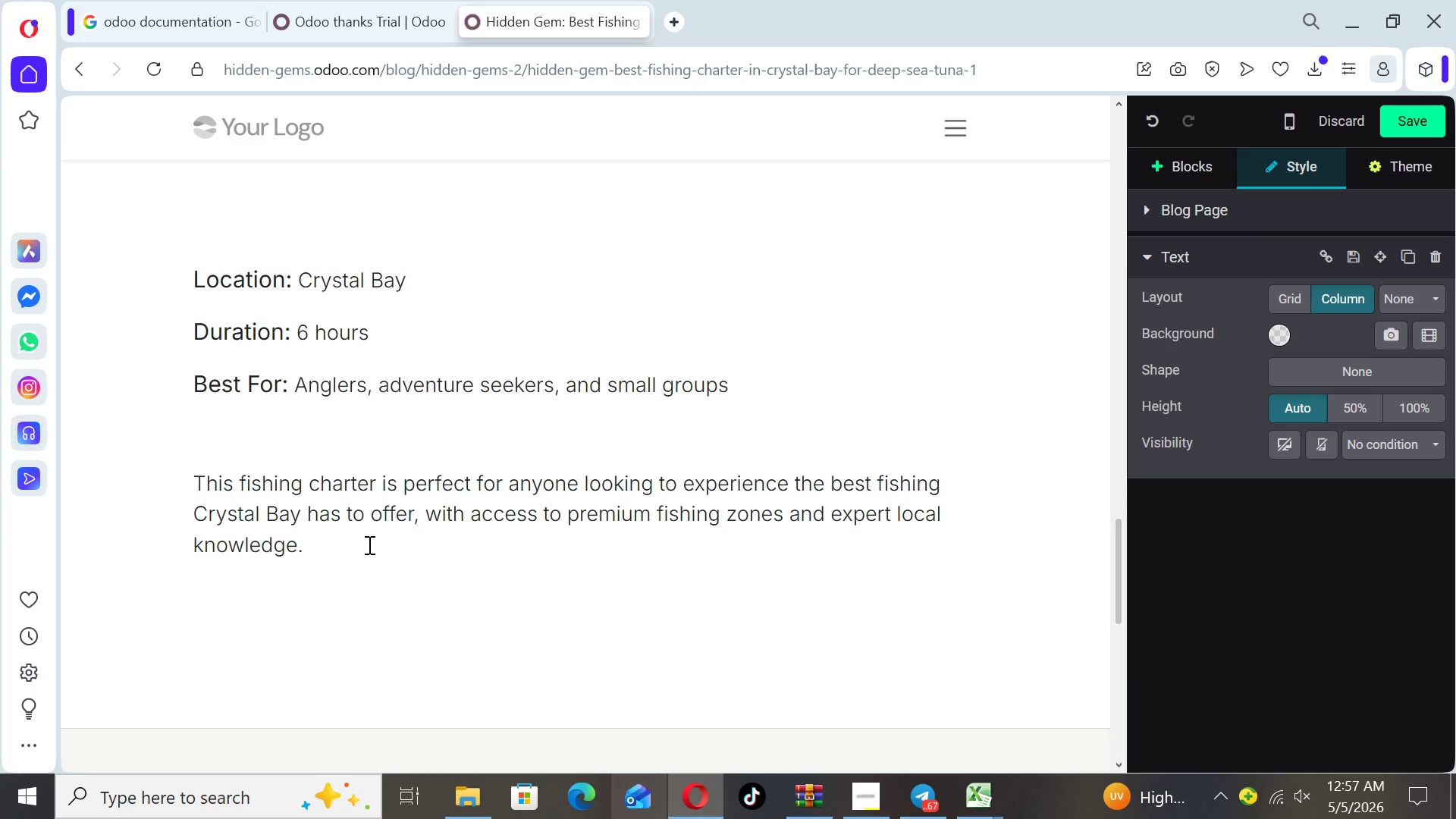 
wait(8.83)
 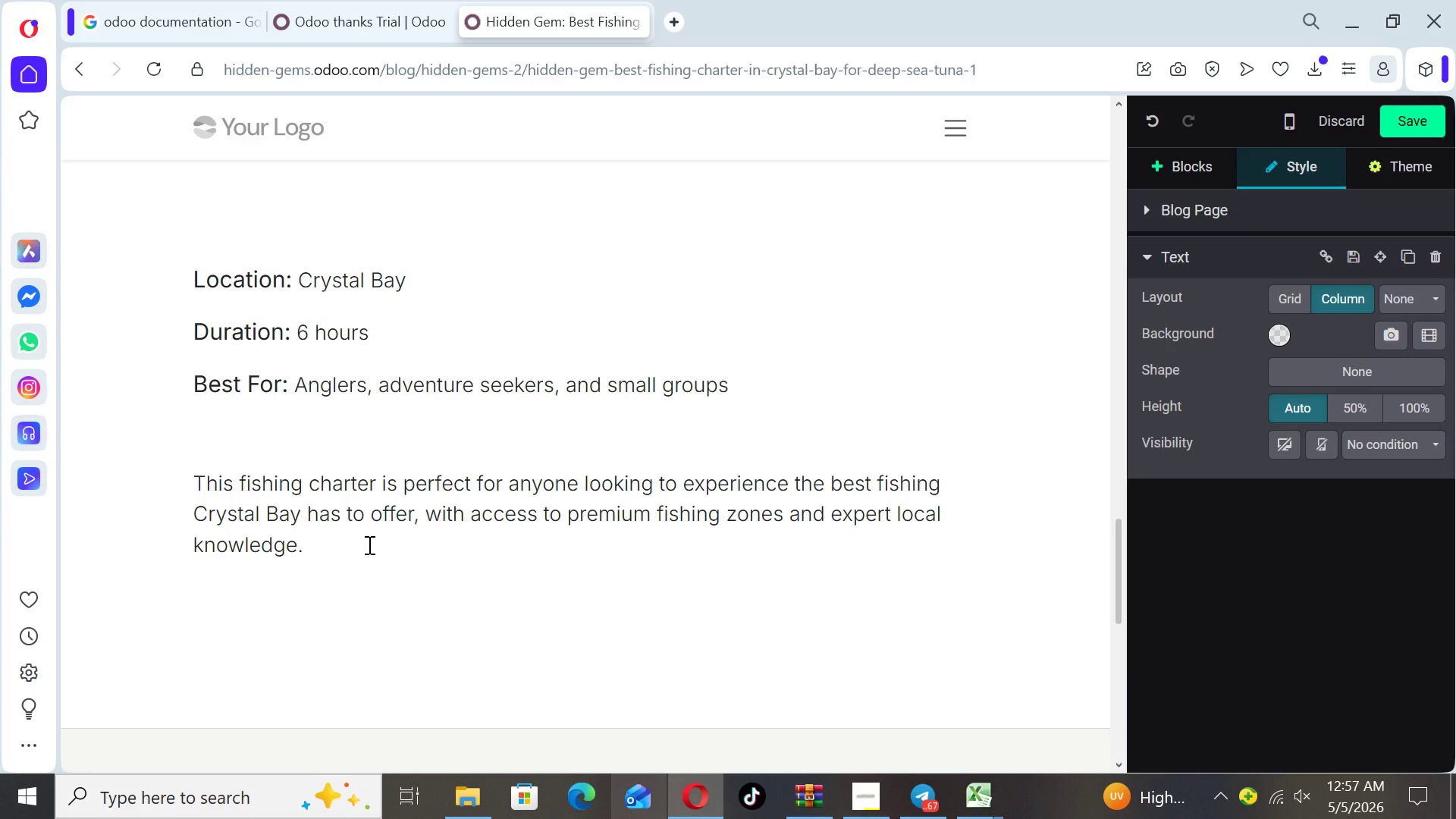 
key(Enter)
 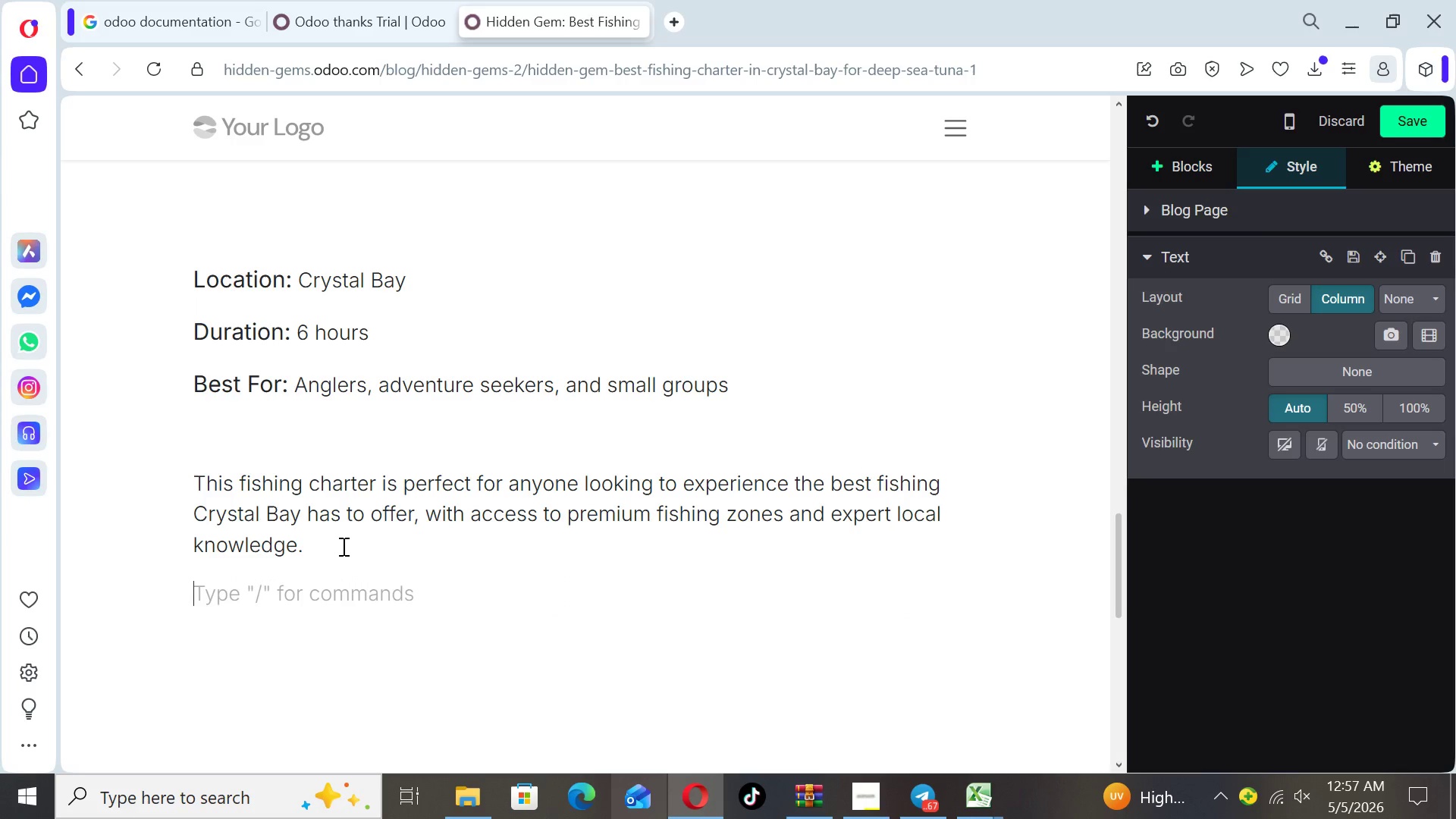 
type(Ready to experience the best fishing in Crystal Bay)
 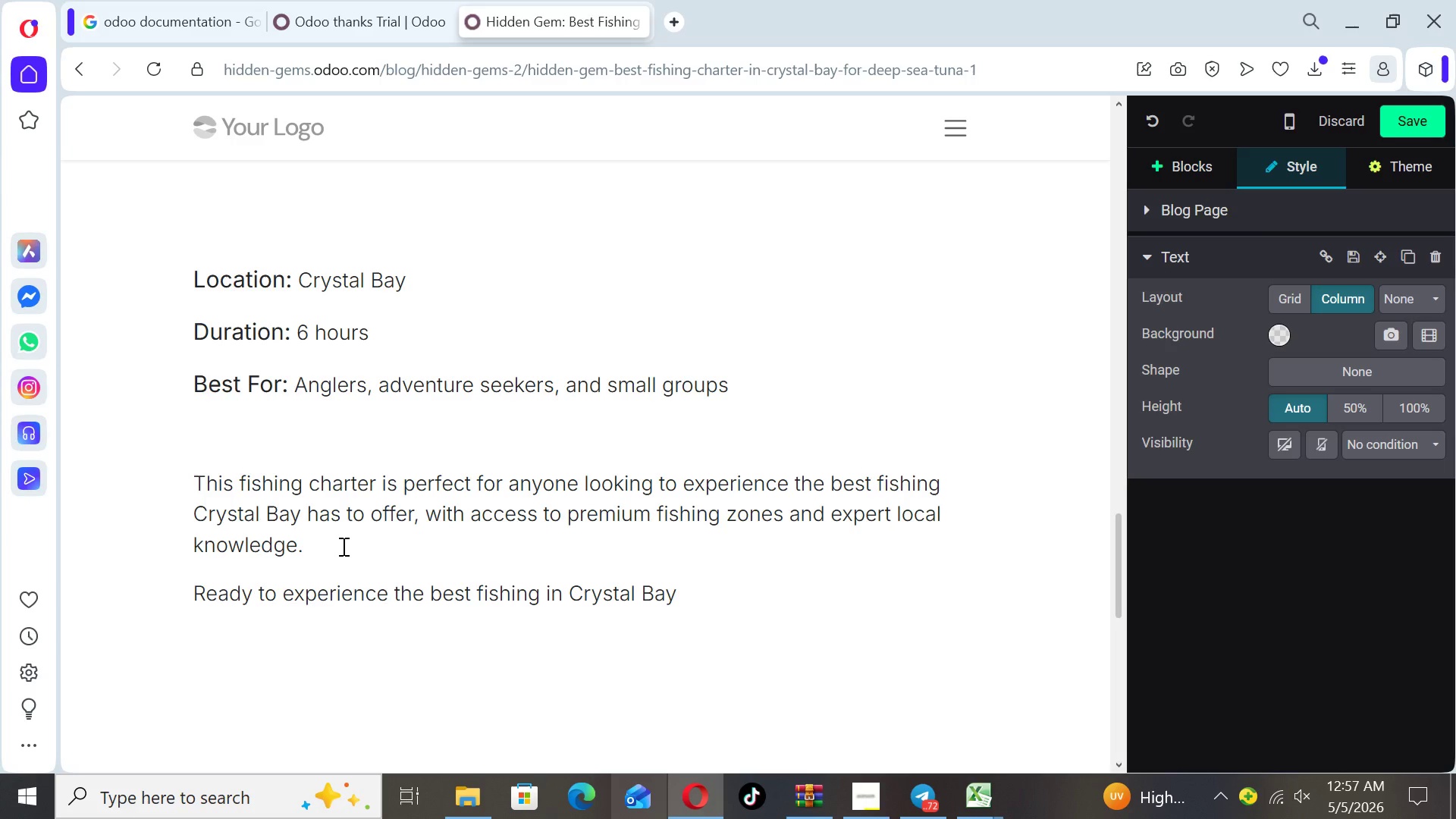 
key(Shift+ShiftLeft)
 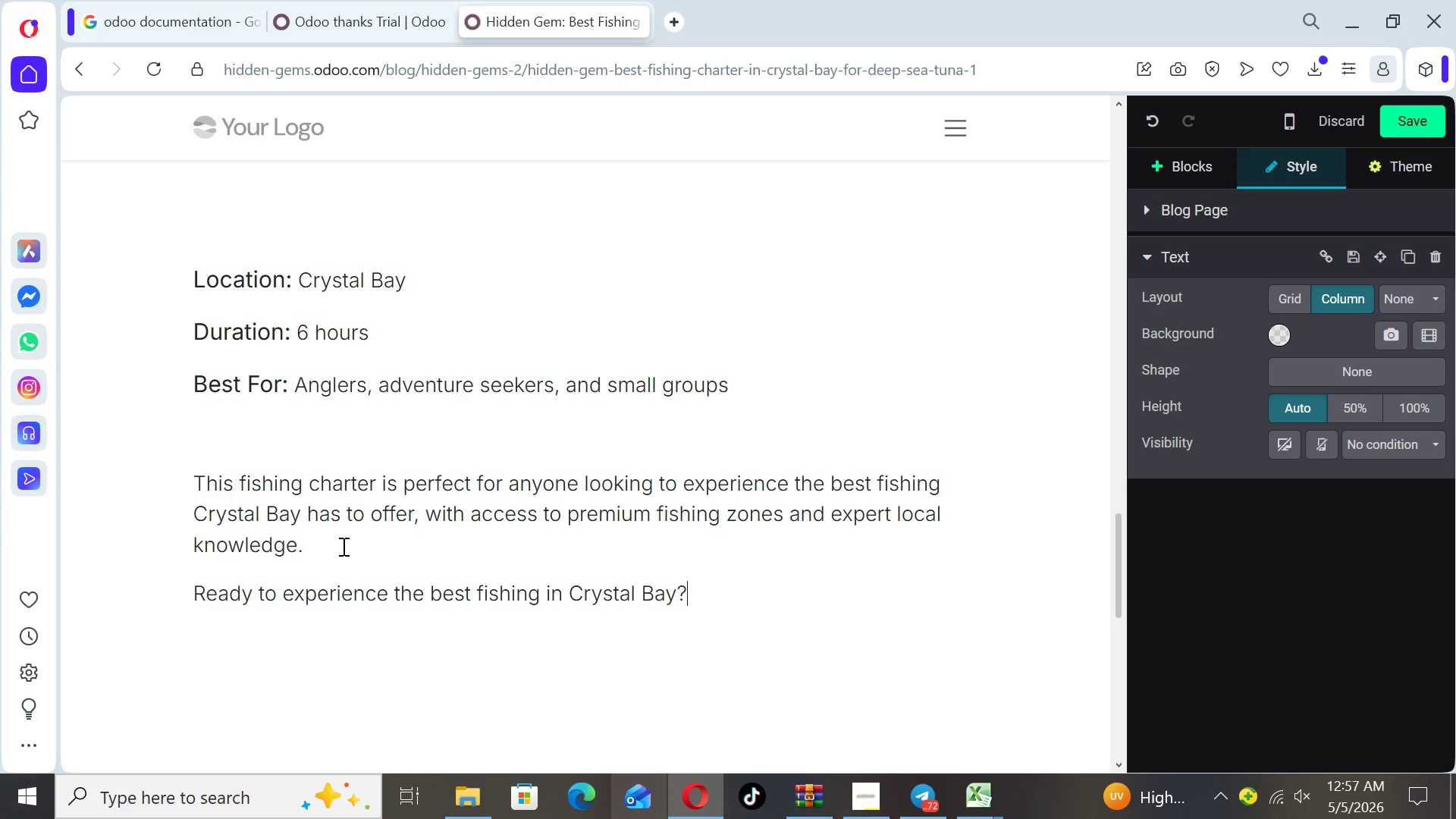 
key(Shift+Slash)
 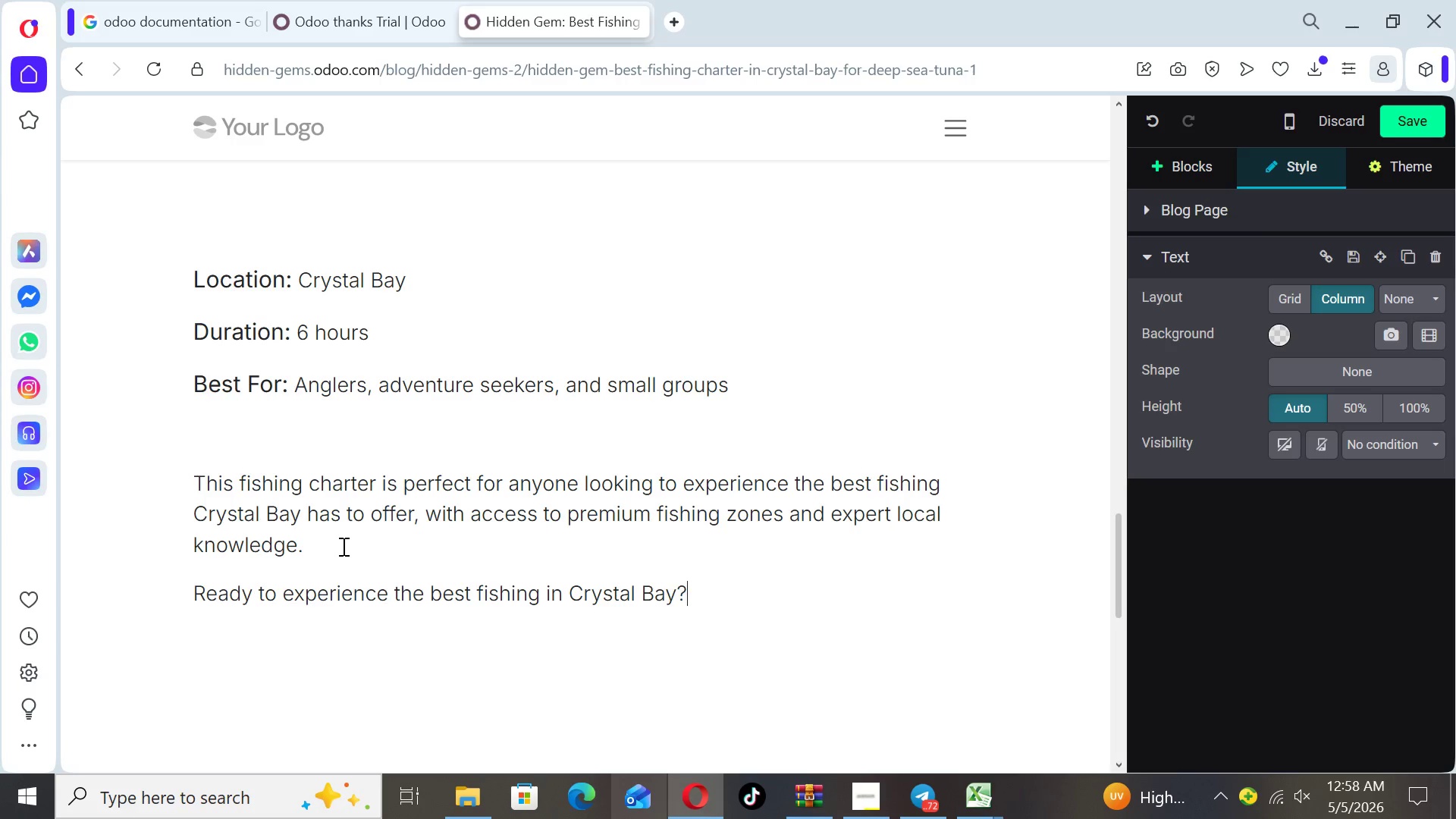 
wait(19.97)
 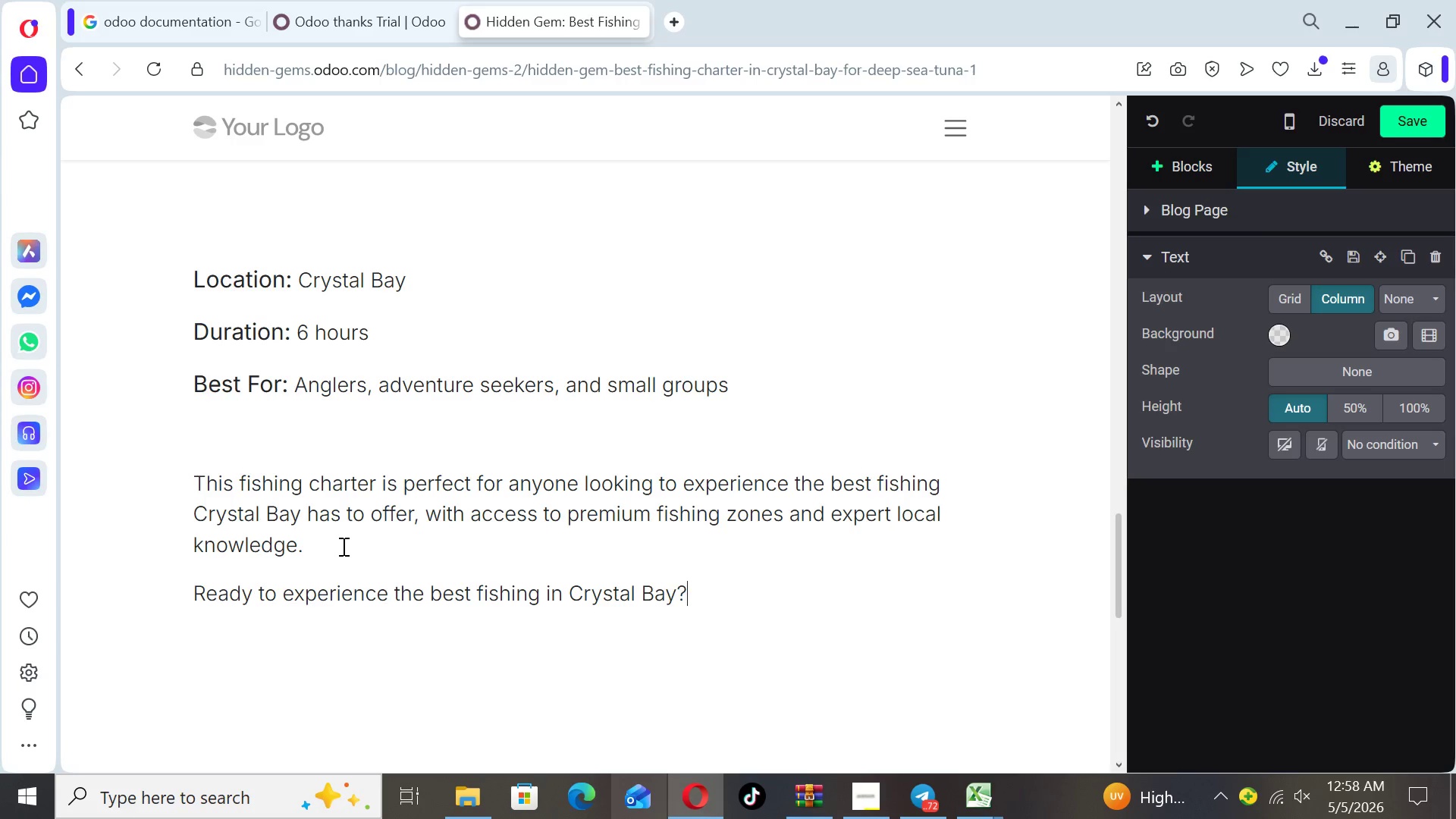 
left_click([193, 589])
 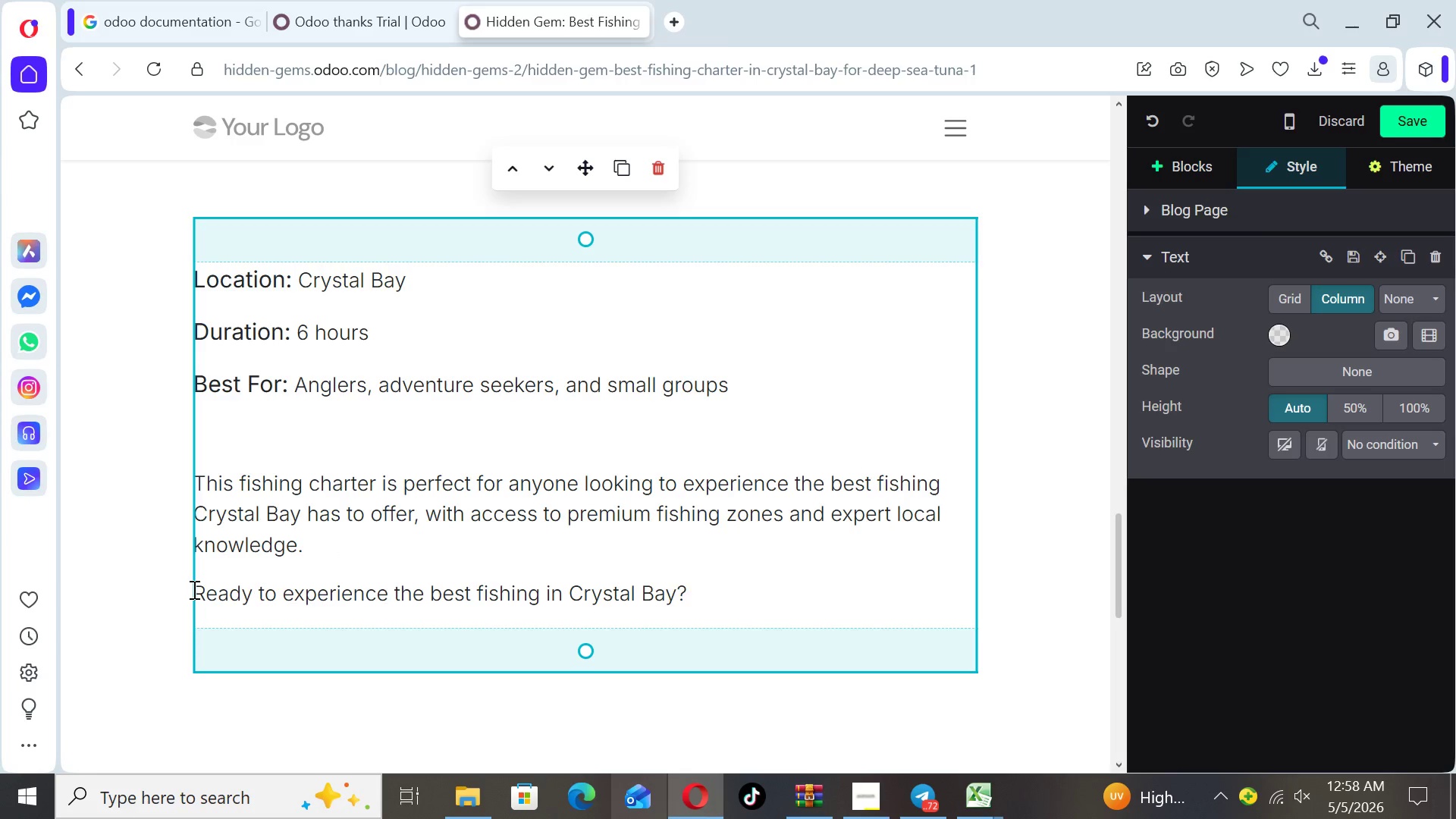 
key(Space)
 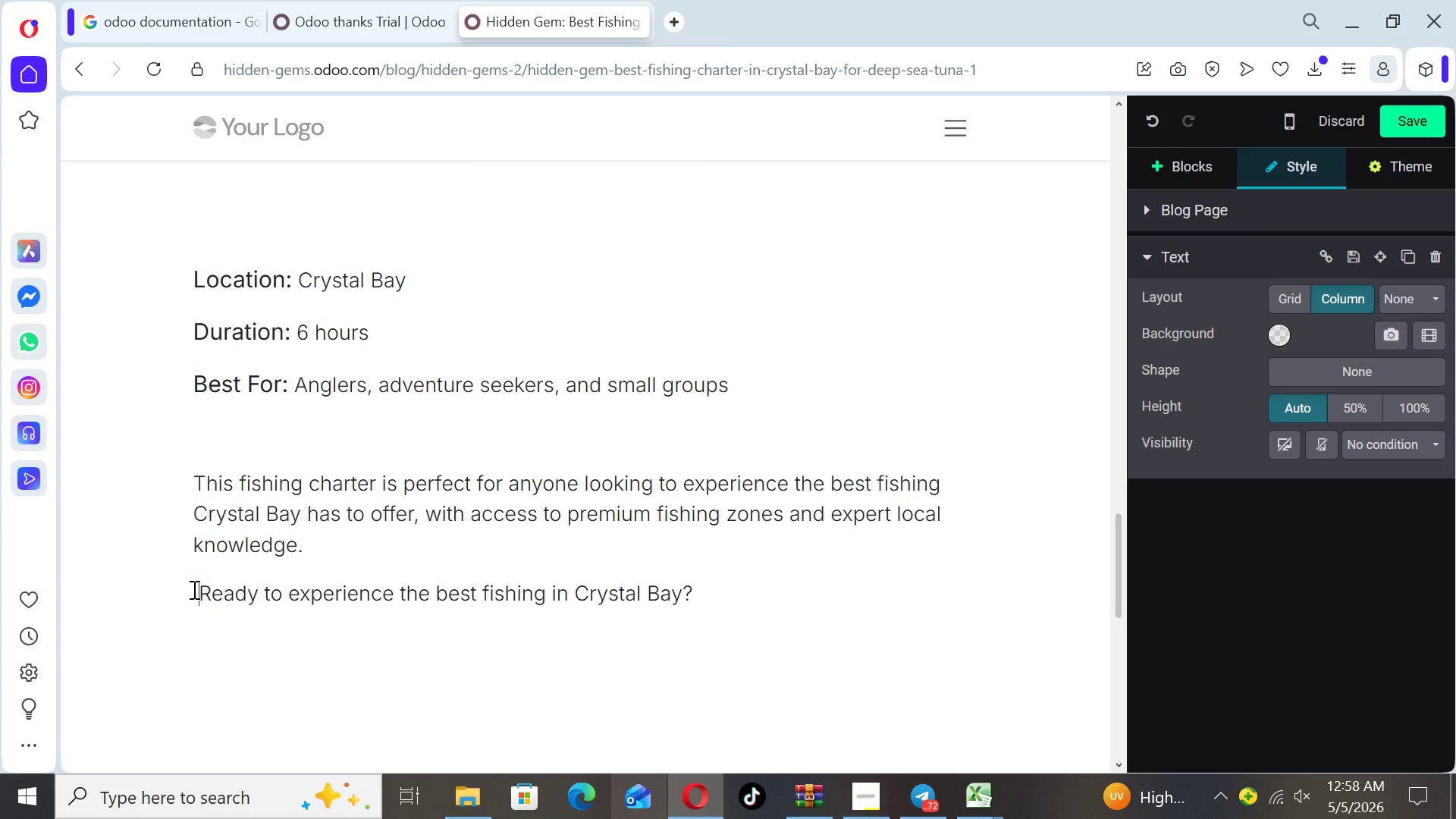 
key(Space)
 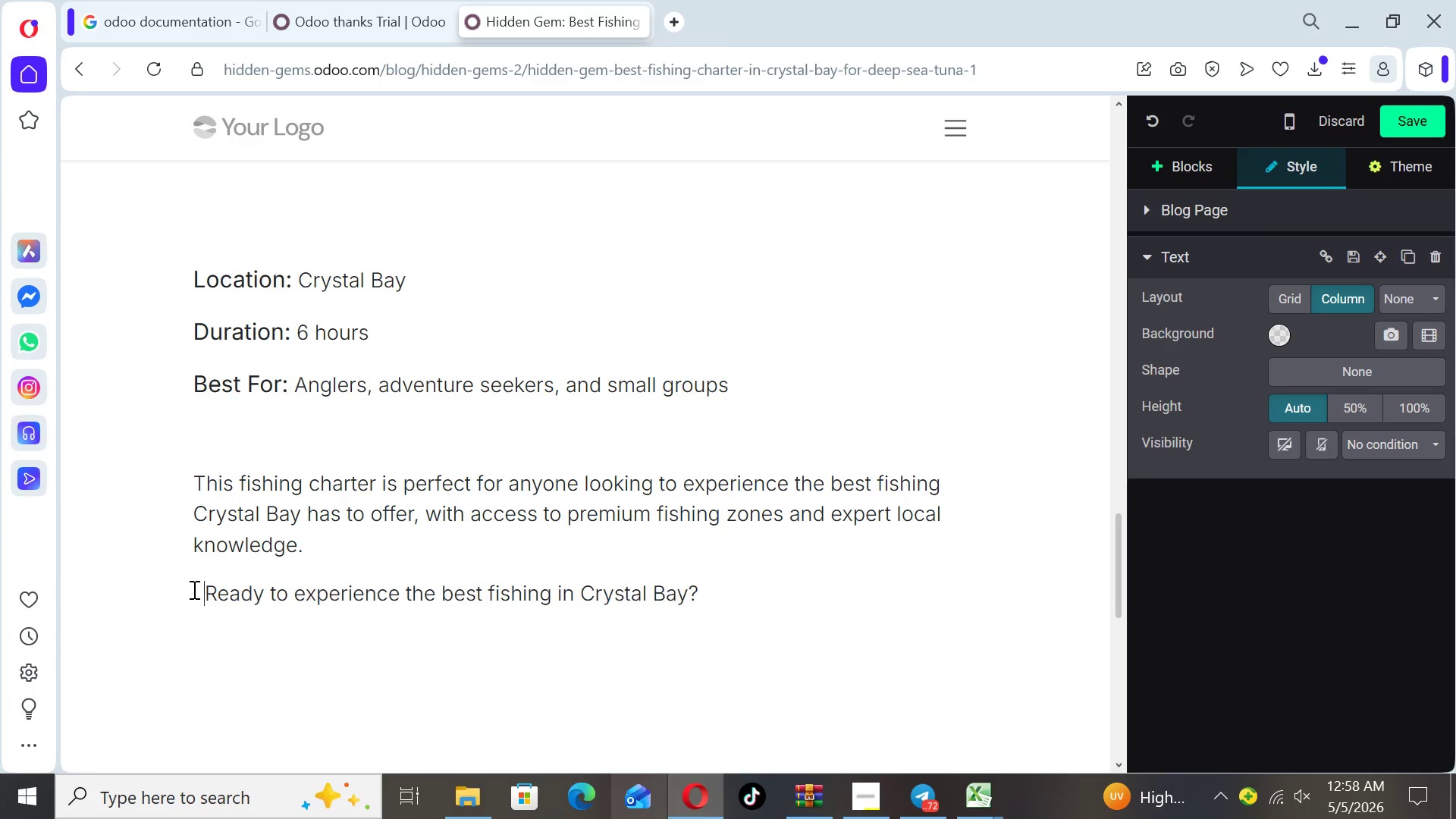 
key(Space)
 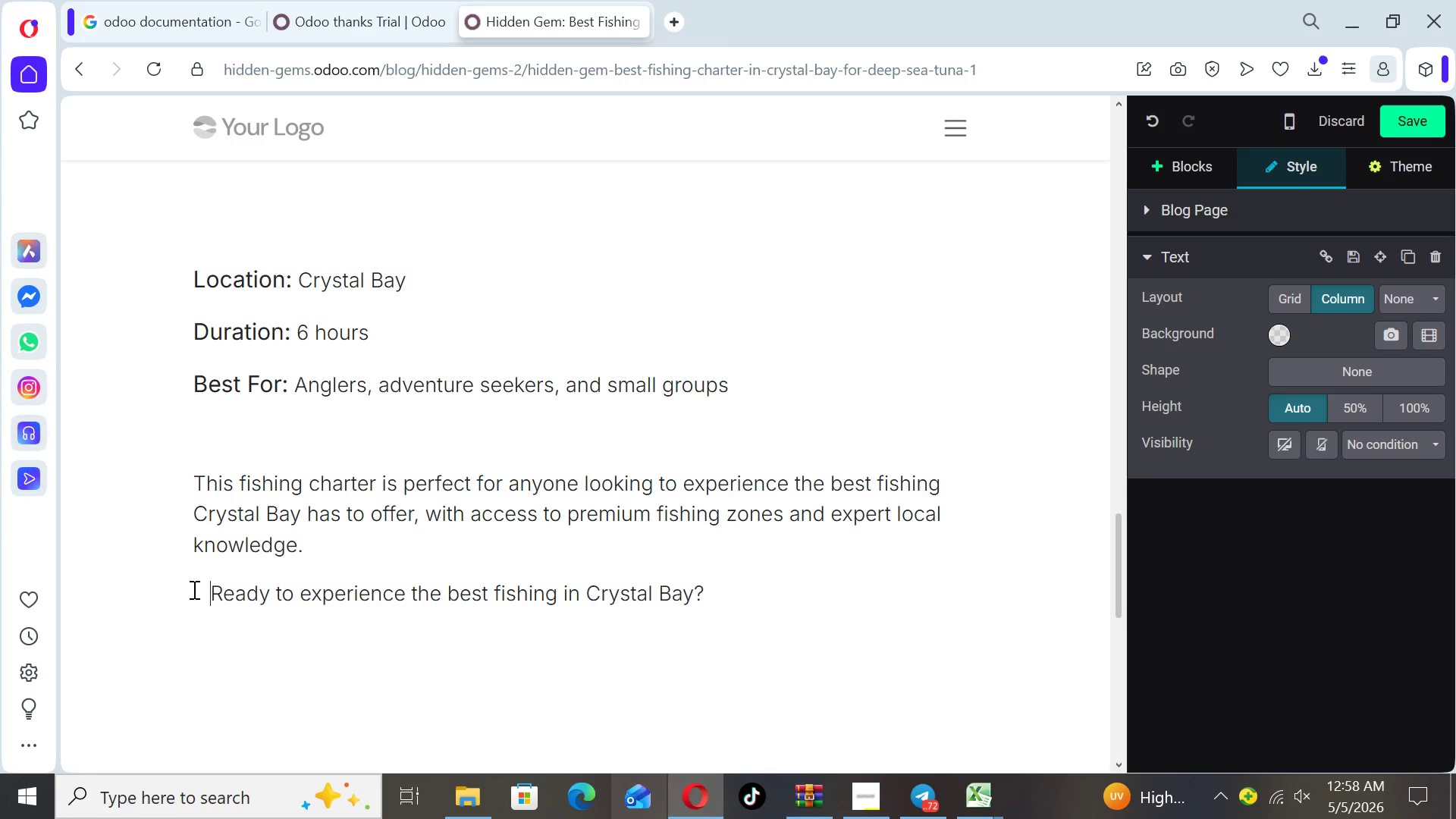 
key(Space)
 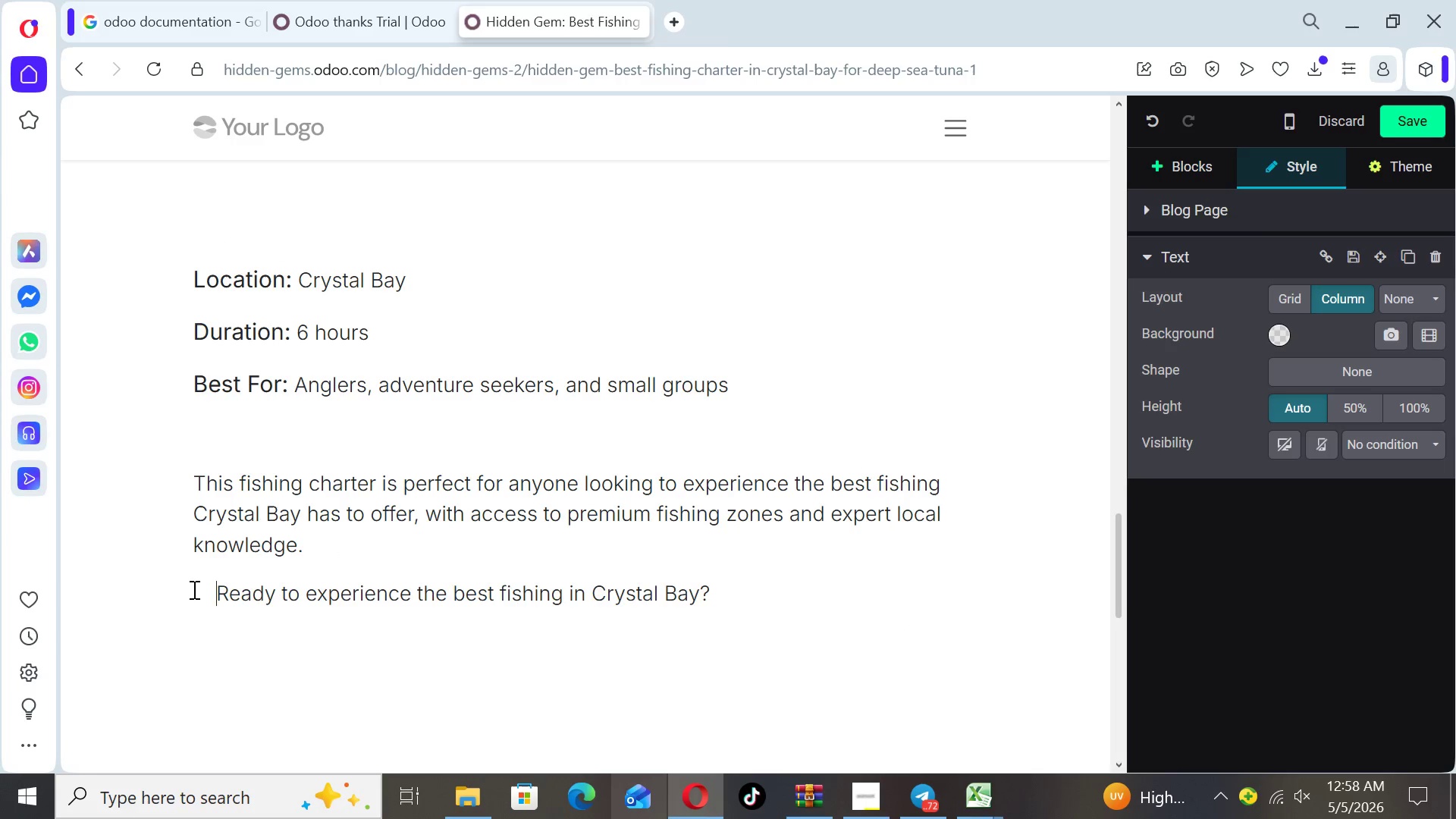 
key(Space)
 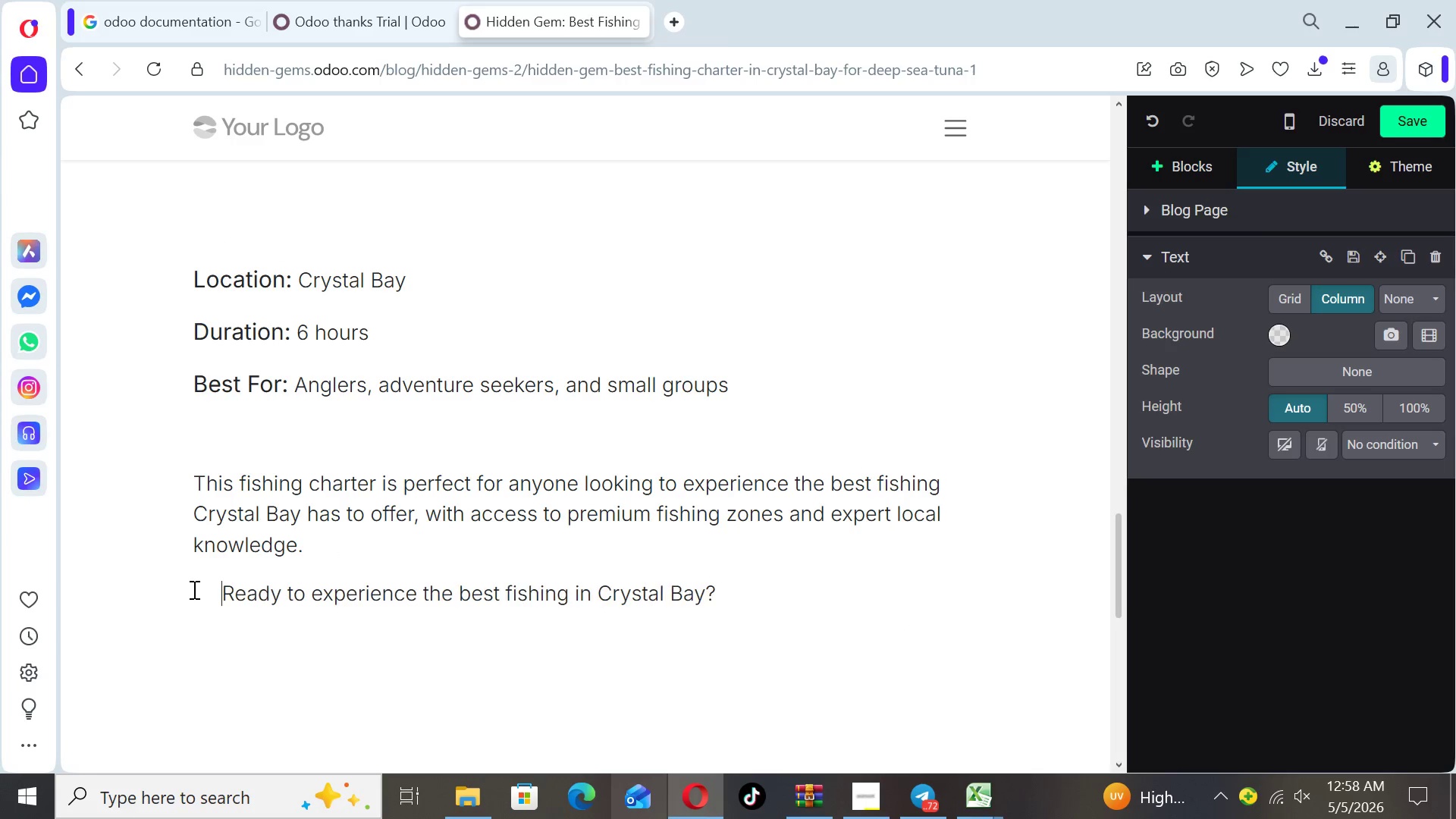 
key(Space)
 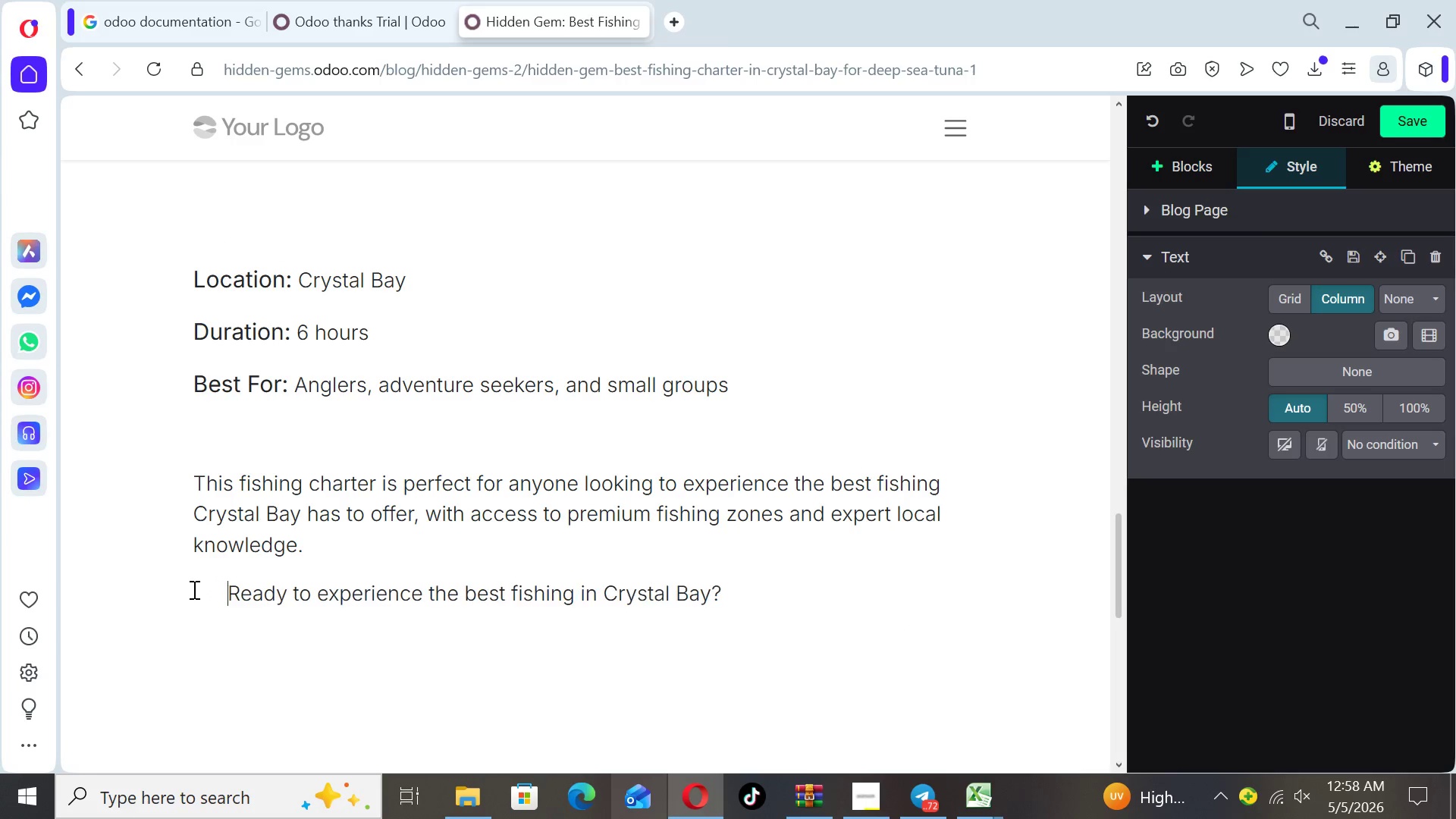 
key(Space)
 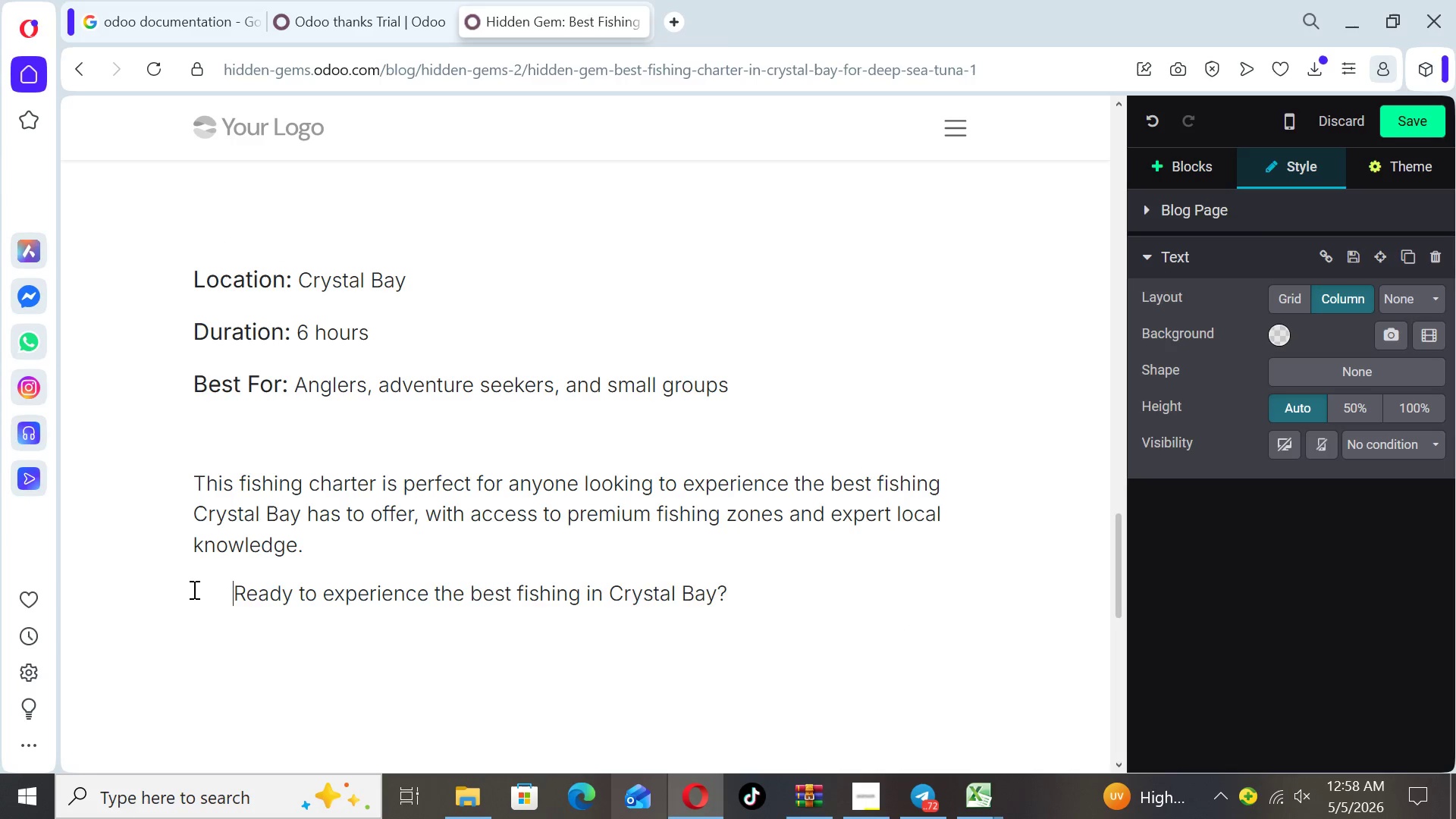 
key(Space)
 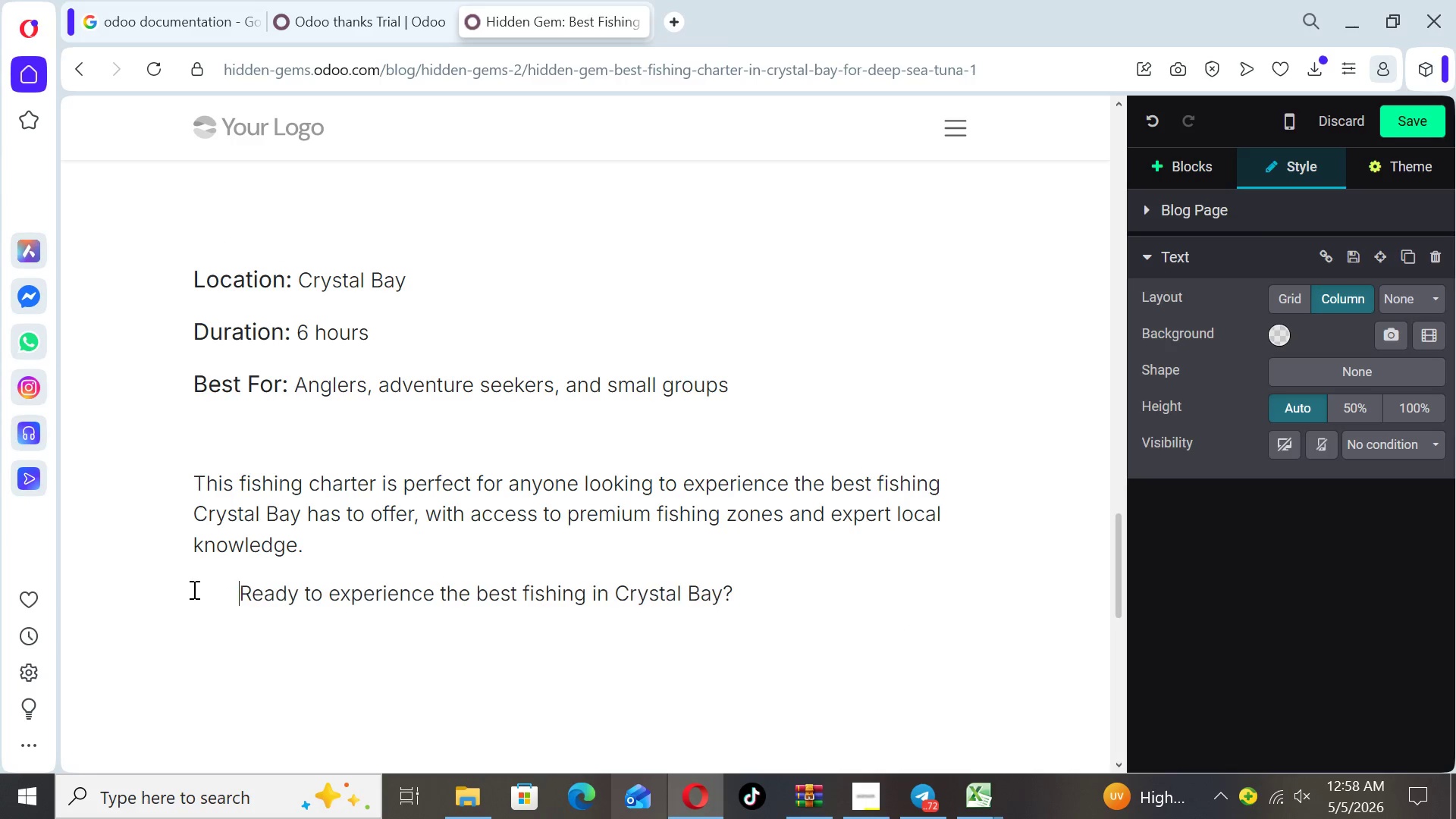 
key(Space)
 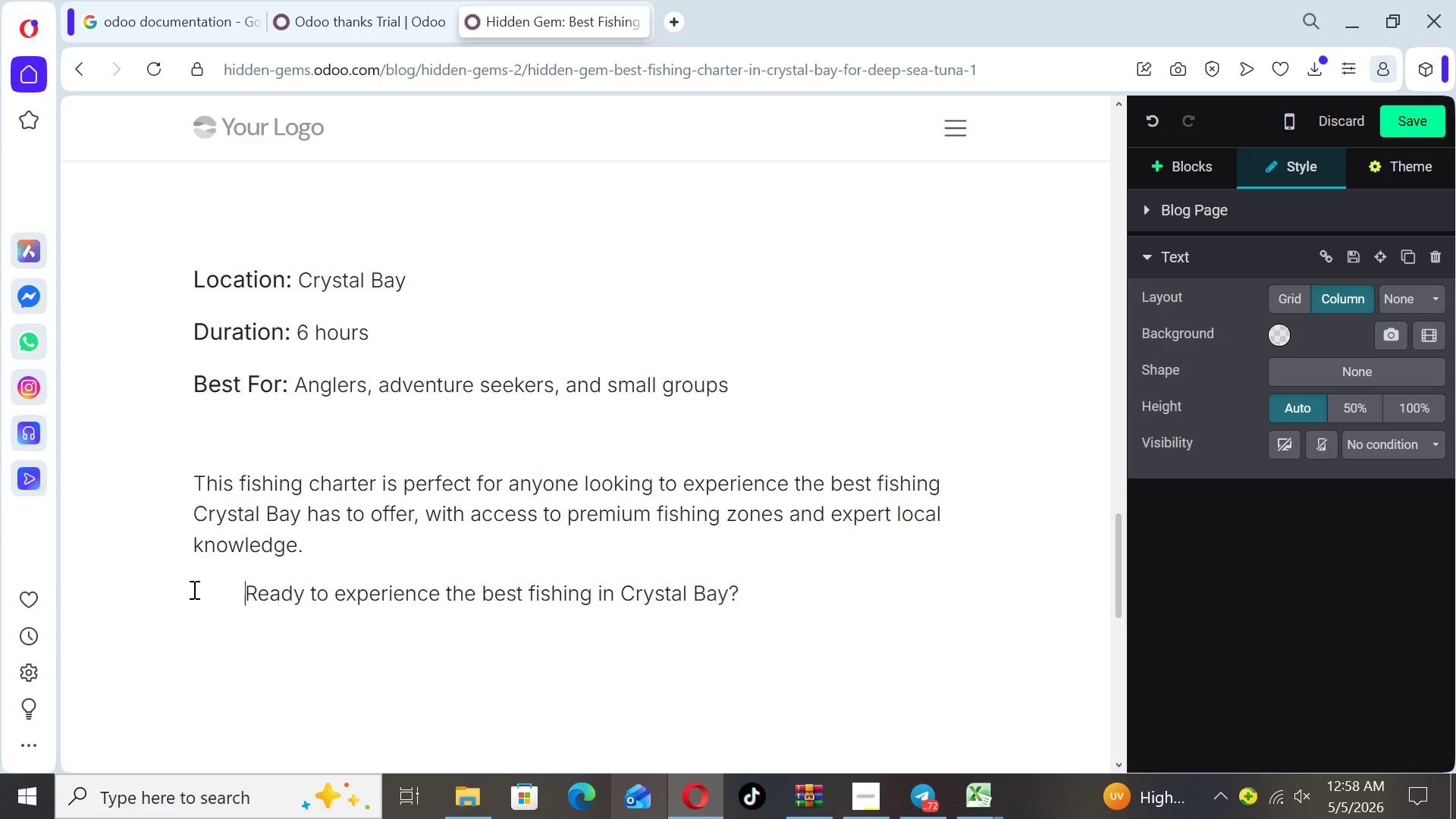 
key(Space)
 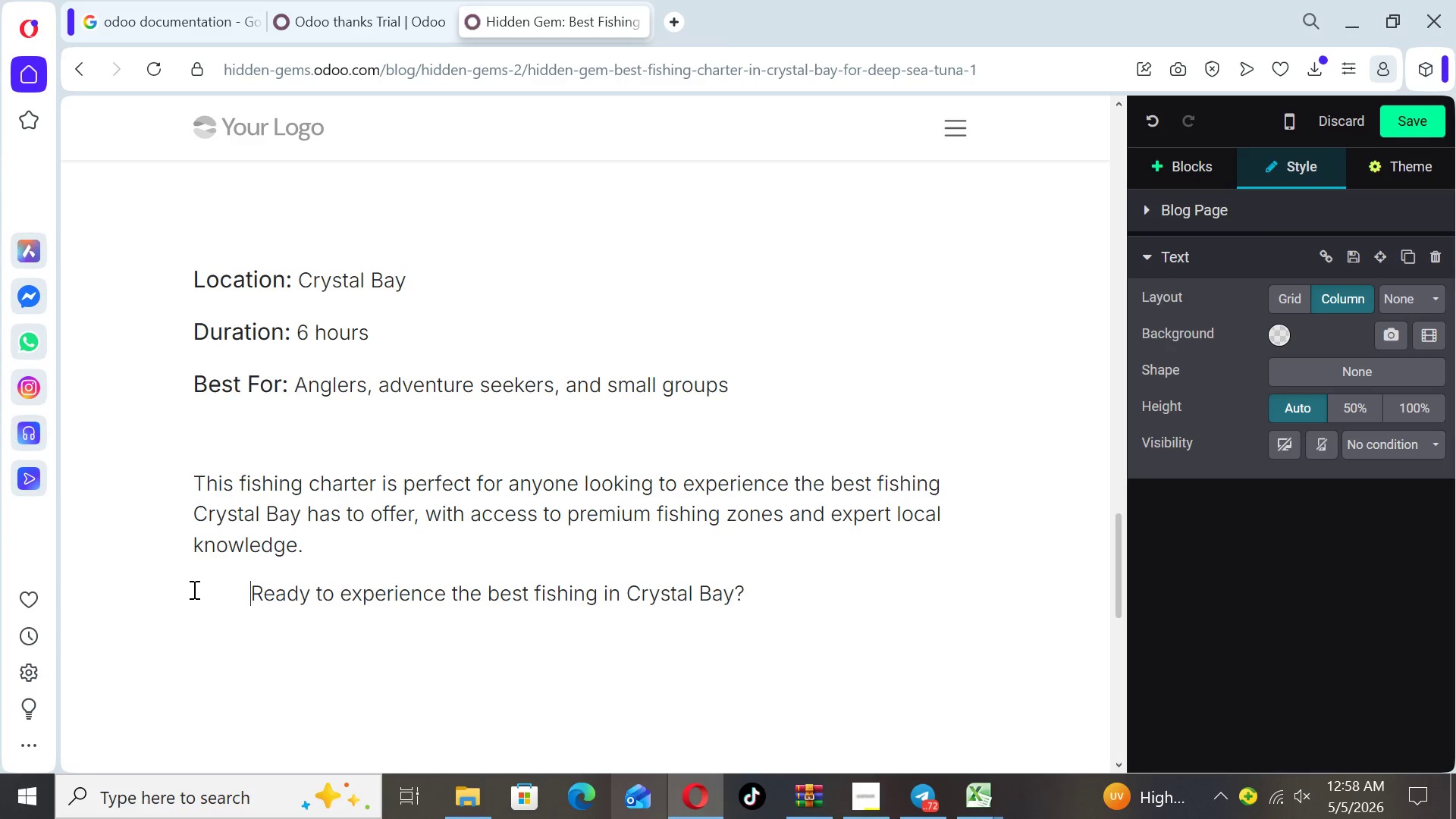 
key(Space)
 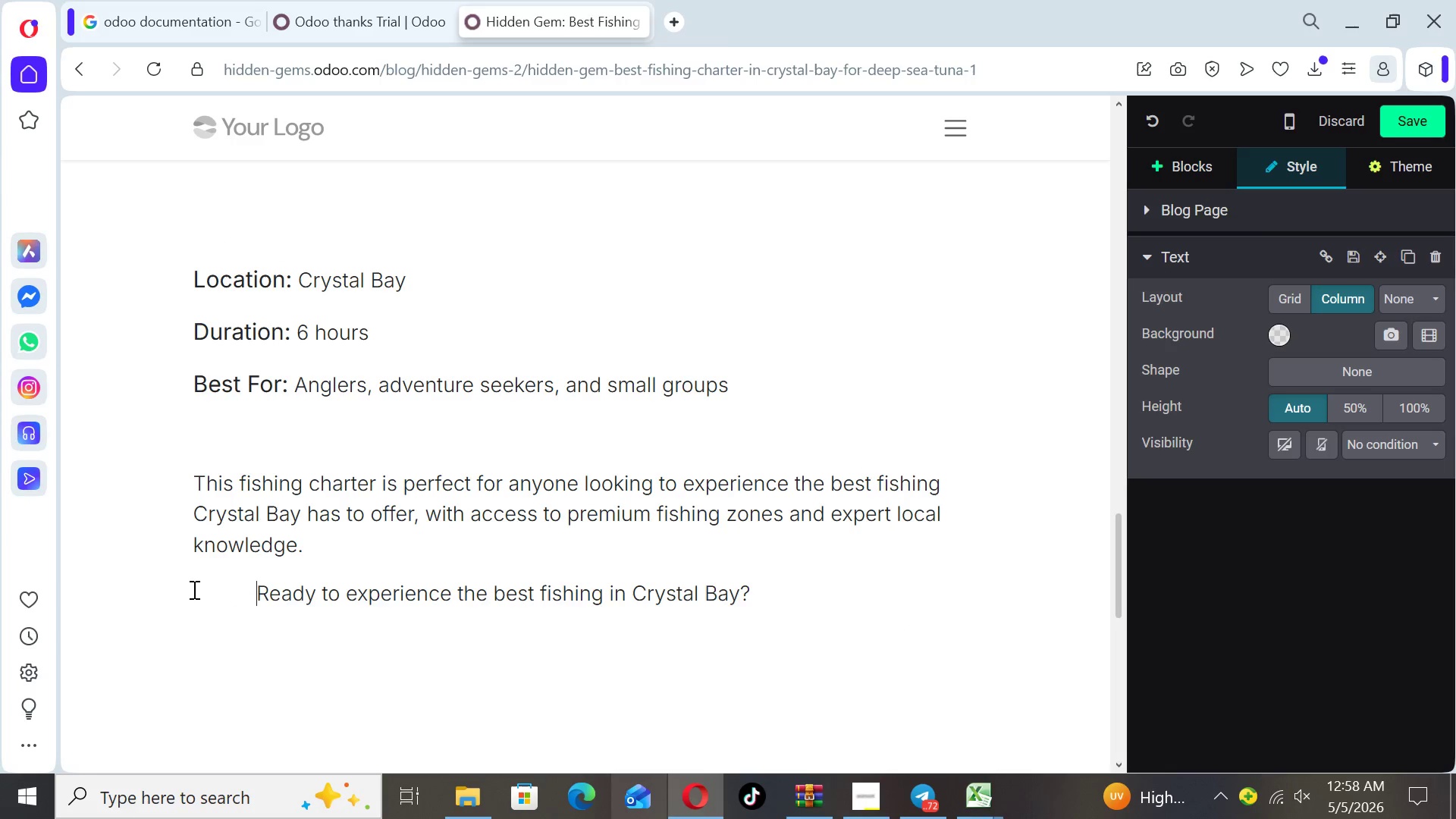 
key(Space)
 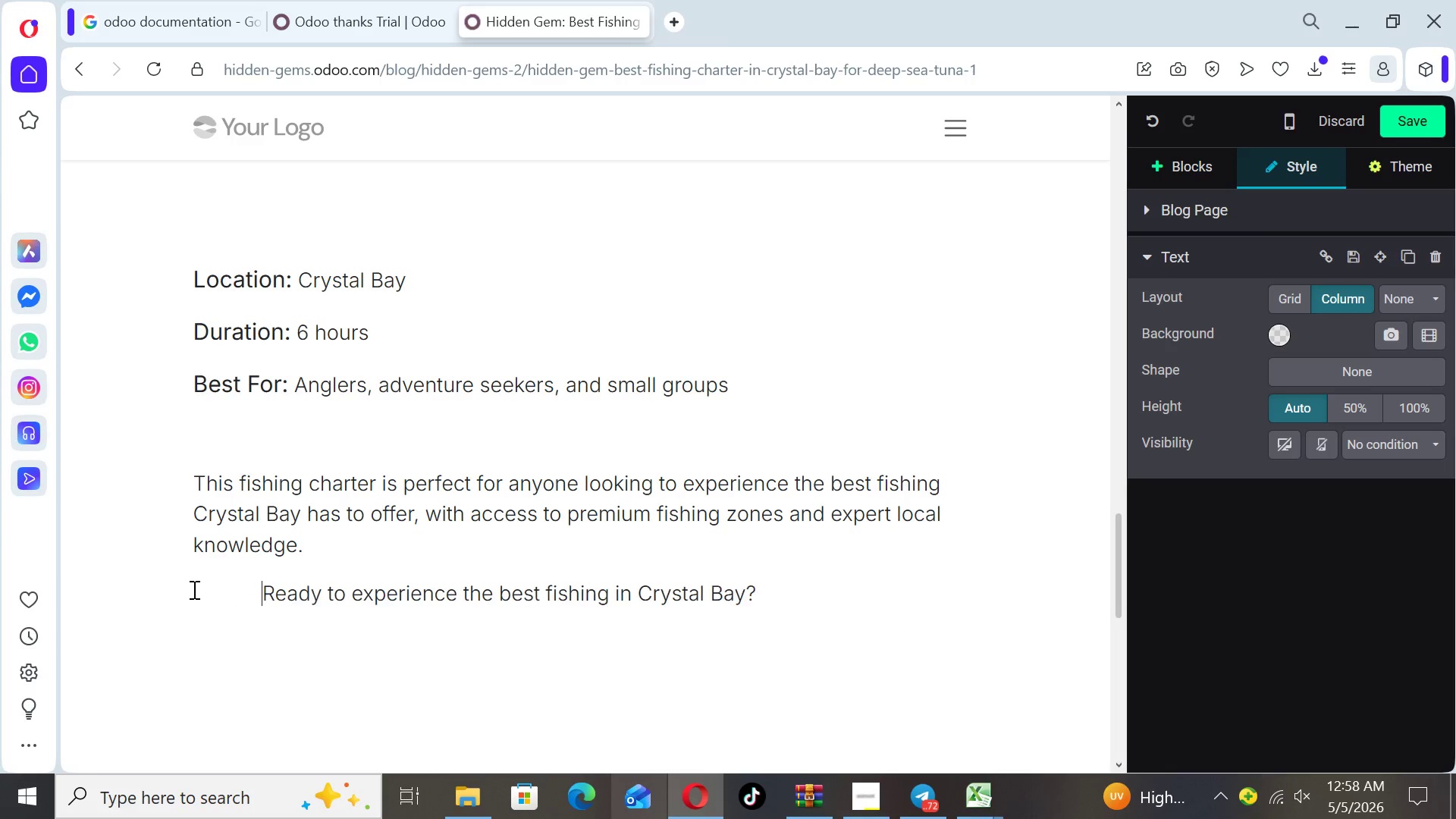 
key(Space)
 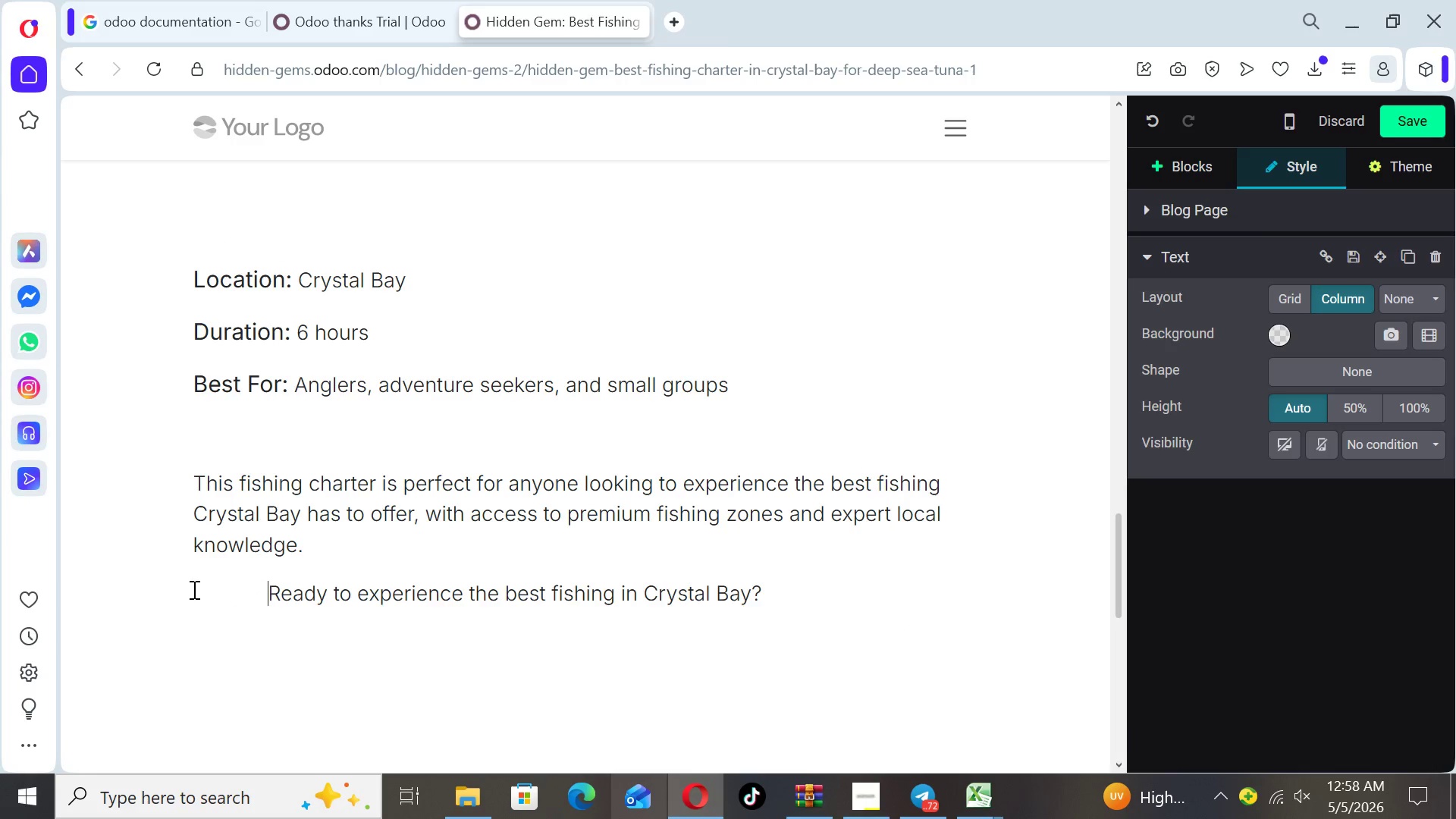 
key(Space)
 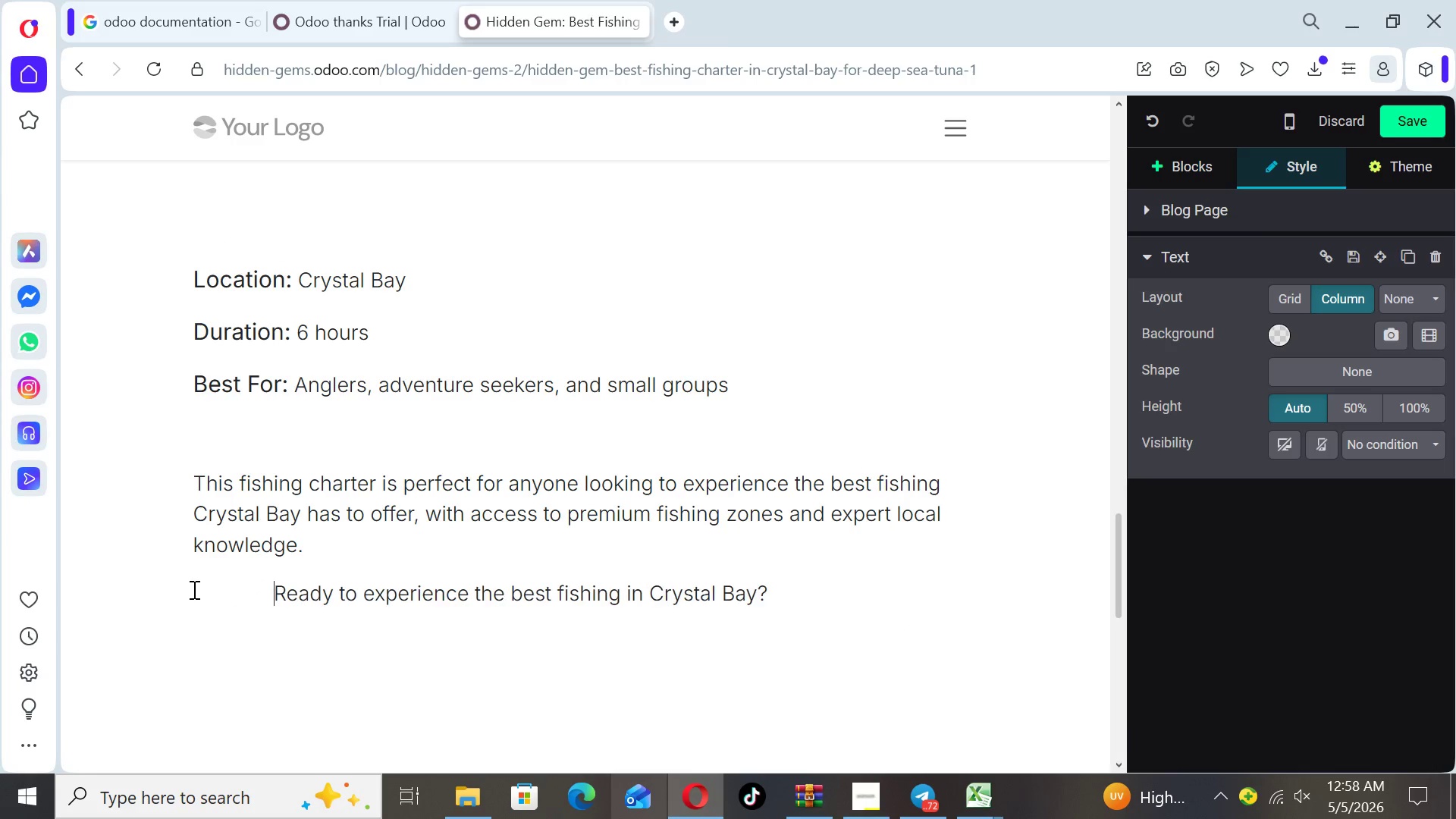 
key(Space)
 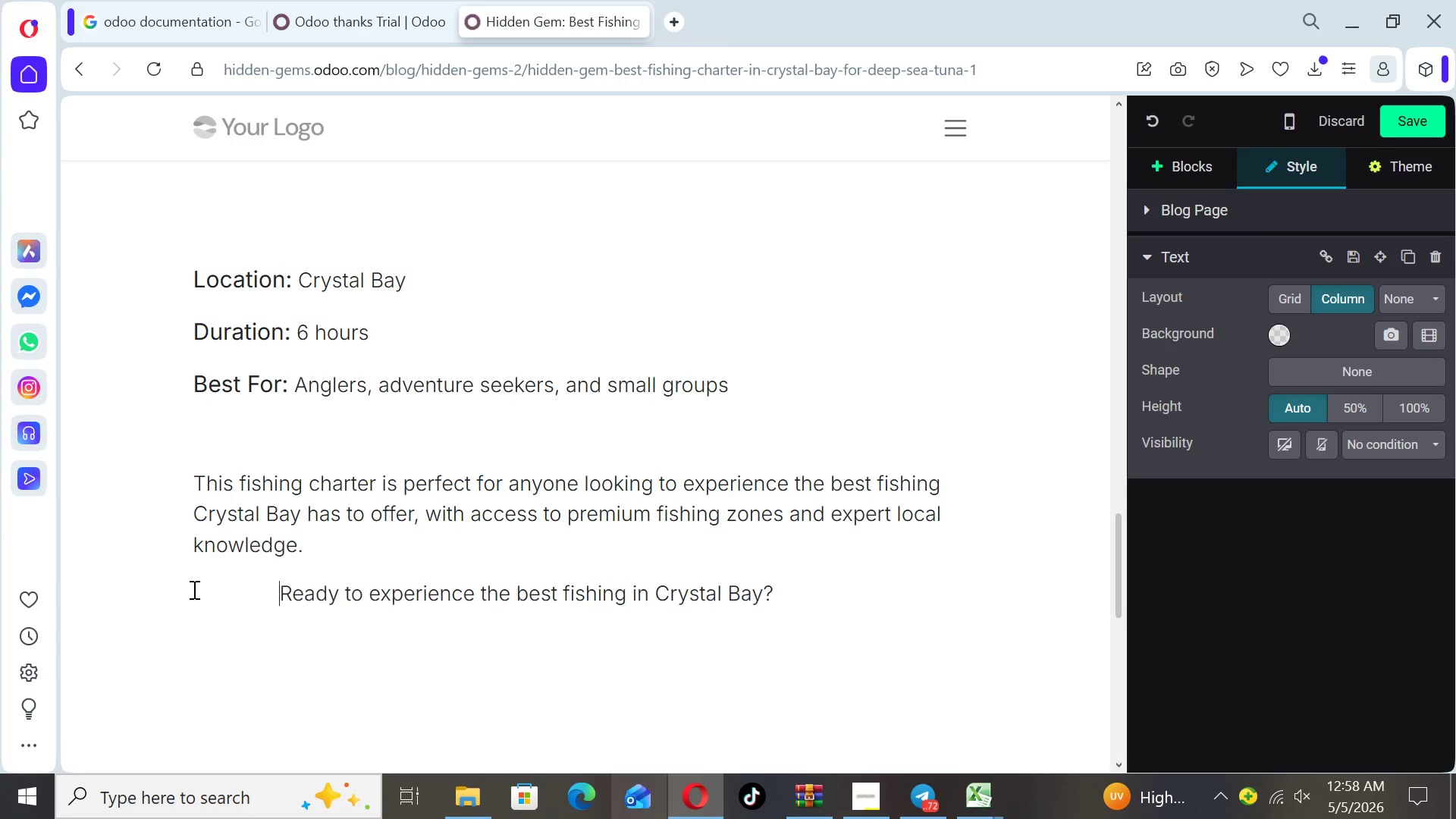 
key(Space)
 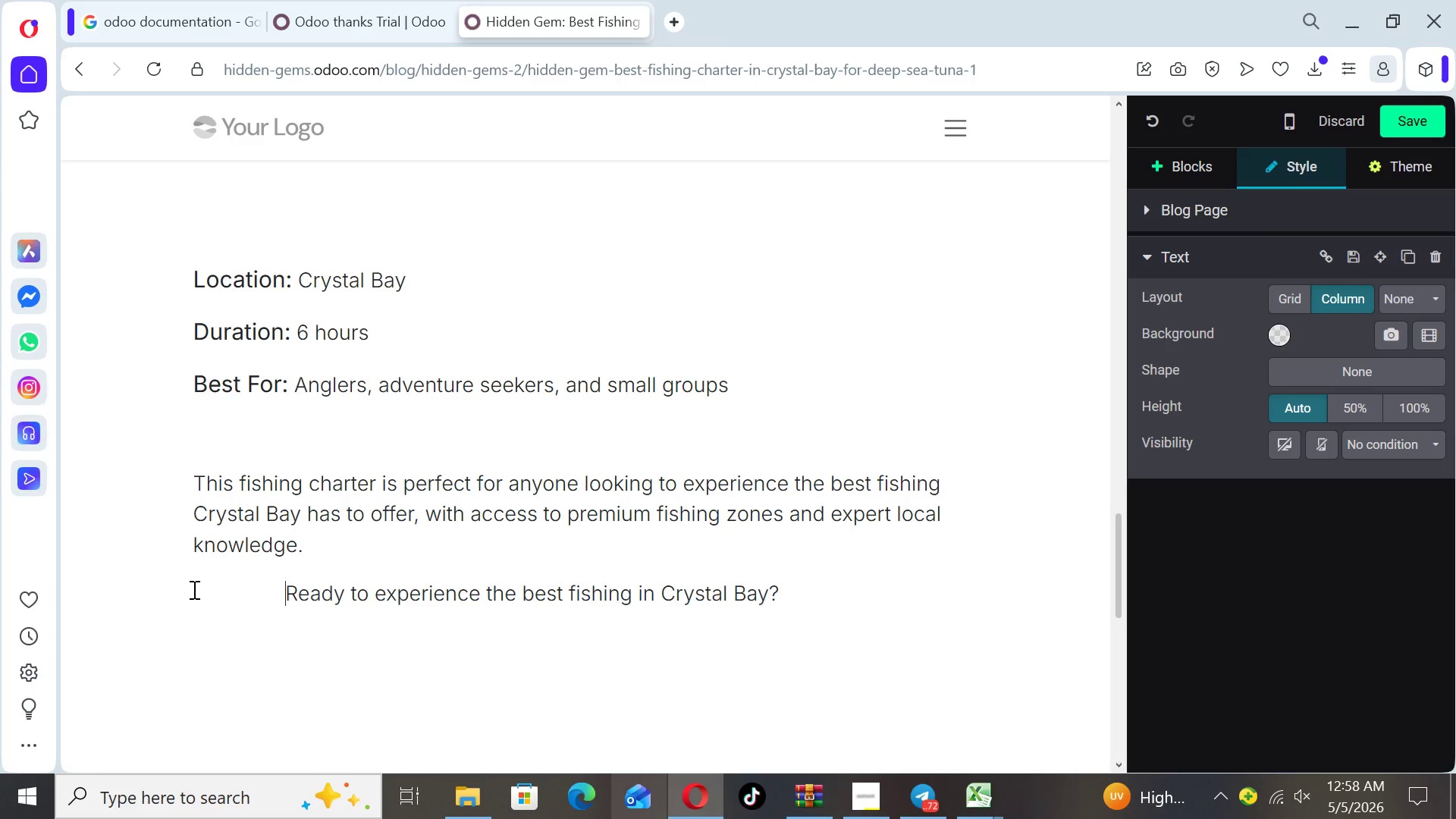 
key(Space)
 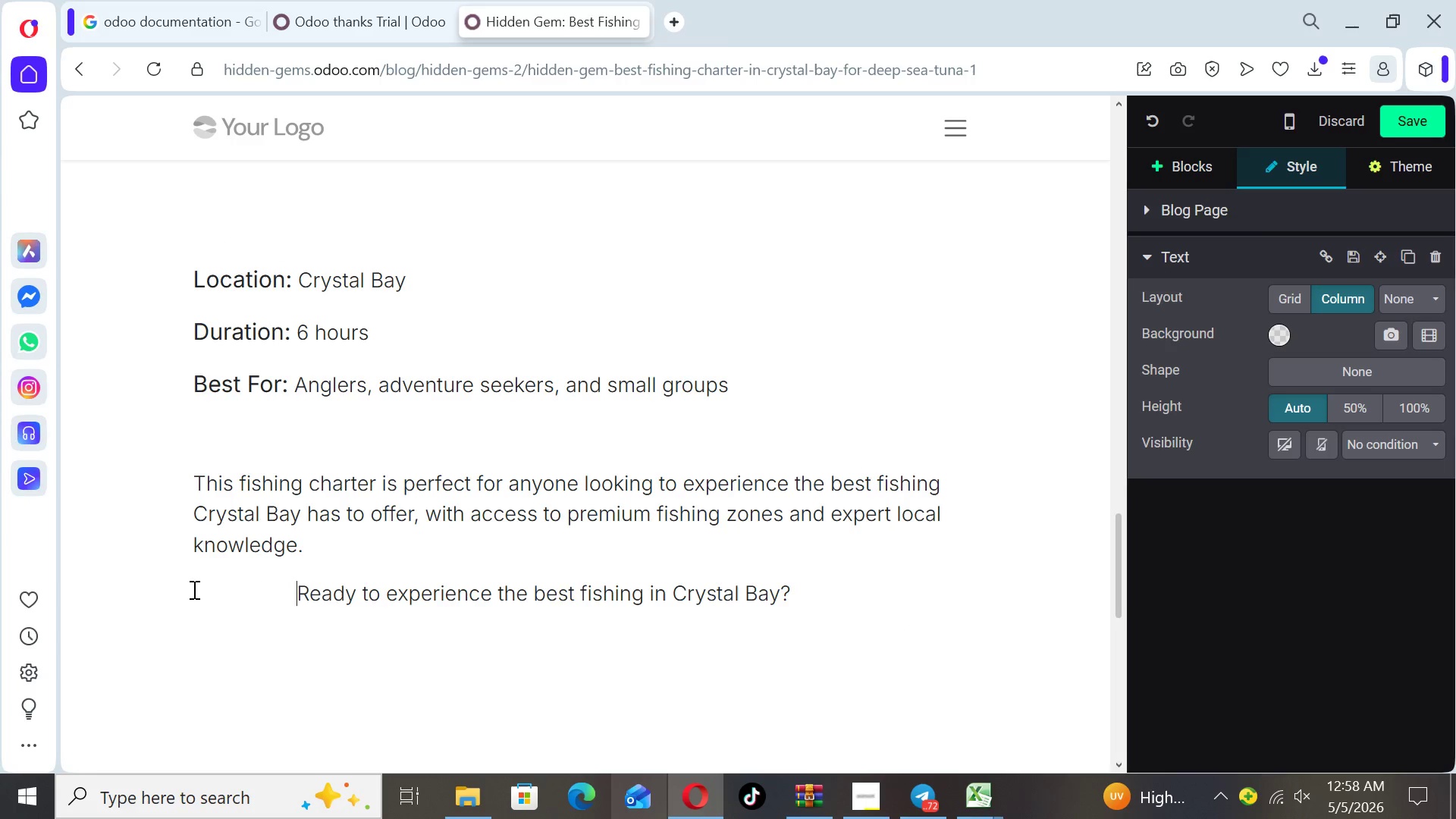 
key(Space)
 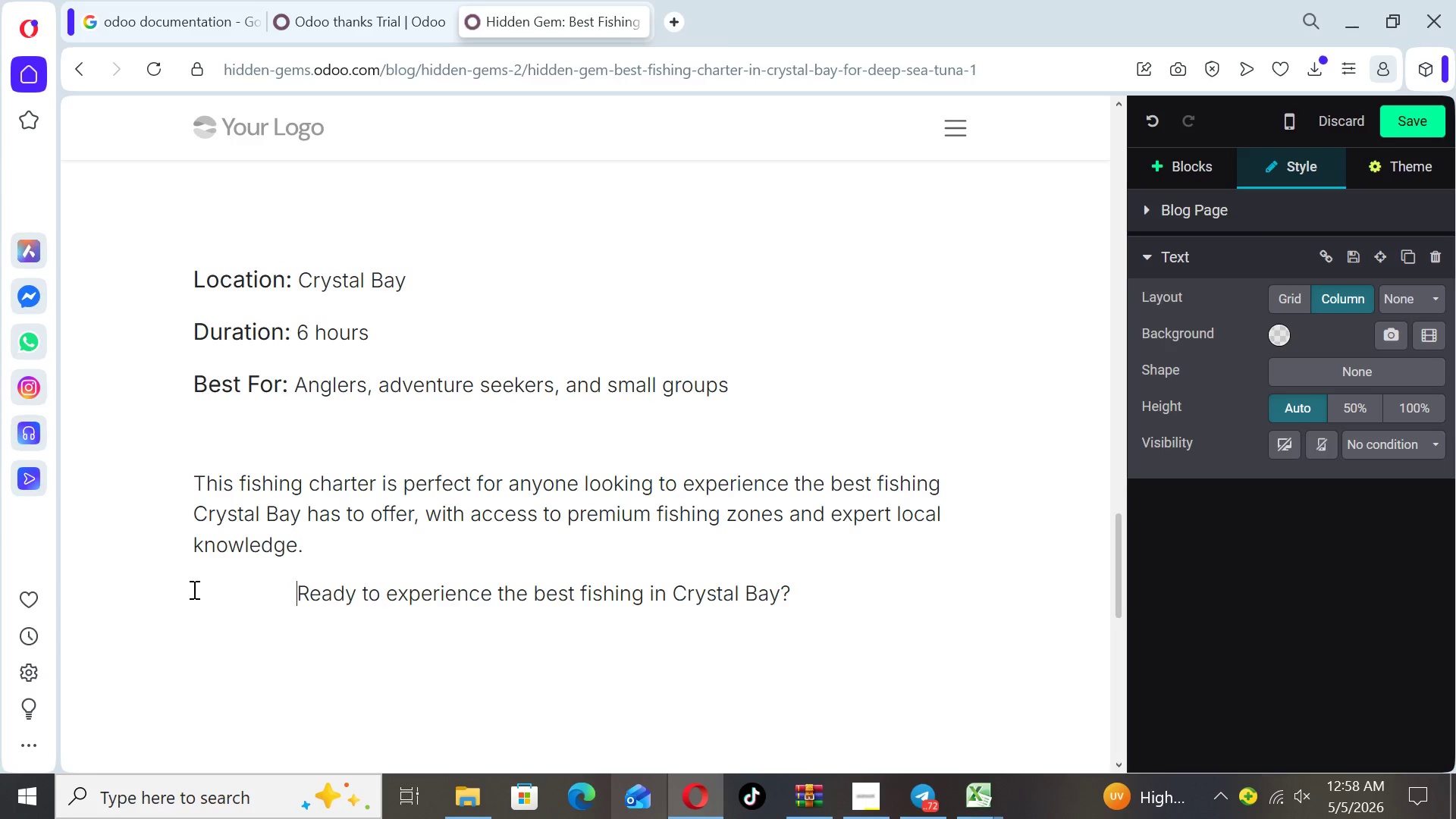 
key(Space)
 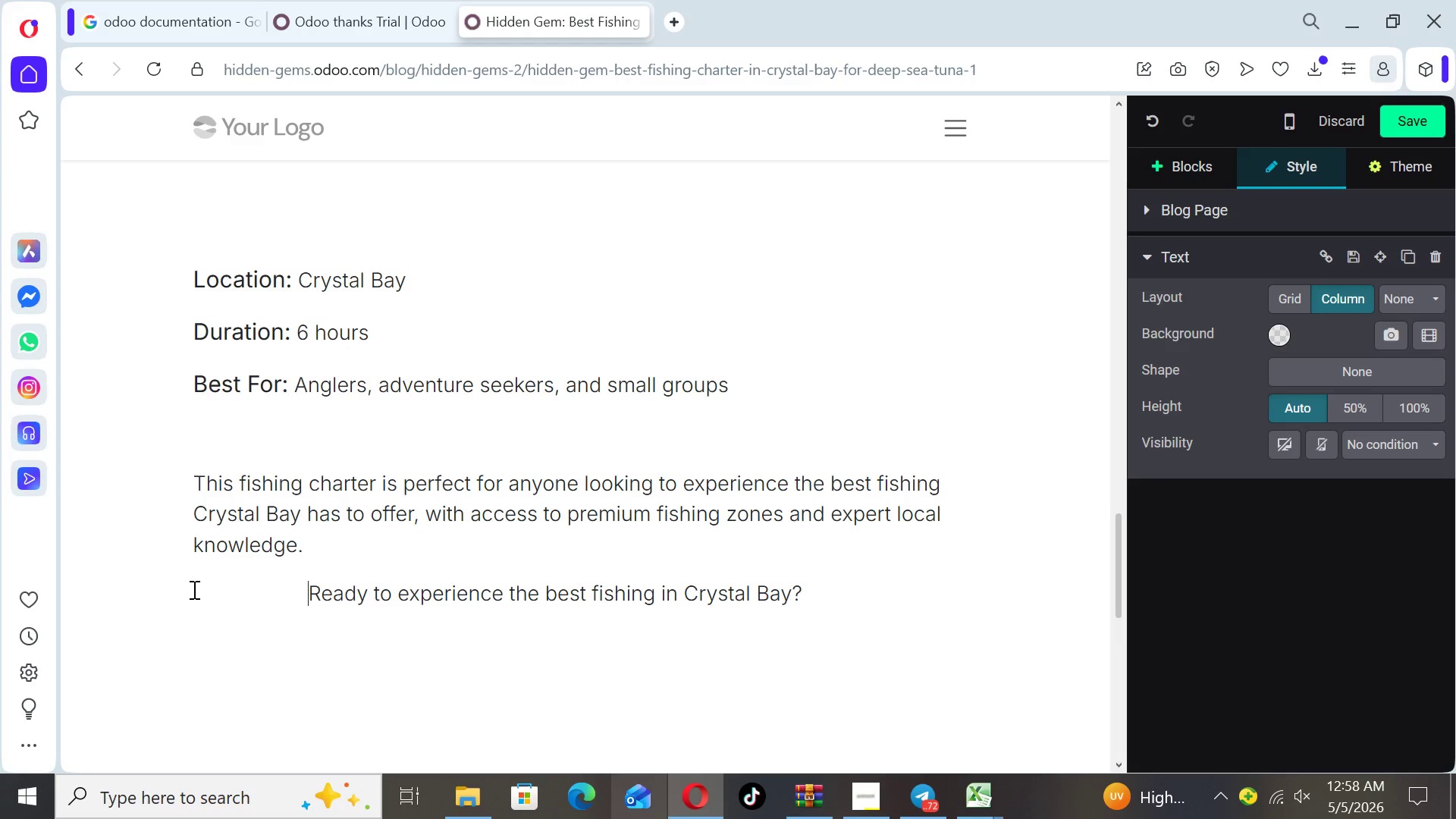 
key(Space)
 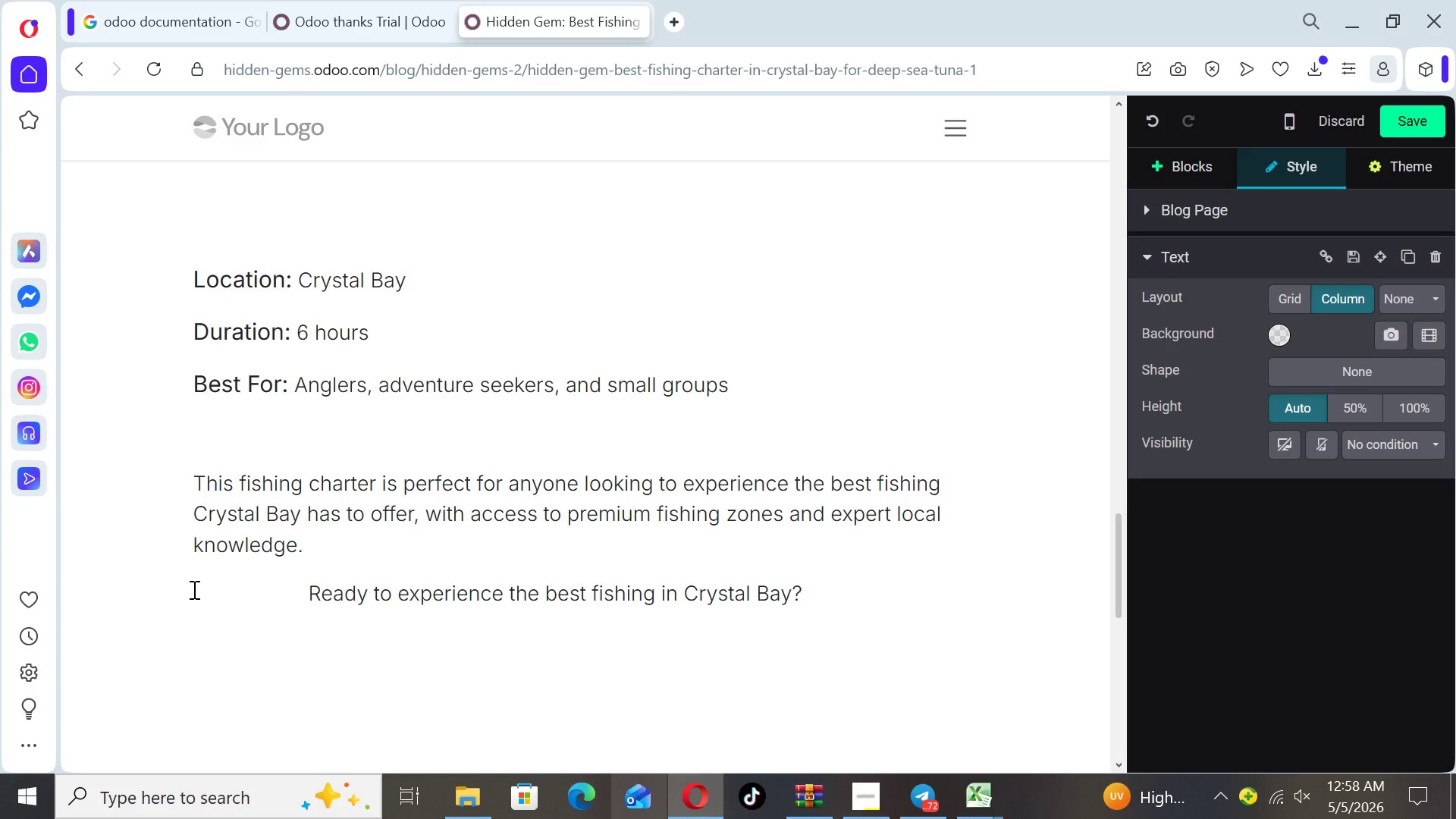 
key(Space)
 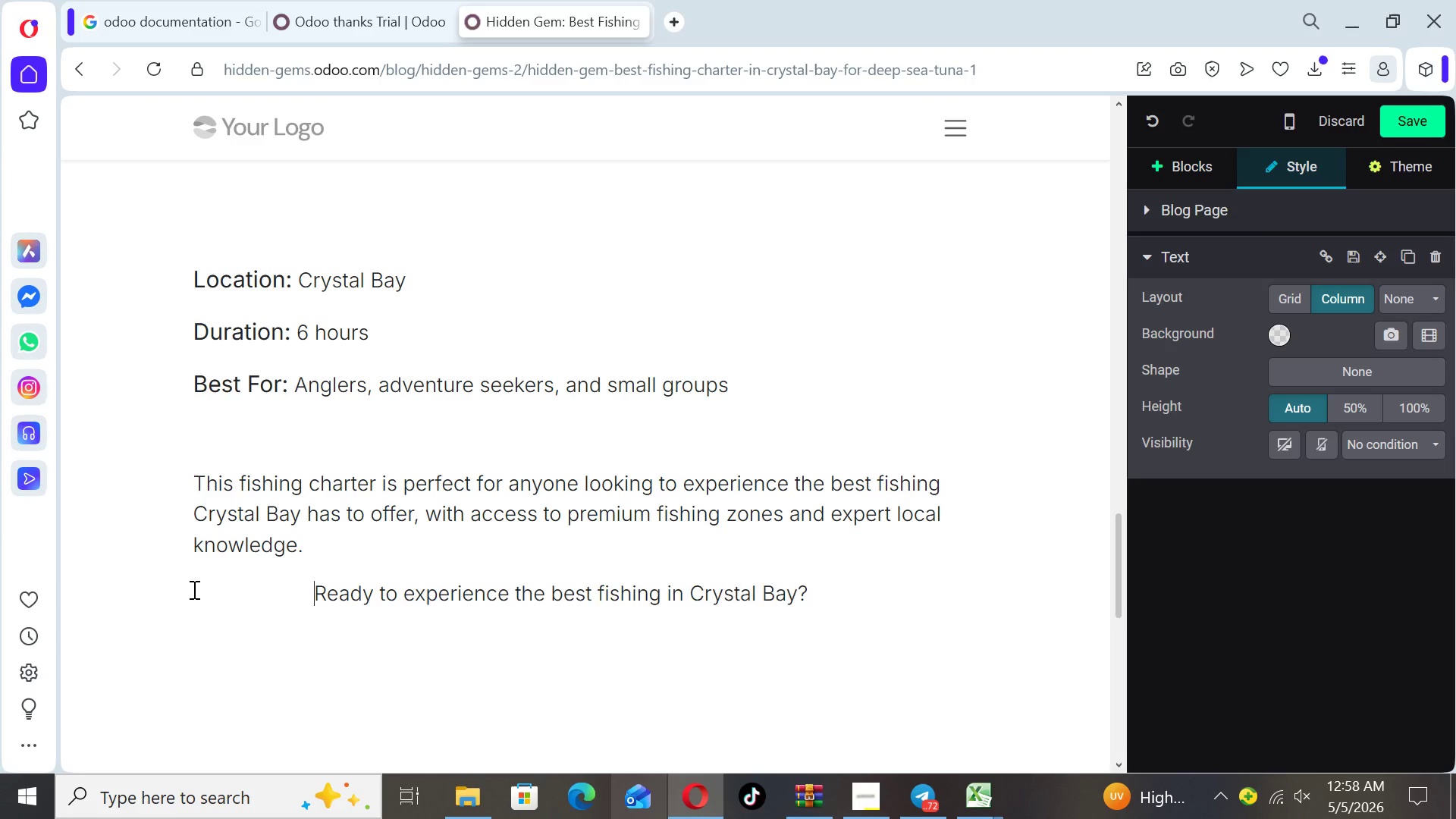 
key(Space)
 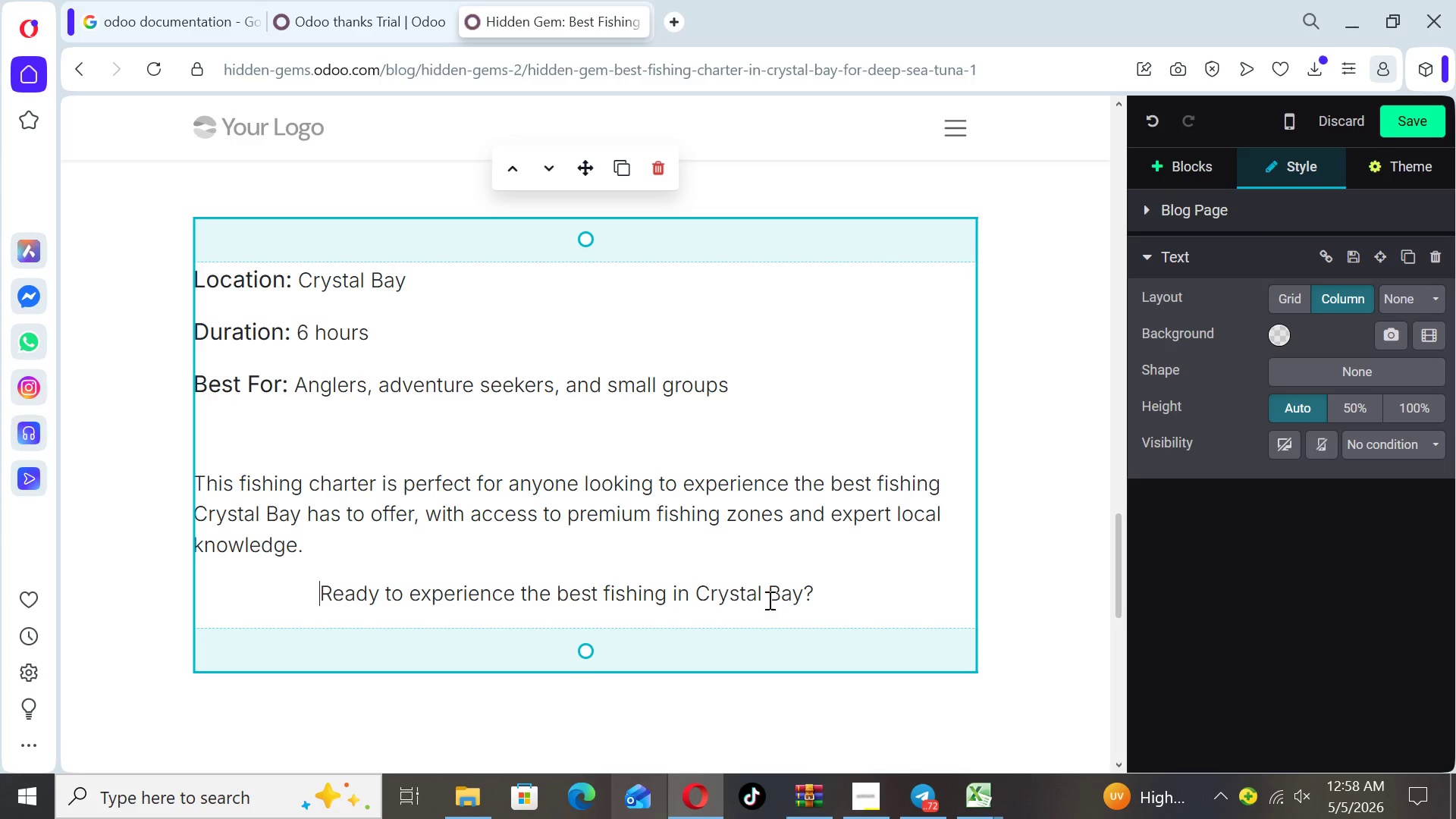 
left_click([835, 597])
 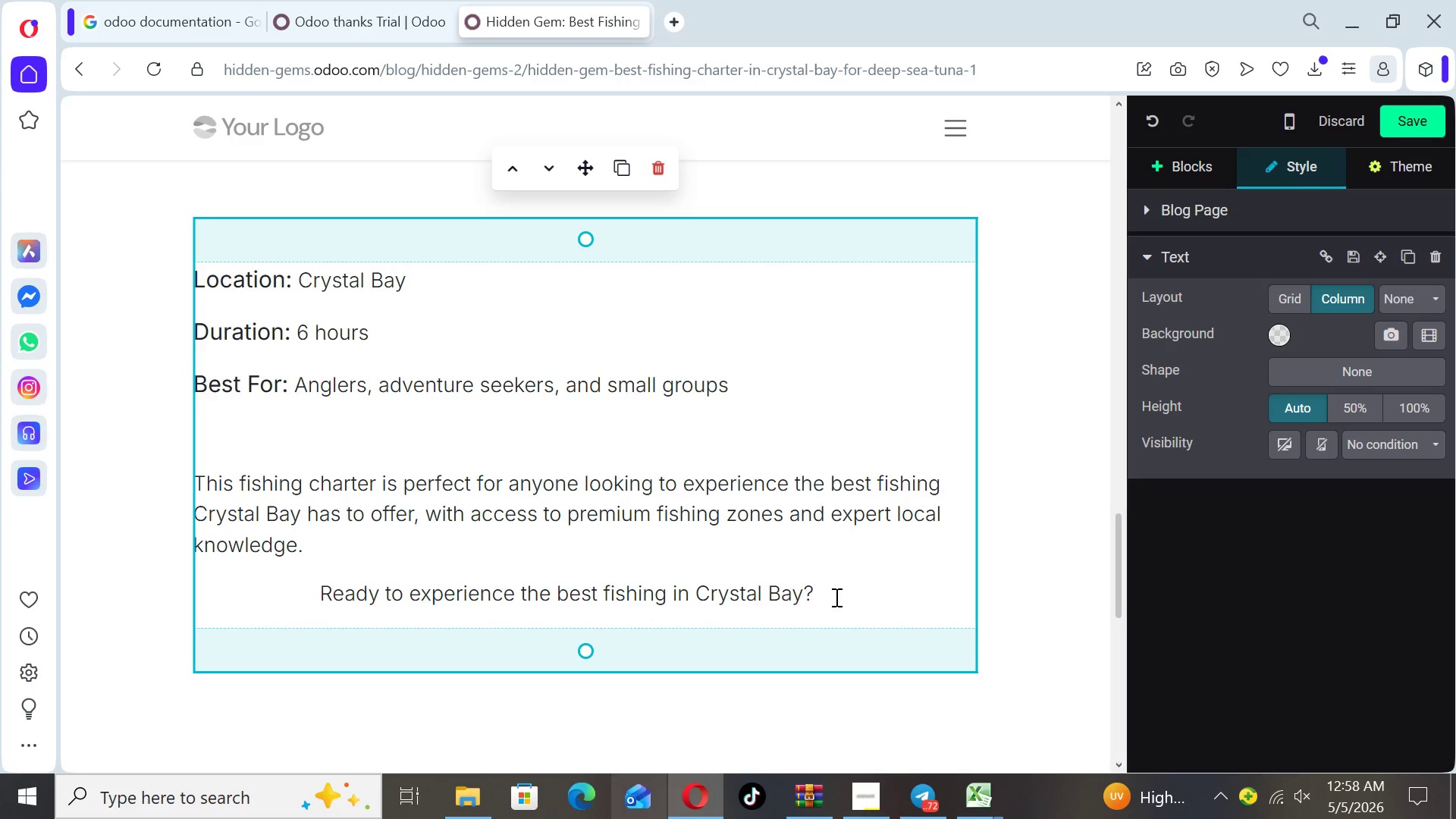 
key(Enter)
 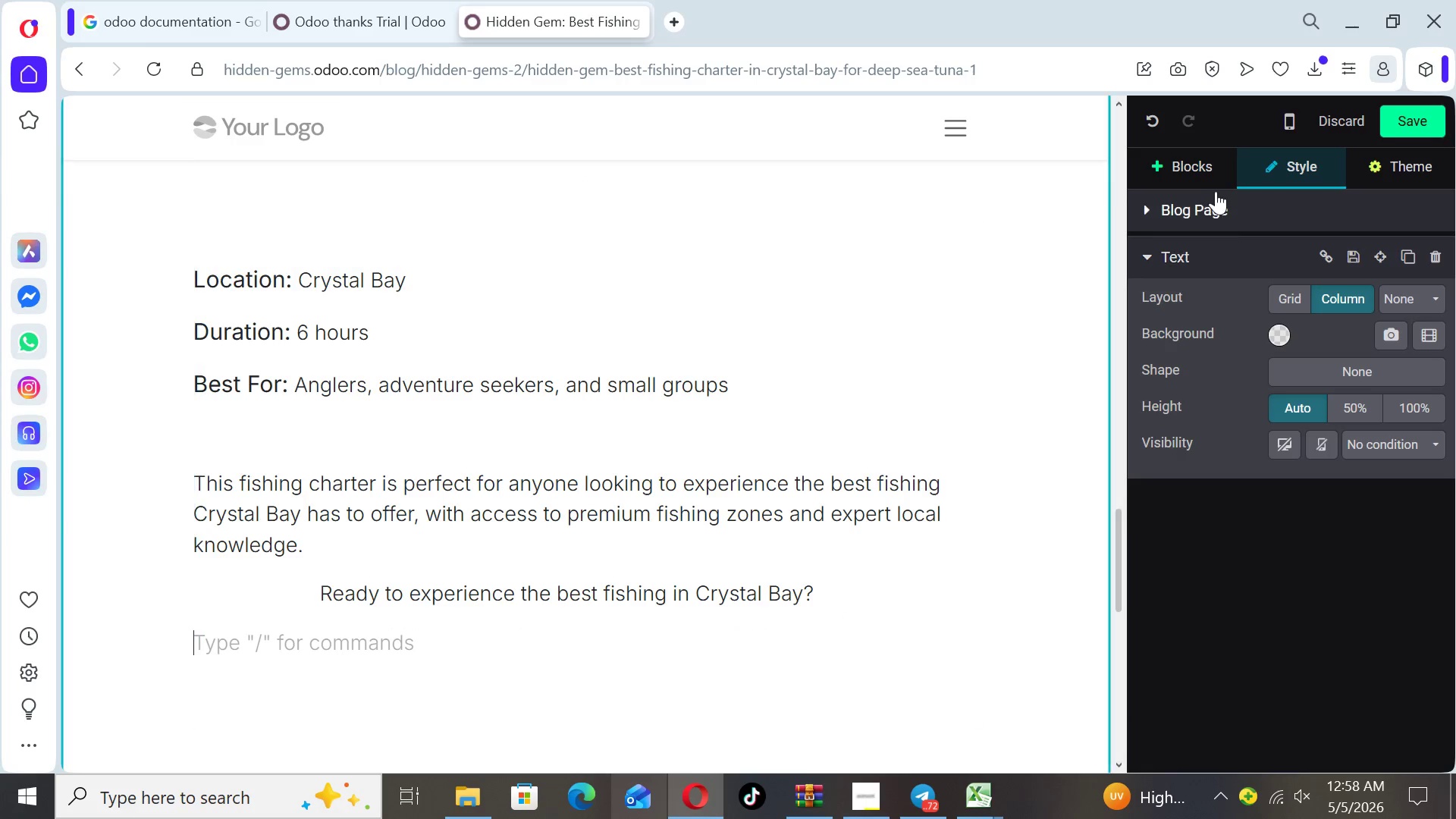 
left_click([1203, 171])
 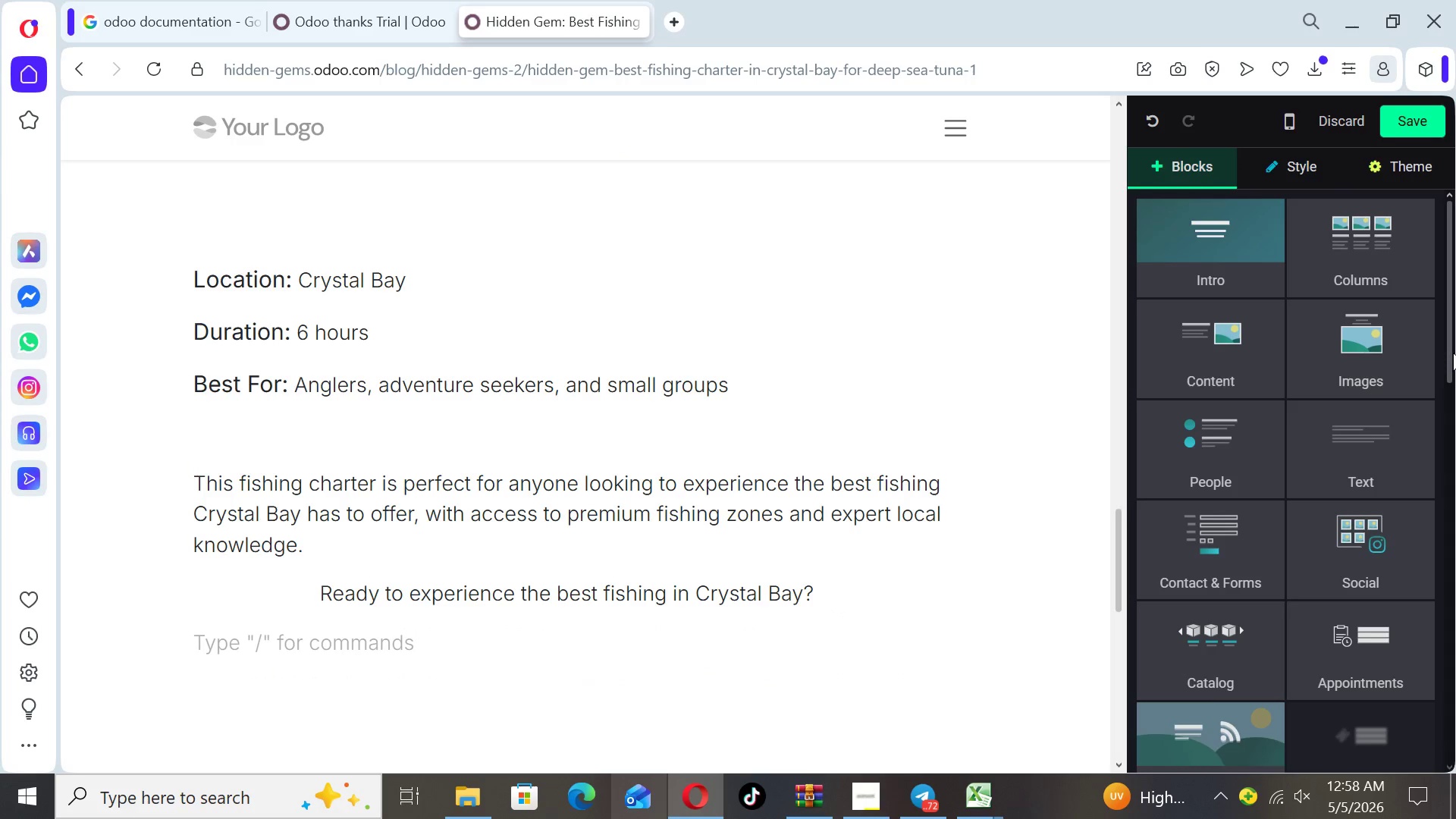 
left_click_drag(start_coordinate=[1453, 351], to_coordinate=[1454, 513])
 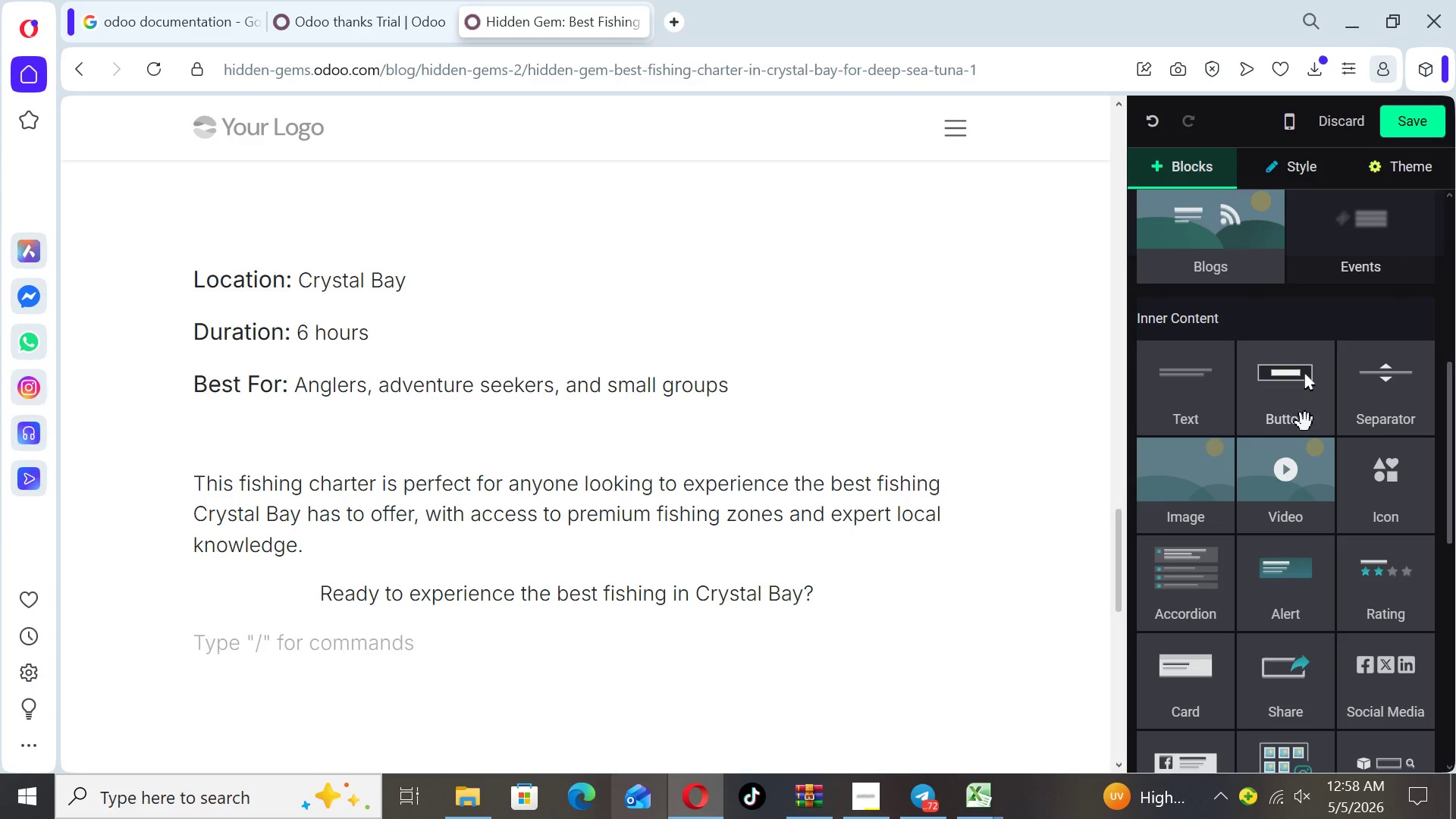 
left_click_drag(start_coordinate=[1301, 411], to_coordinate=[780, 648])
 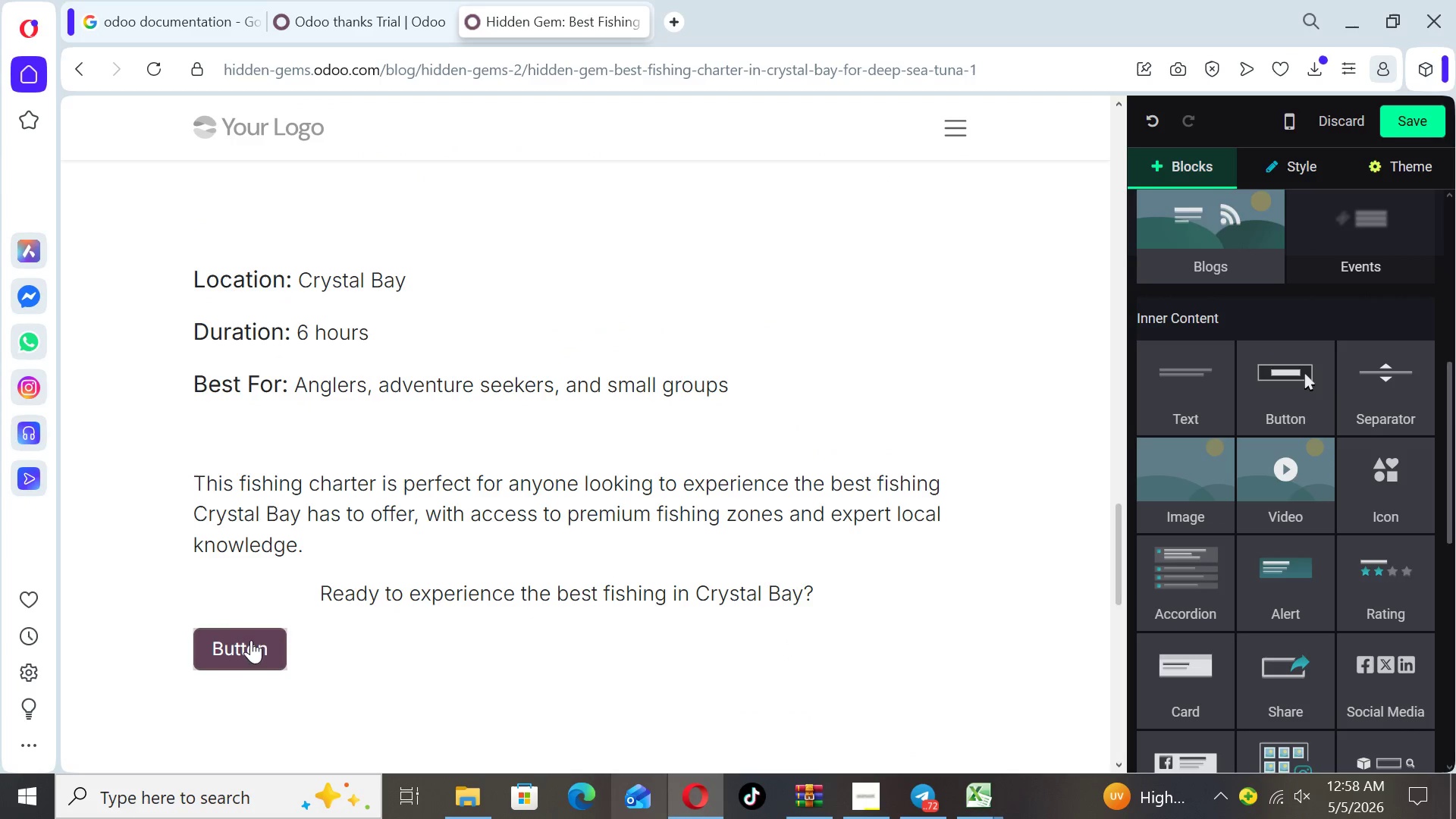 
left_click([271, 637])
 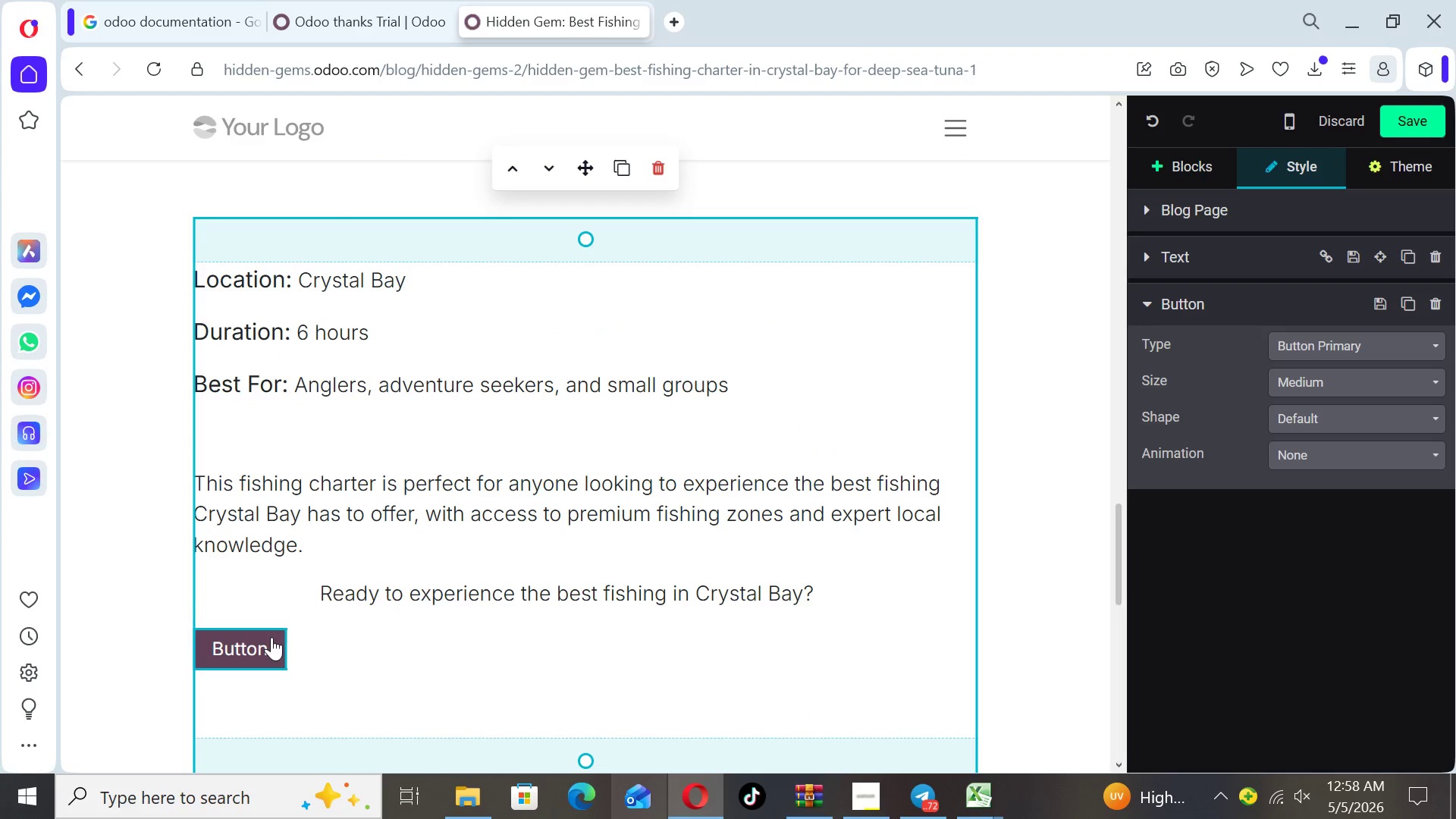 
key(Backspace)
 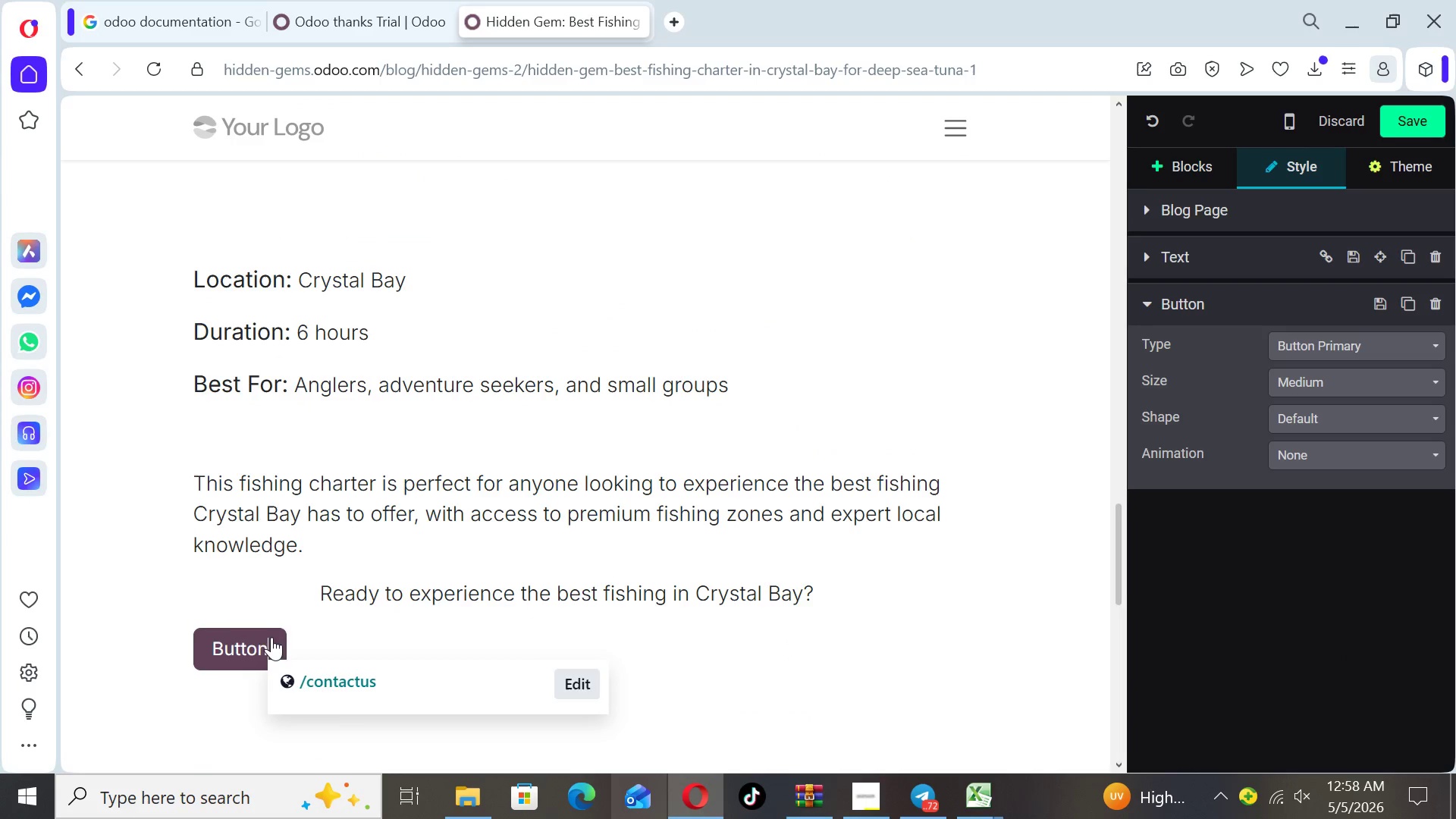 
key(Backspace)
 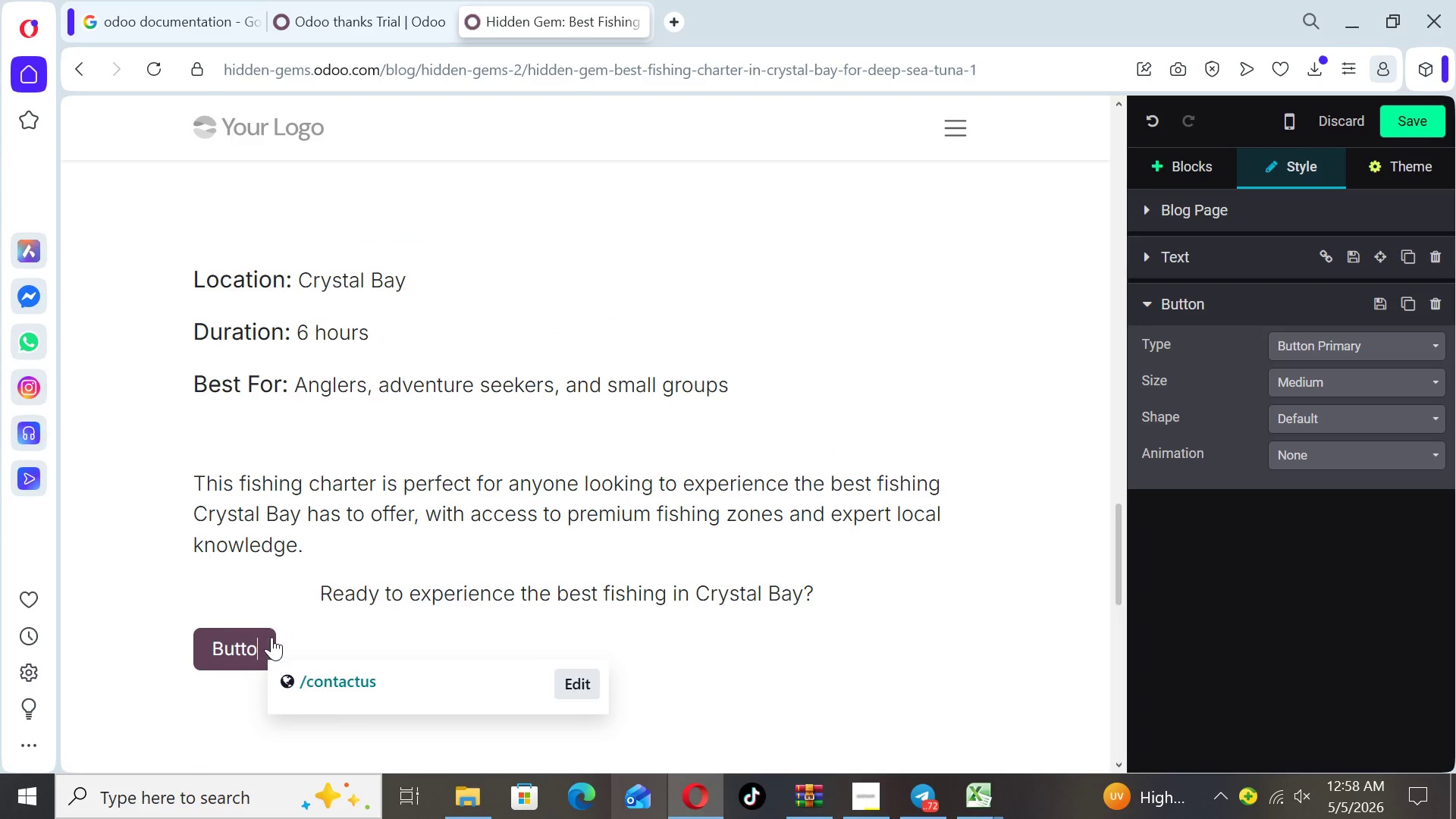 
key(Backspace)
 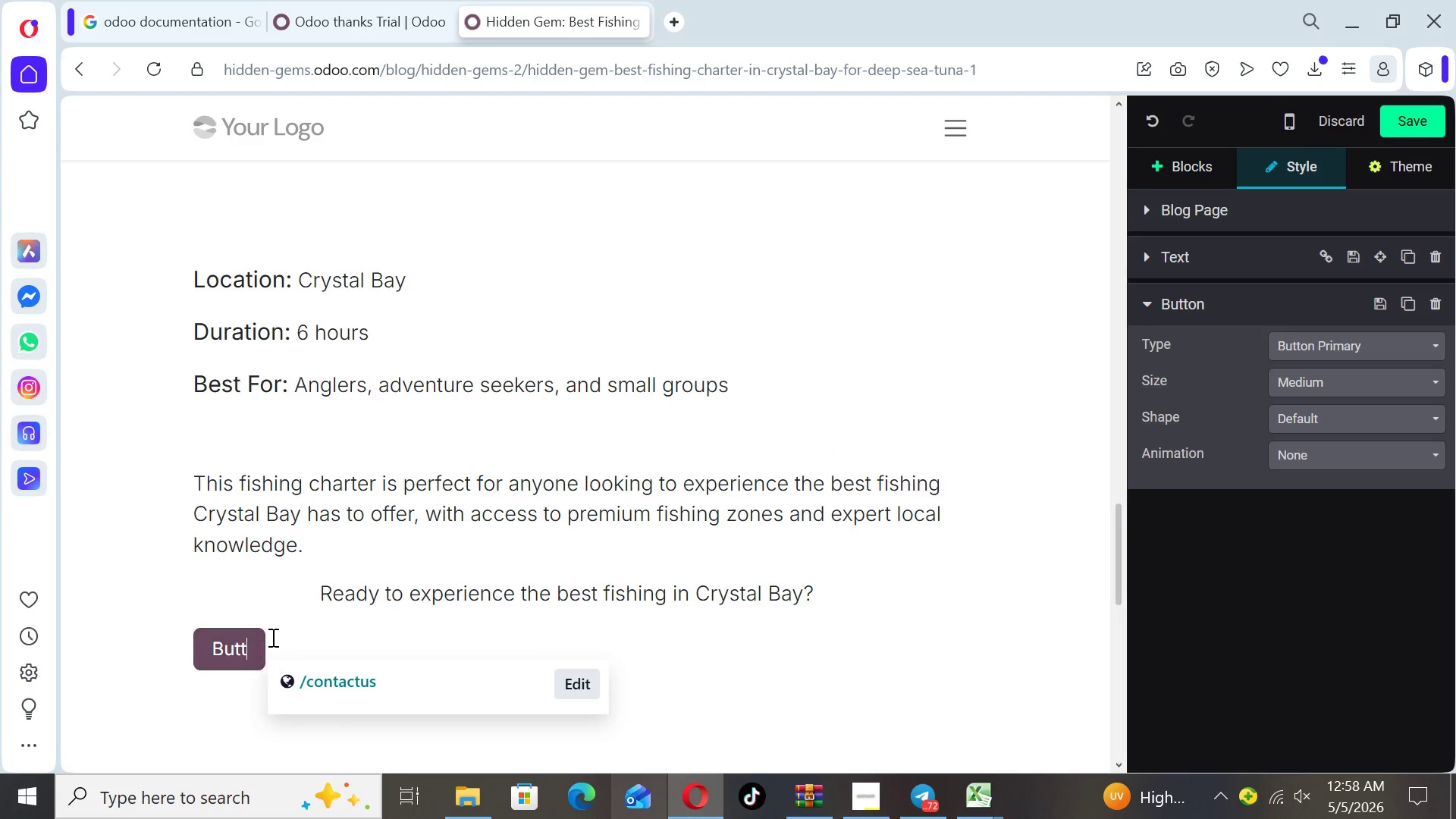 
key(Backspace)
 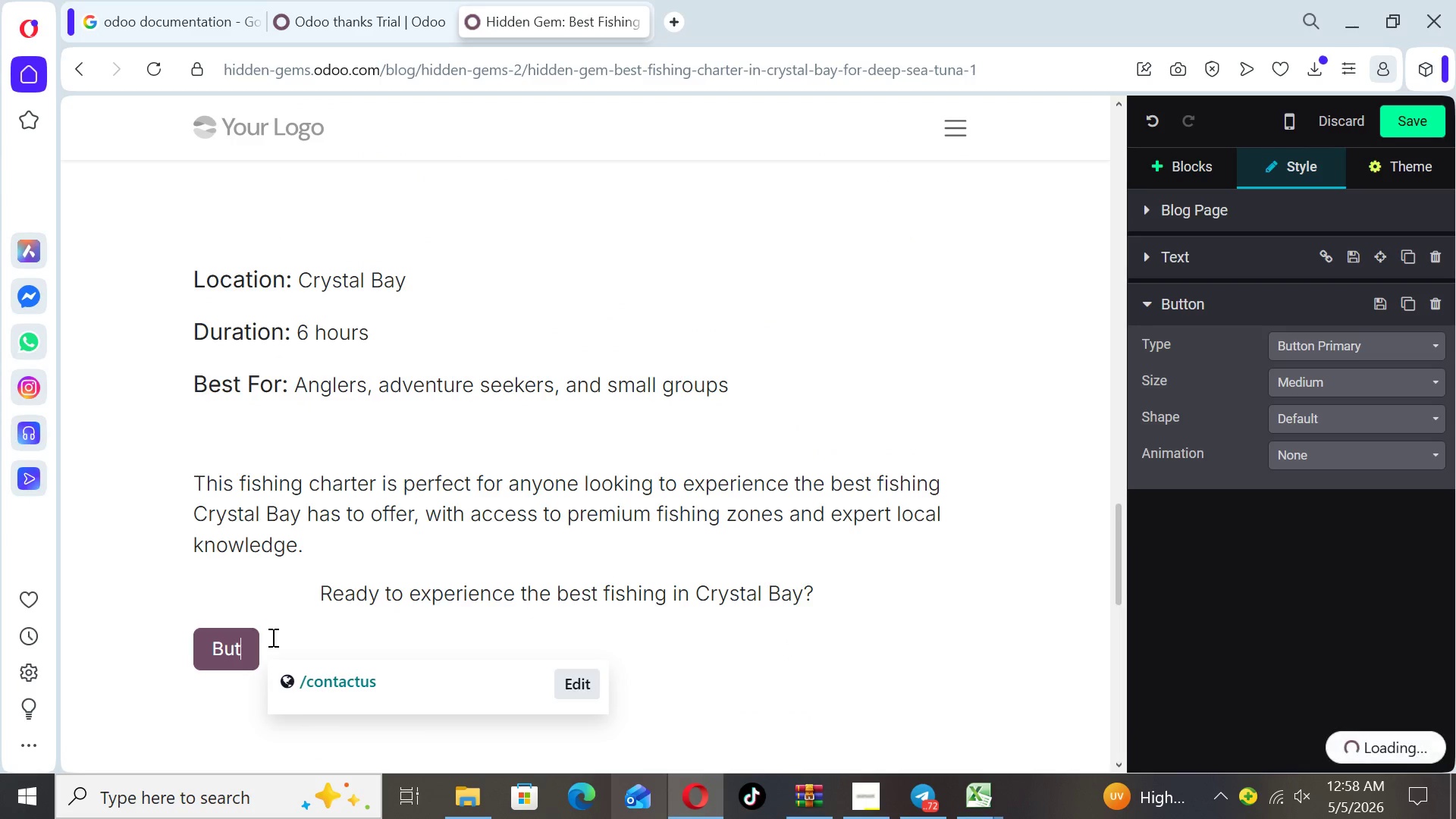 
key(Backspace)
 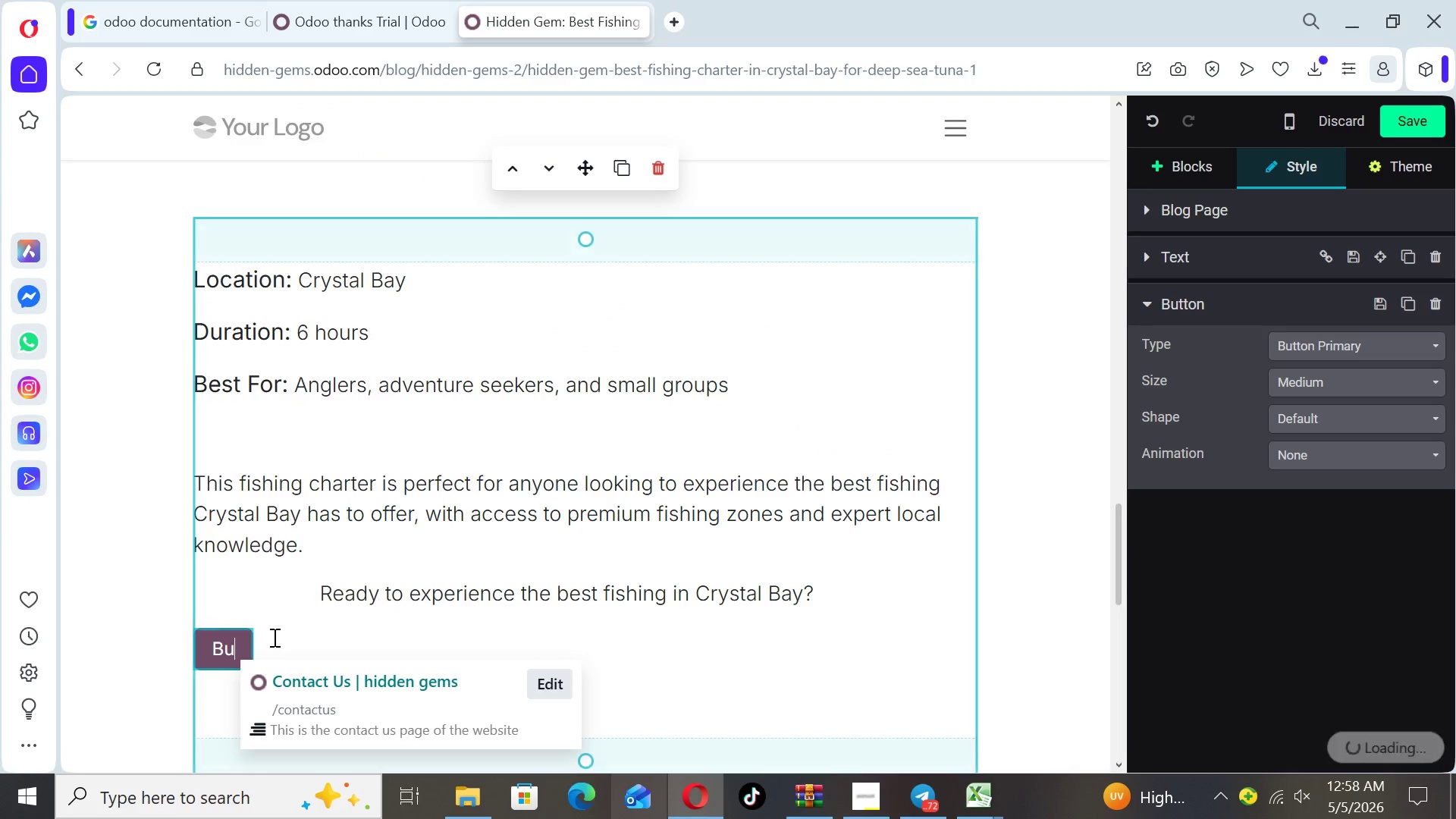 
key(Backspace)
 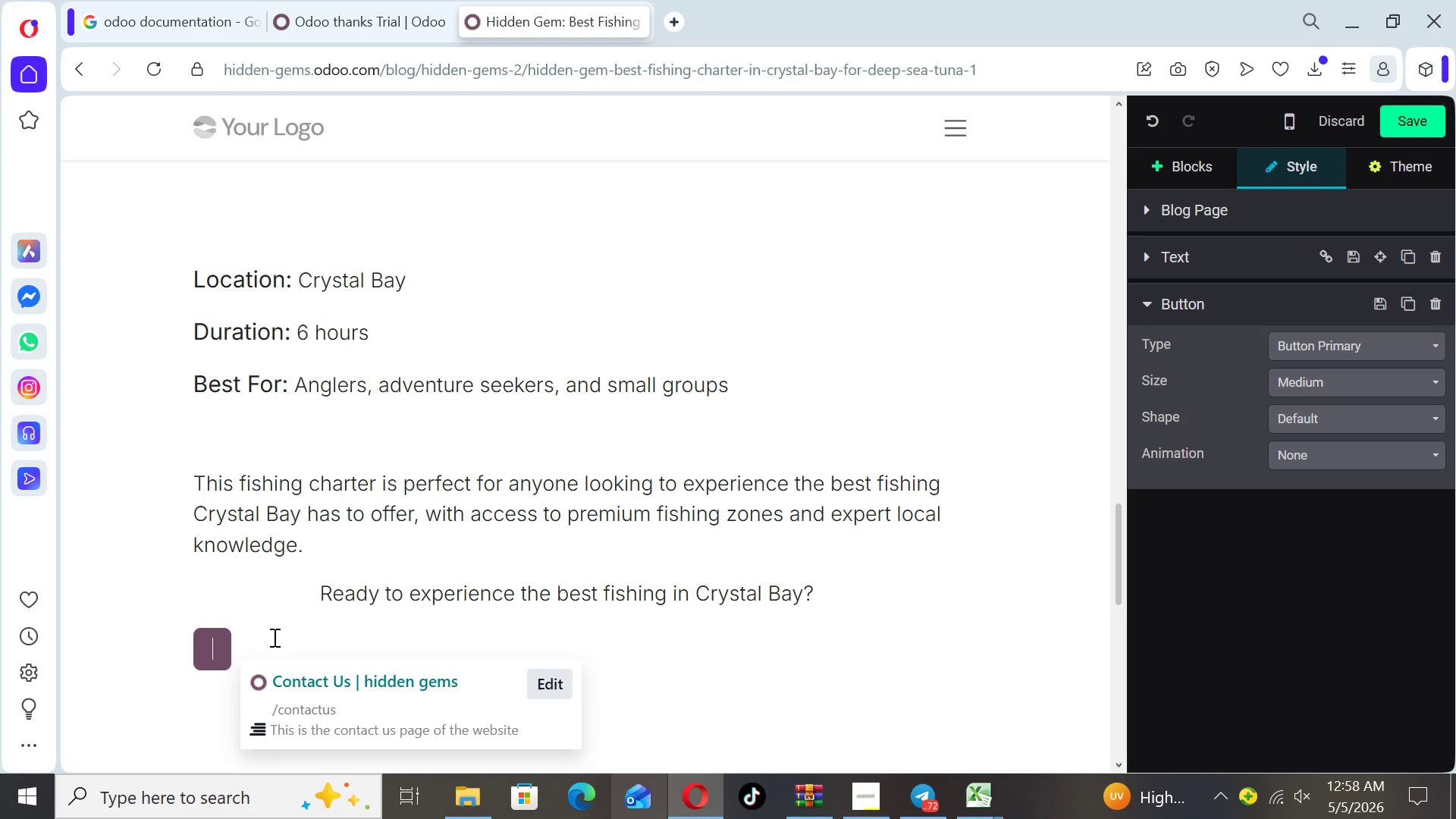 
key(Backspace)
 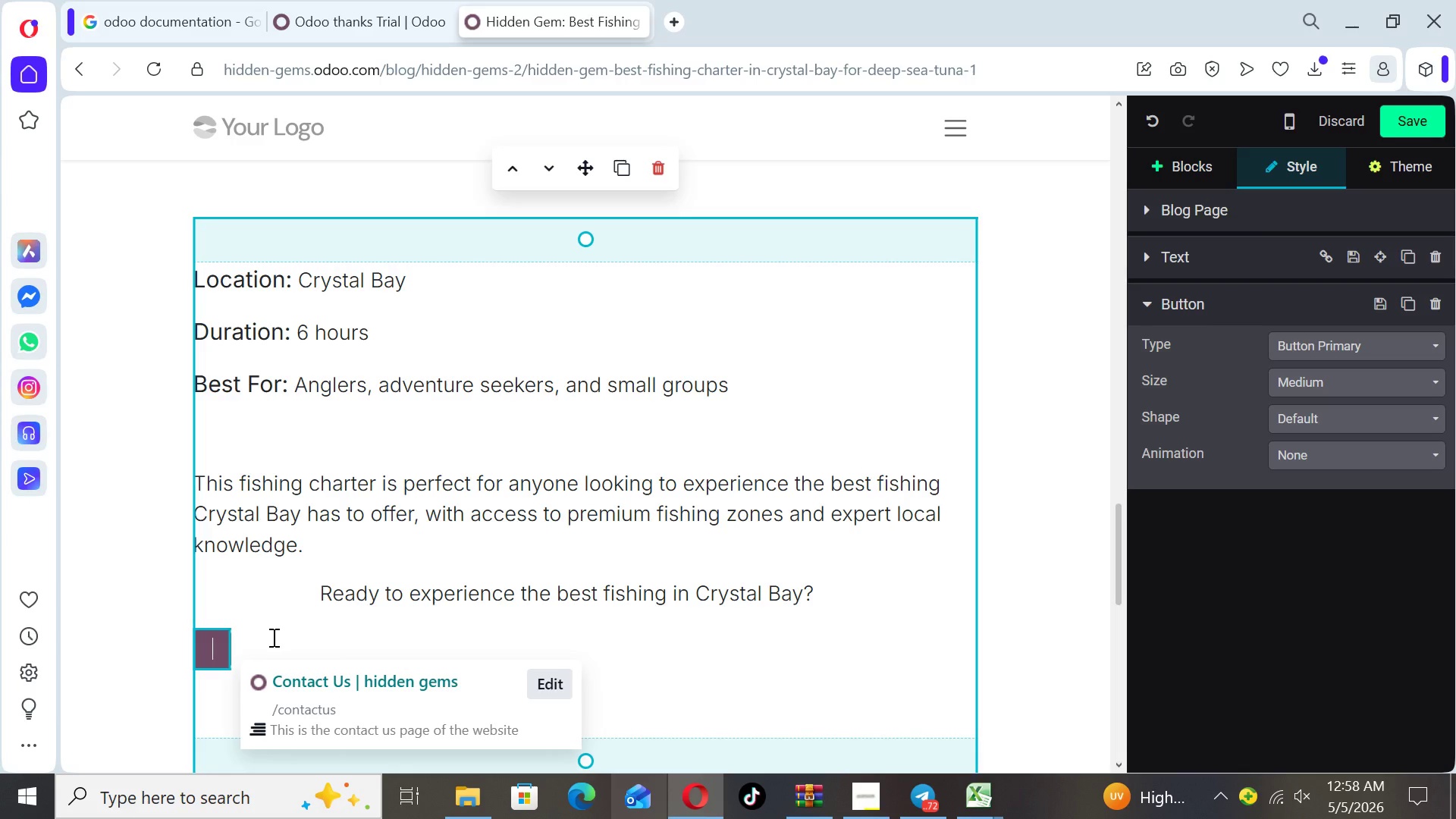 
wait(9.34)
 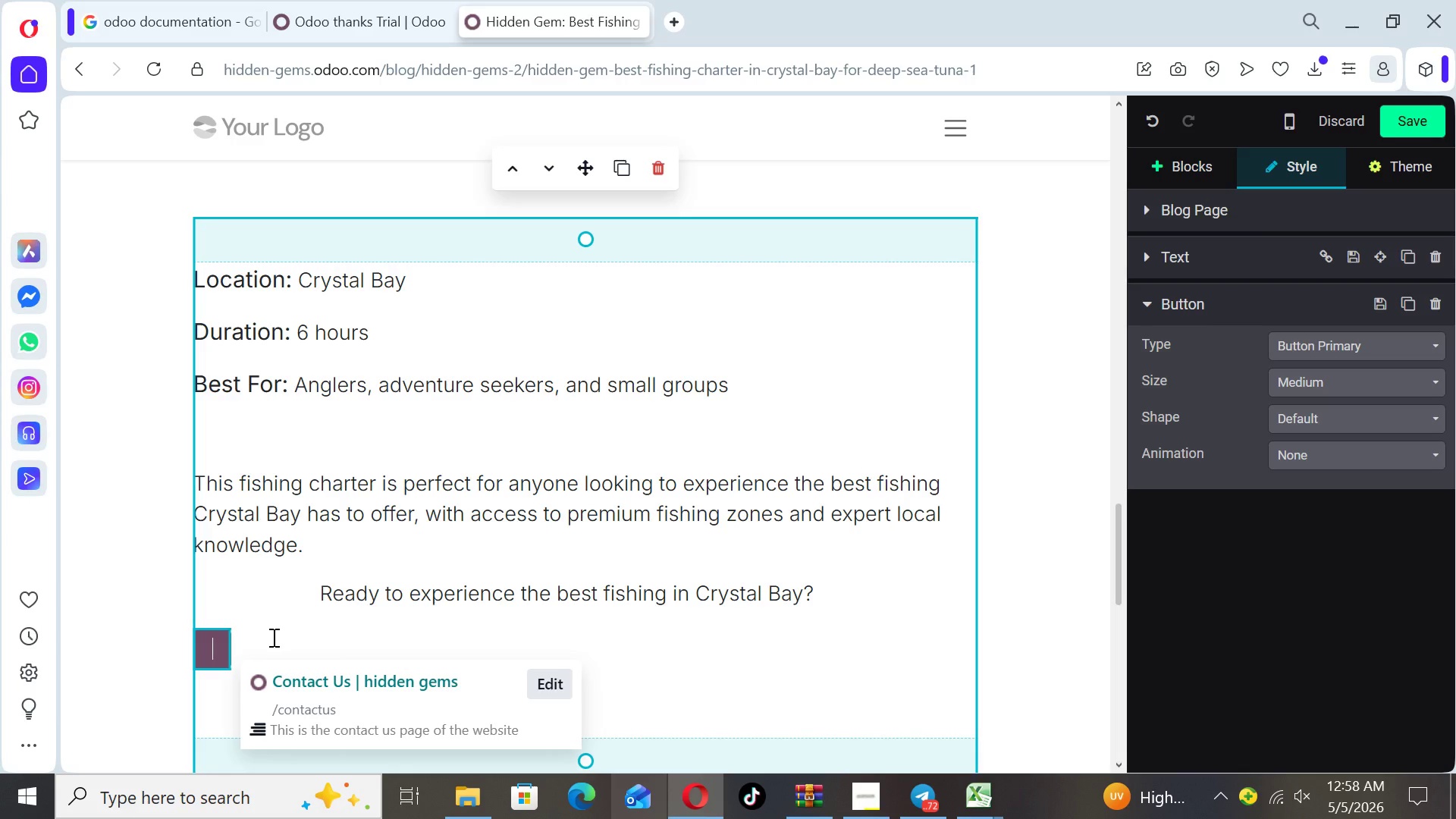 
type(Book Your Fishing Charter Now)
 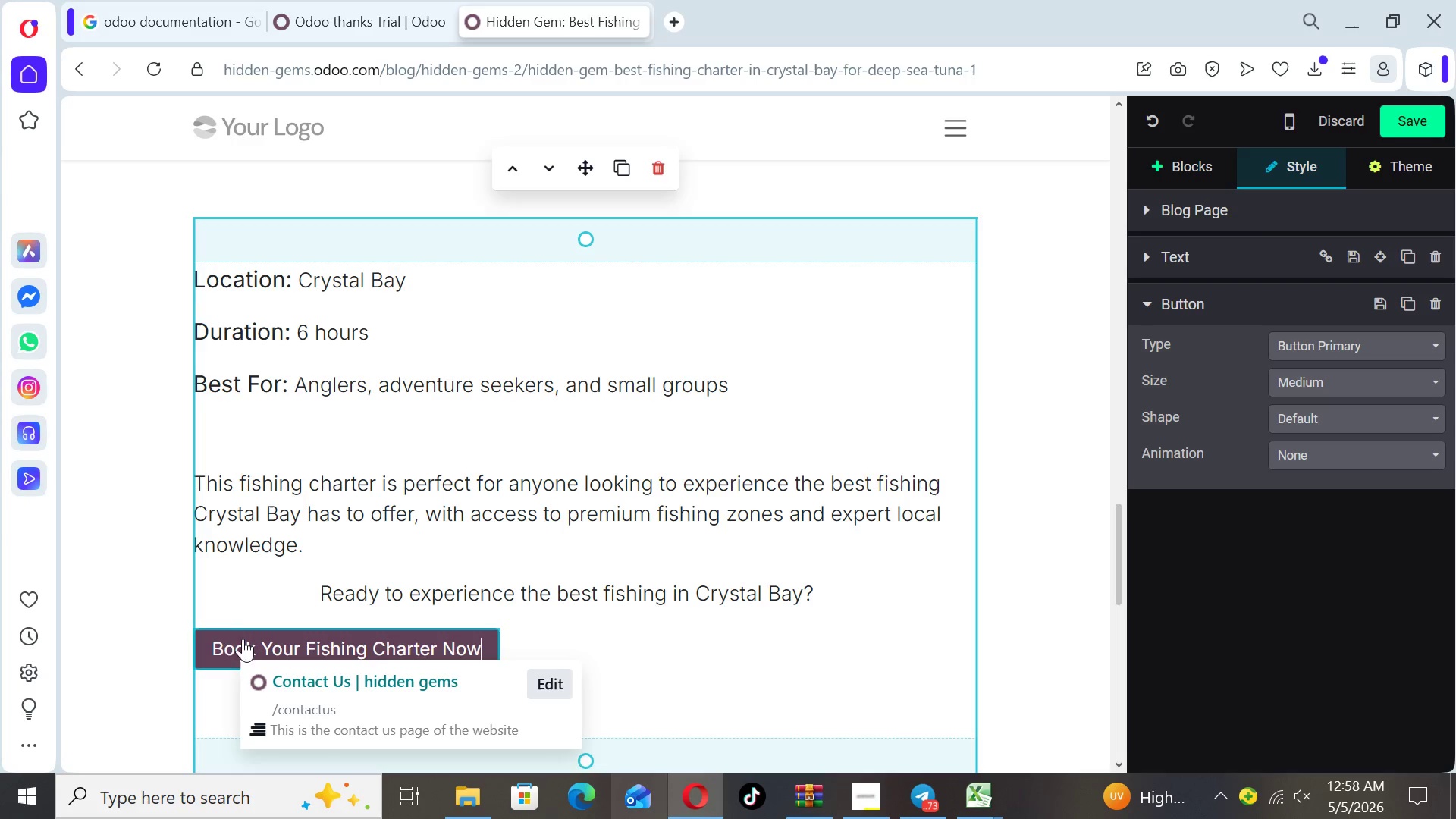 
left_click([193, 639])
 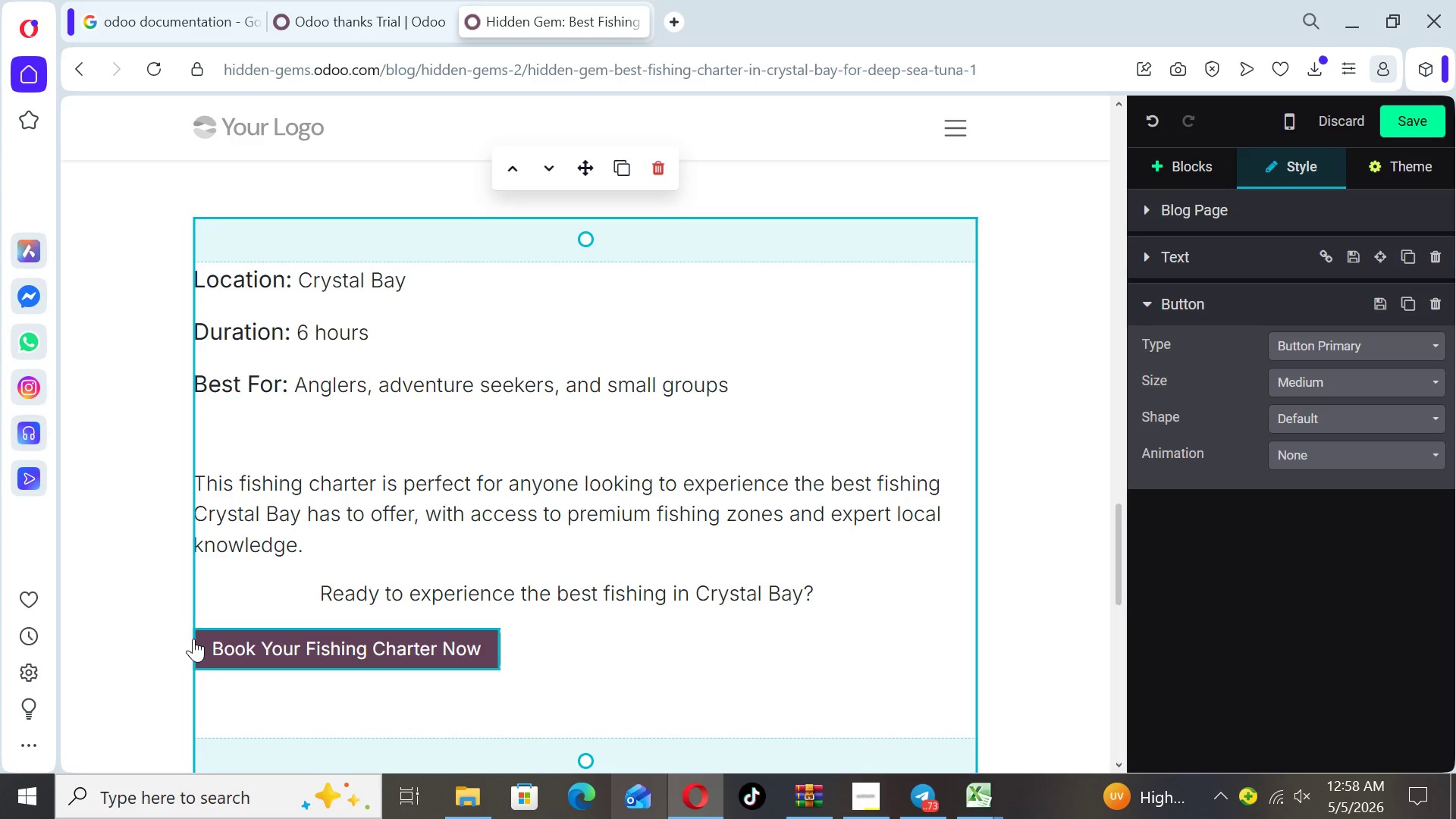 
key(Space)
 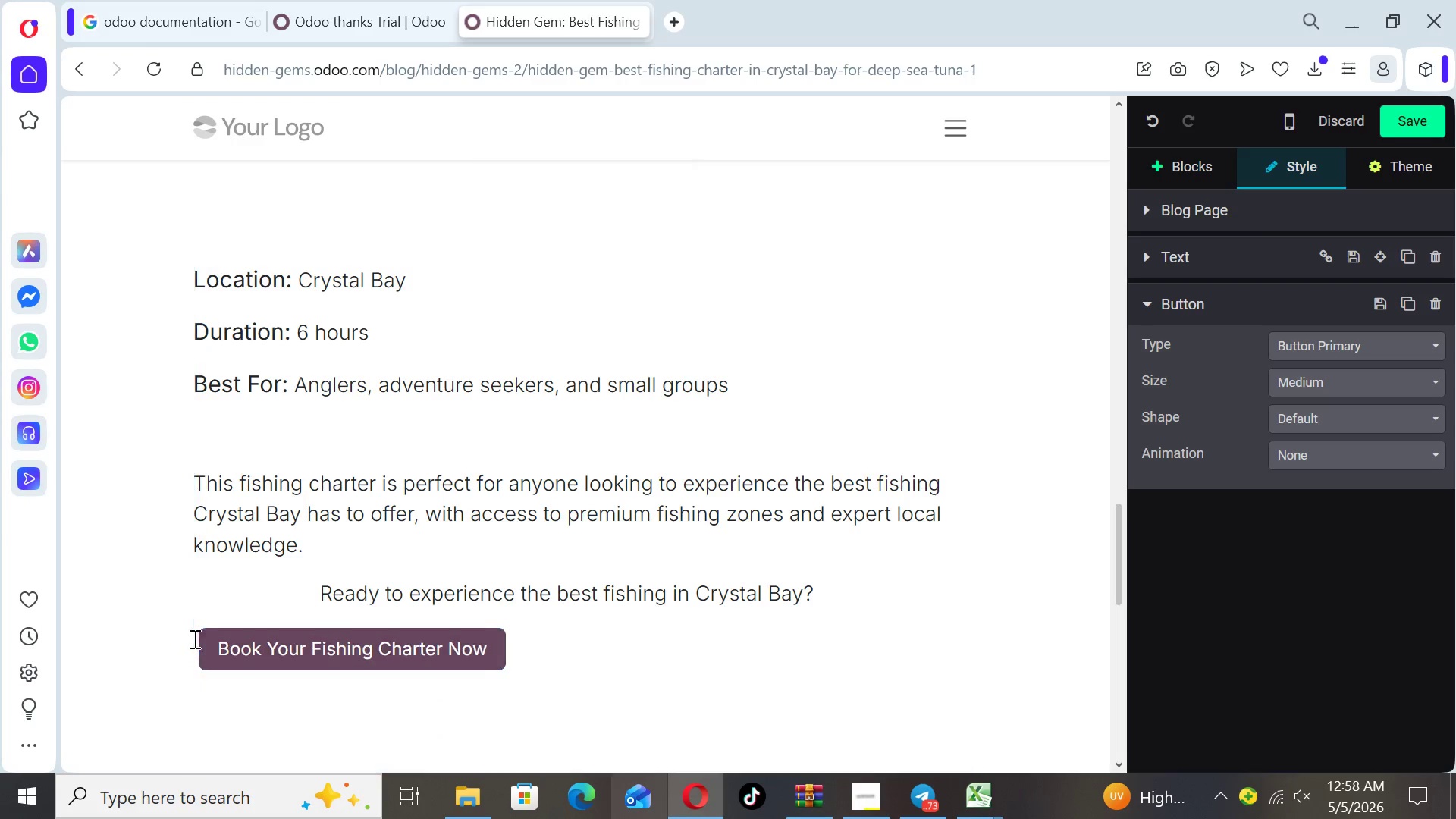 
key(Space)
 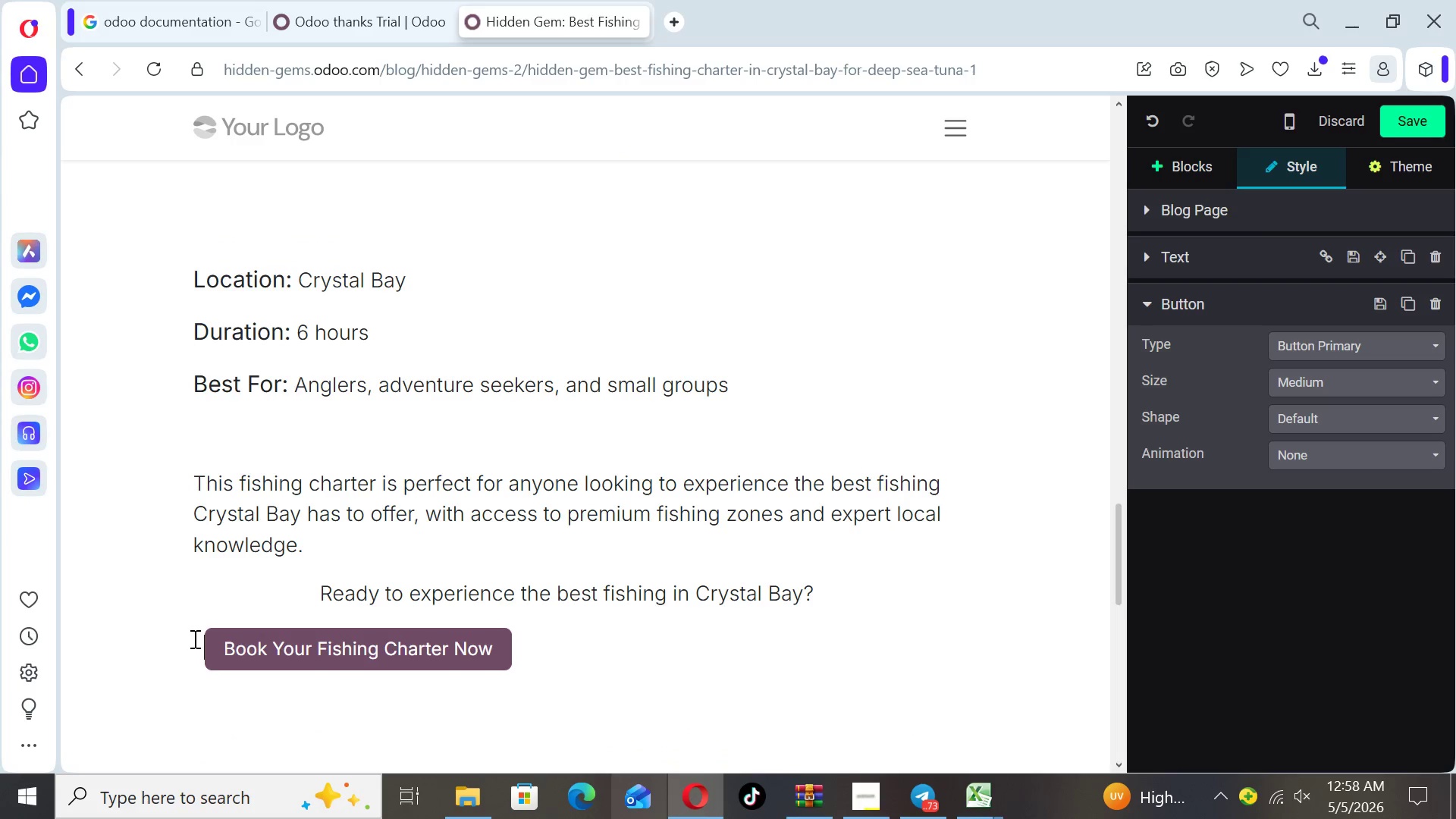 
key(Space)
 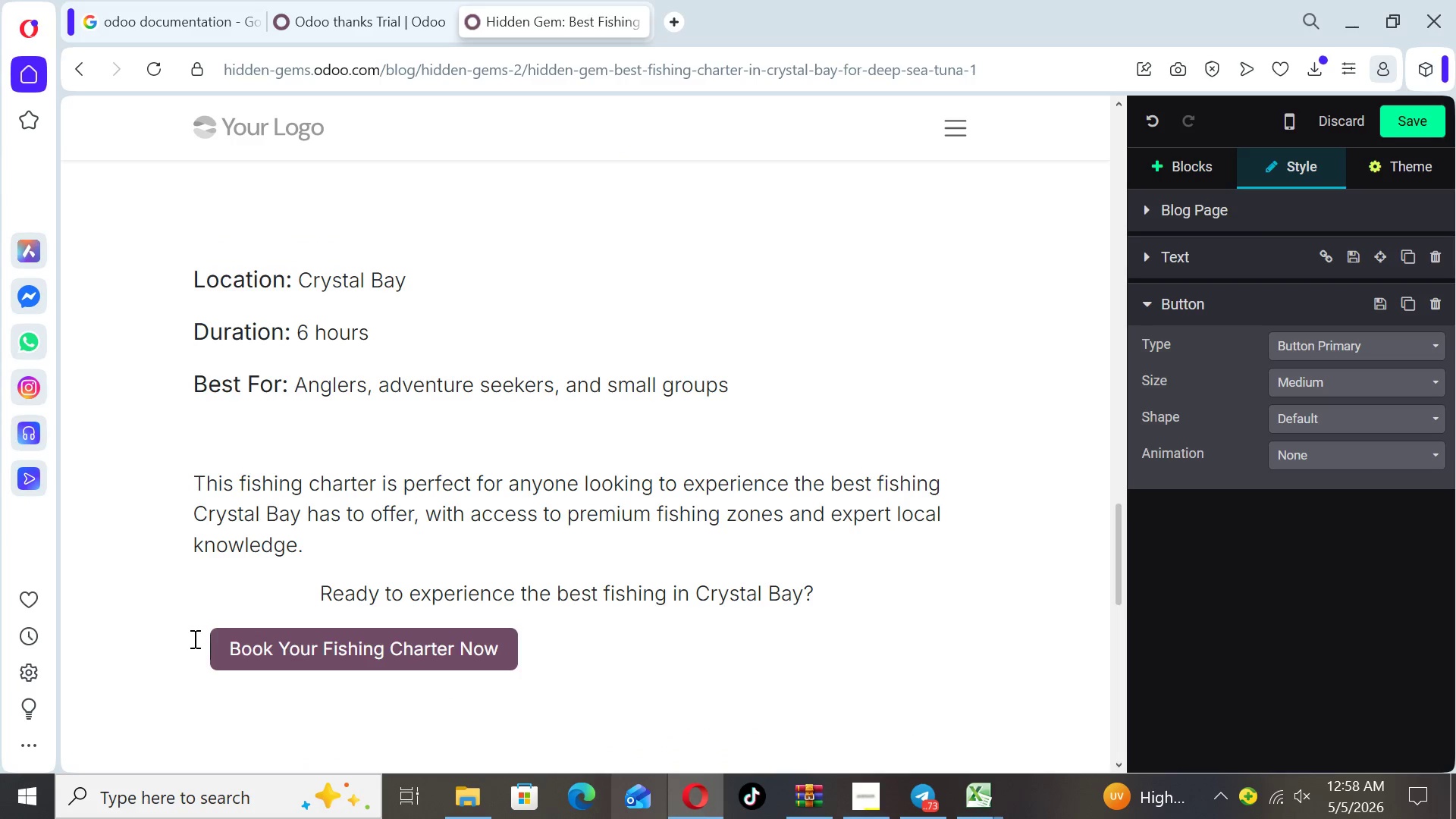 
key(Space)
 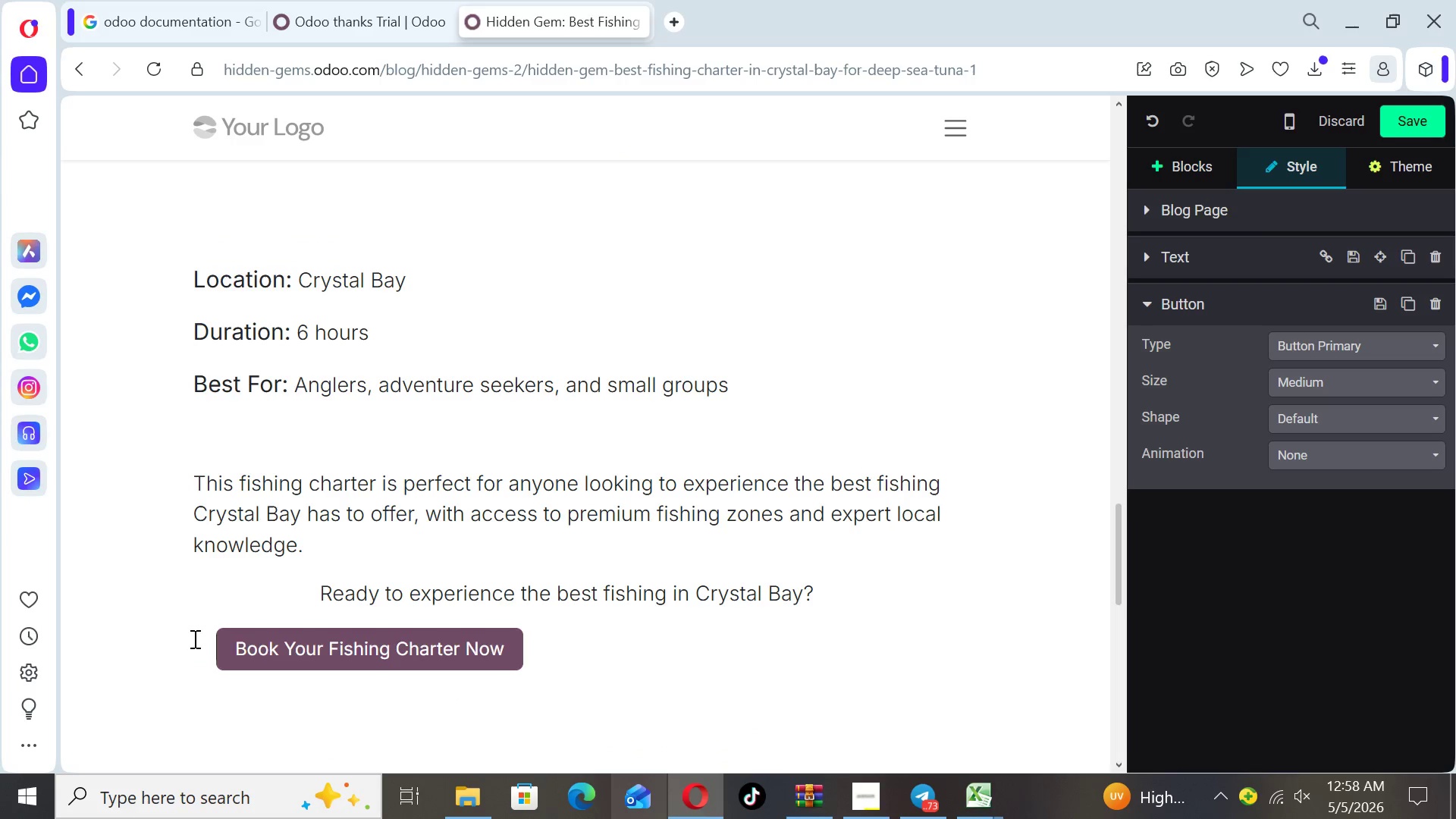 
key(Space)
 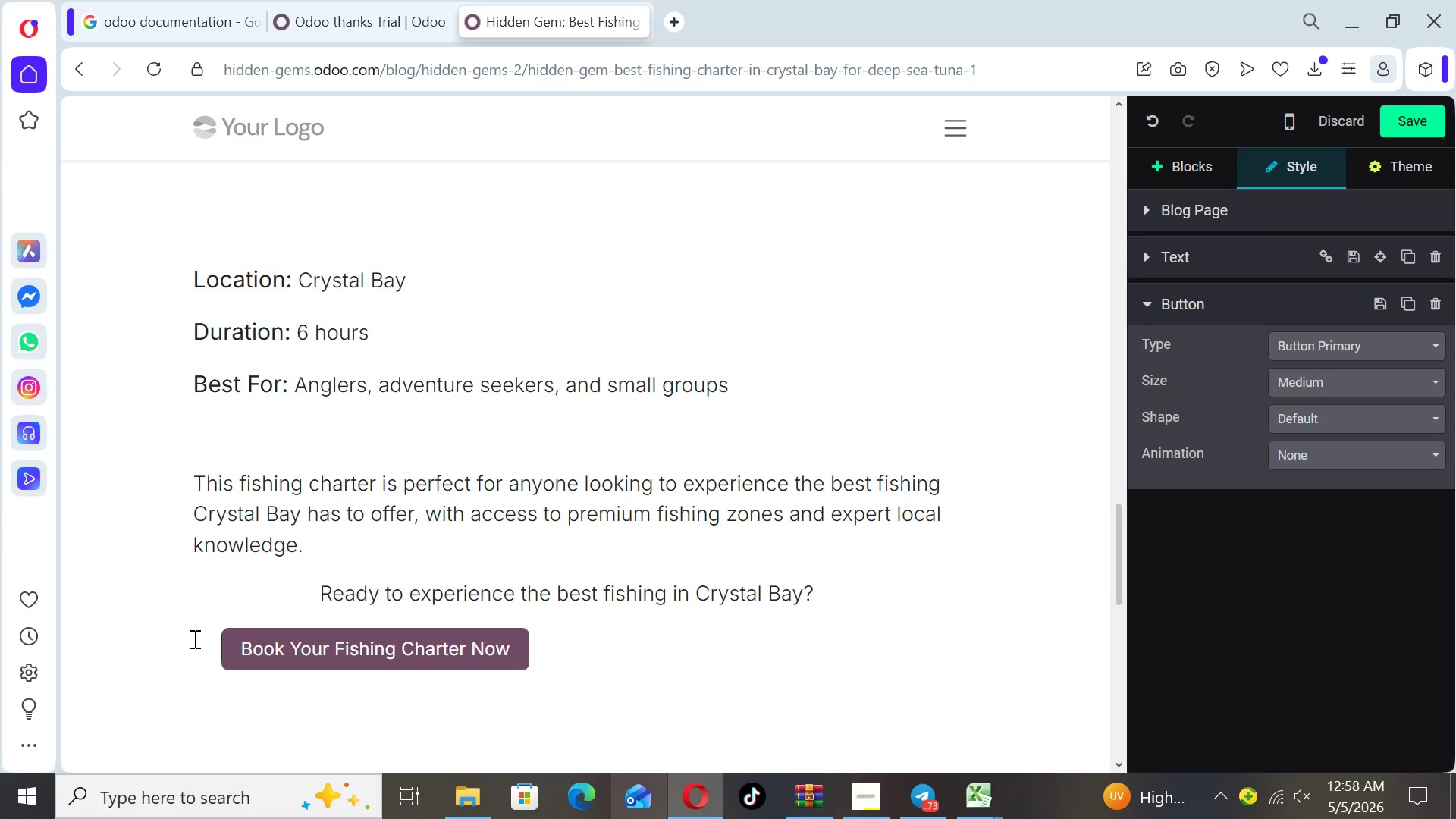 
key(Space)
 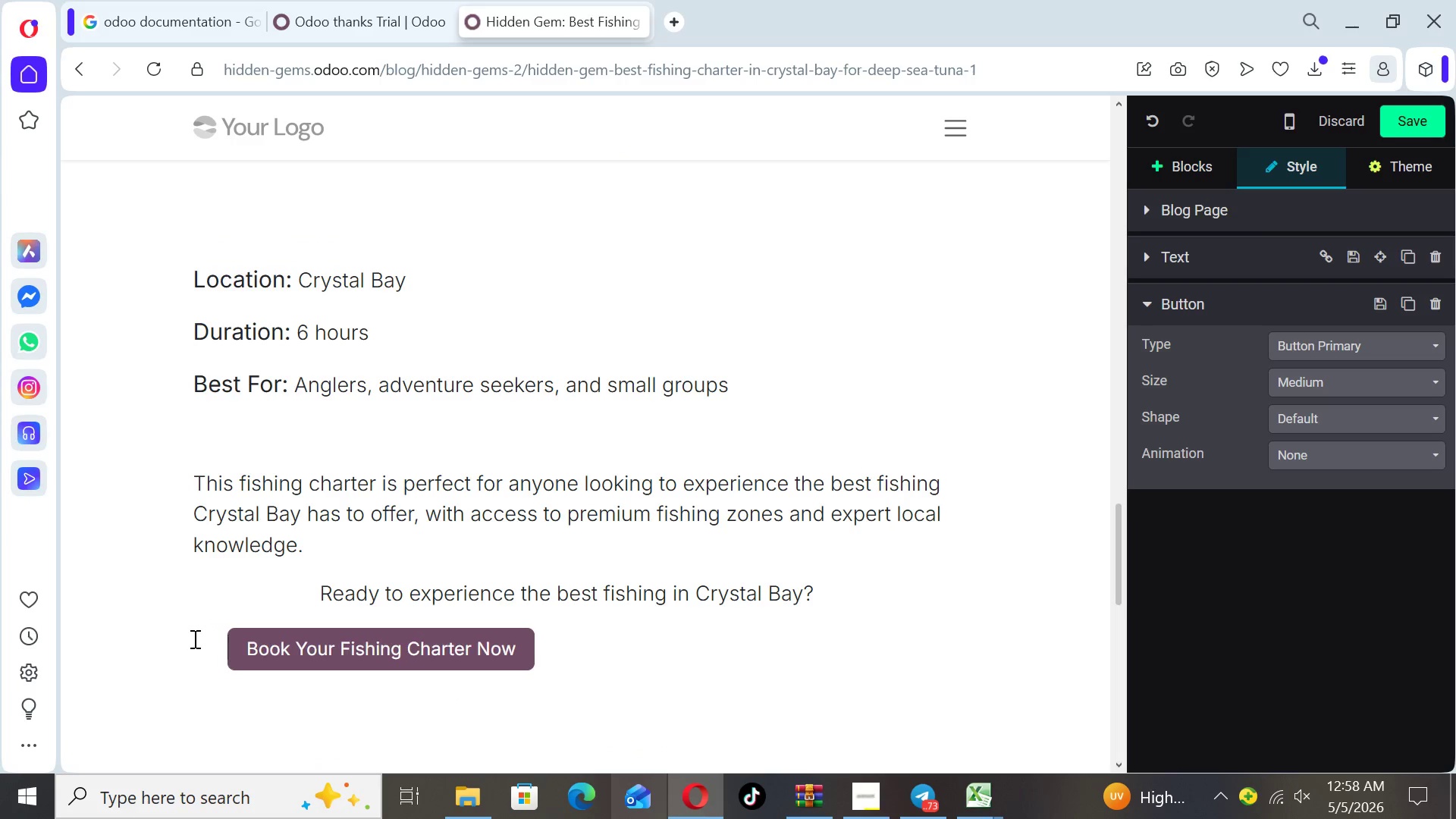 
key(Space)
 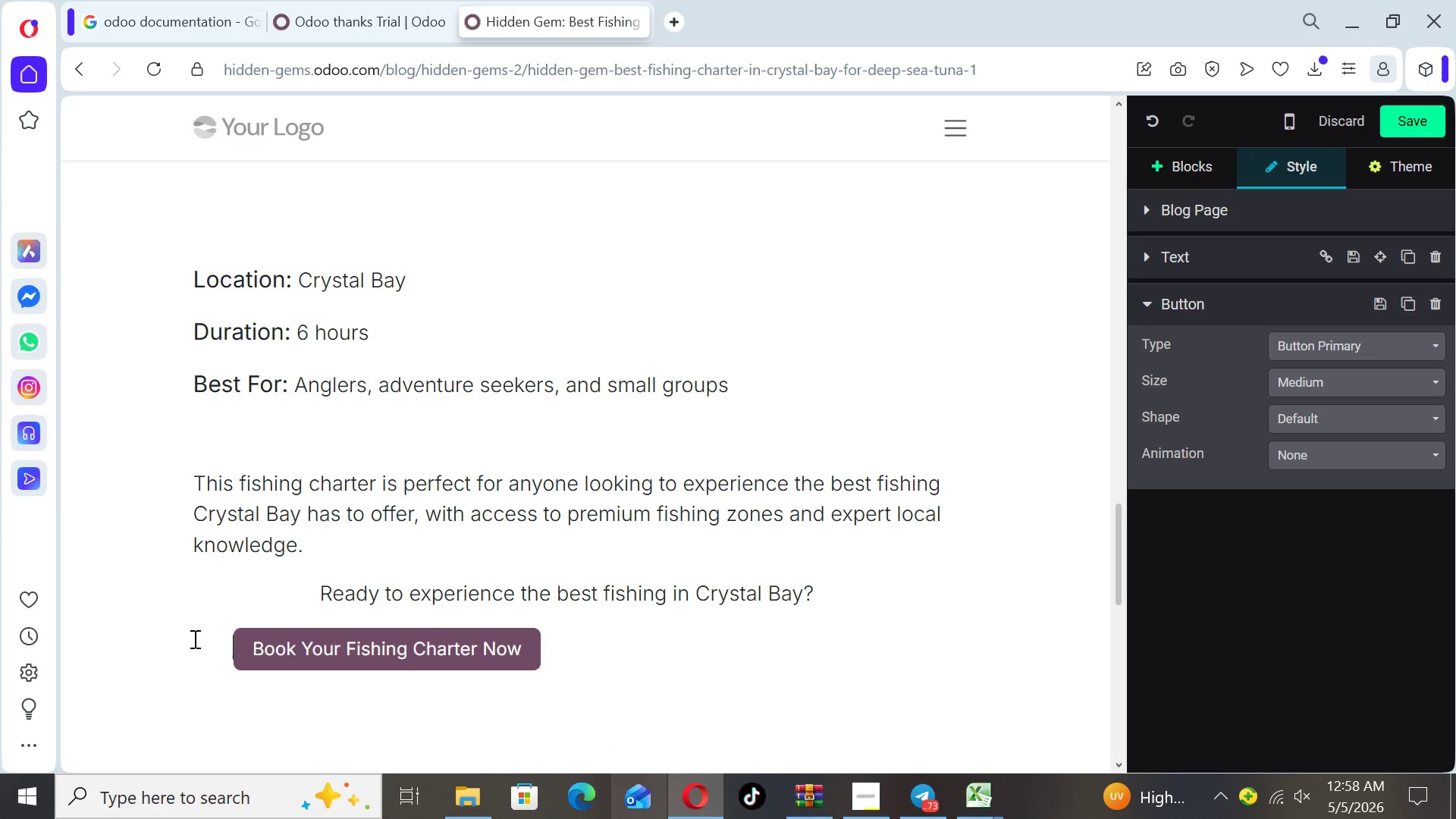 
key(Space)
 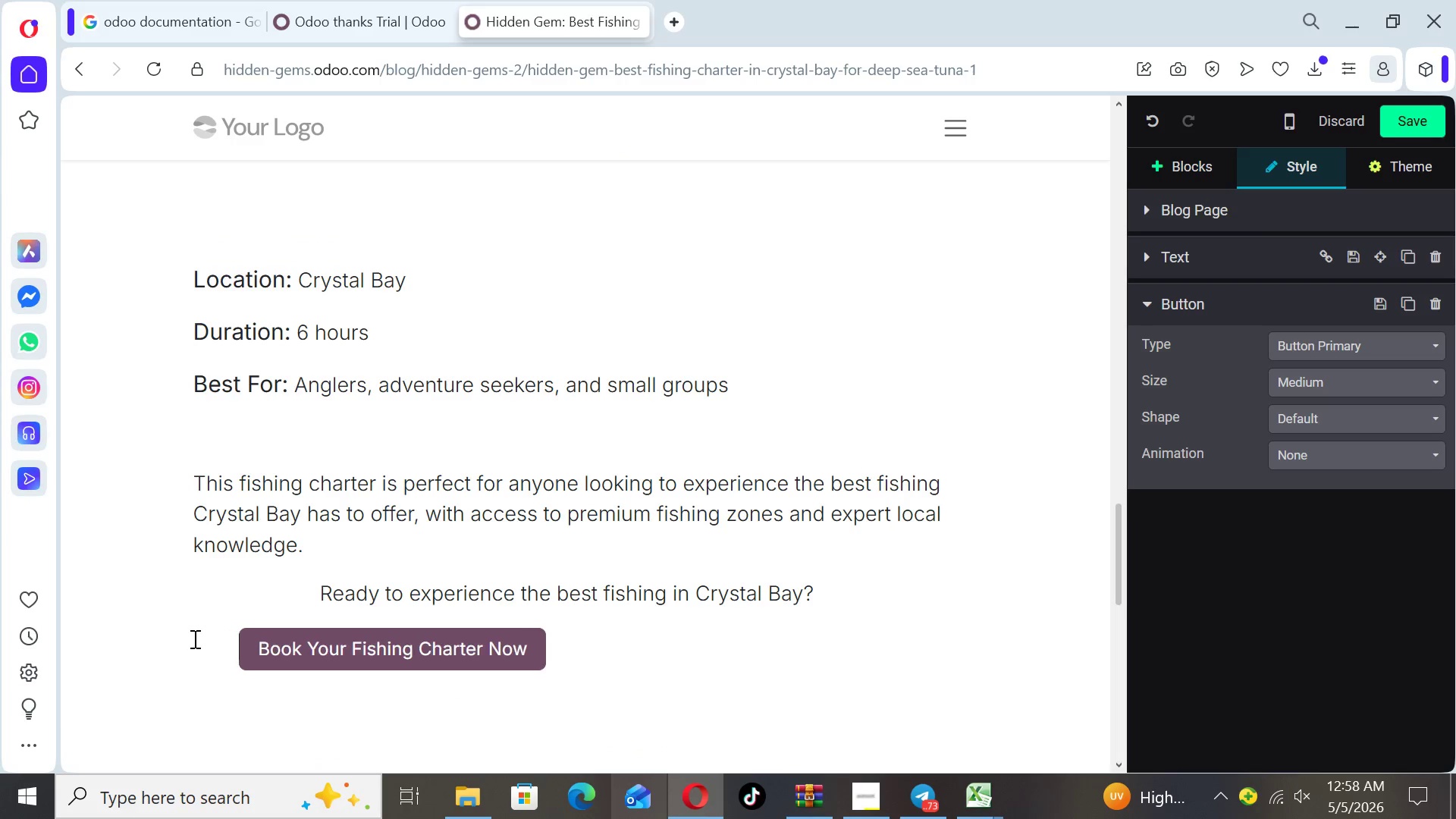 
key(Space)
 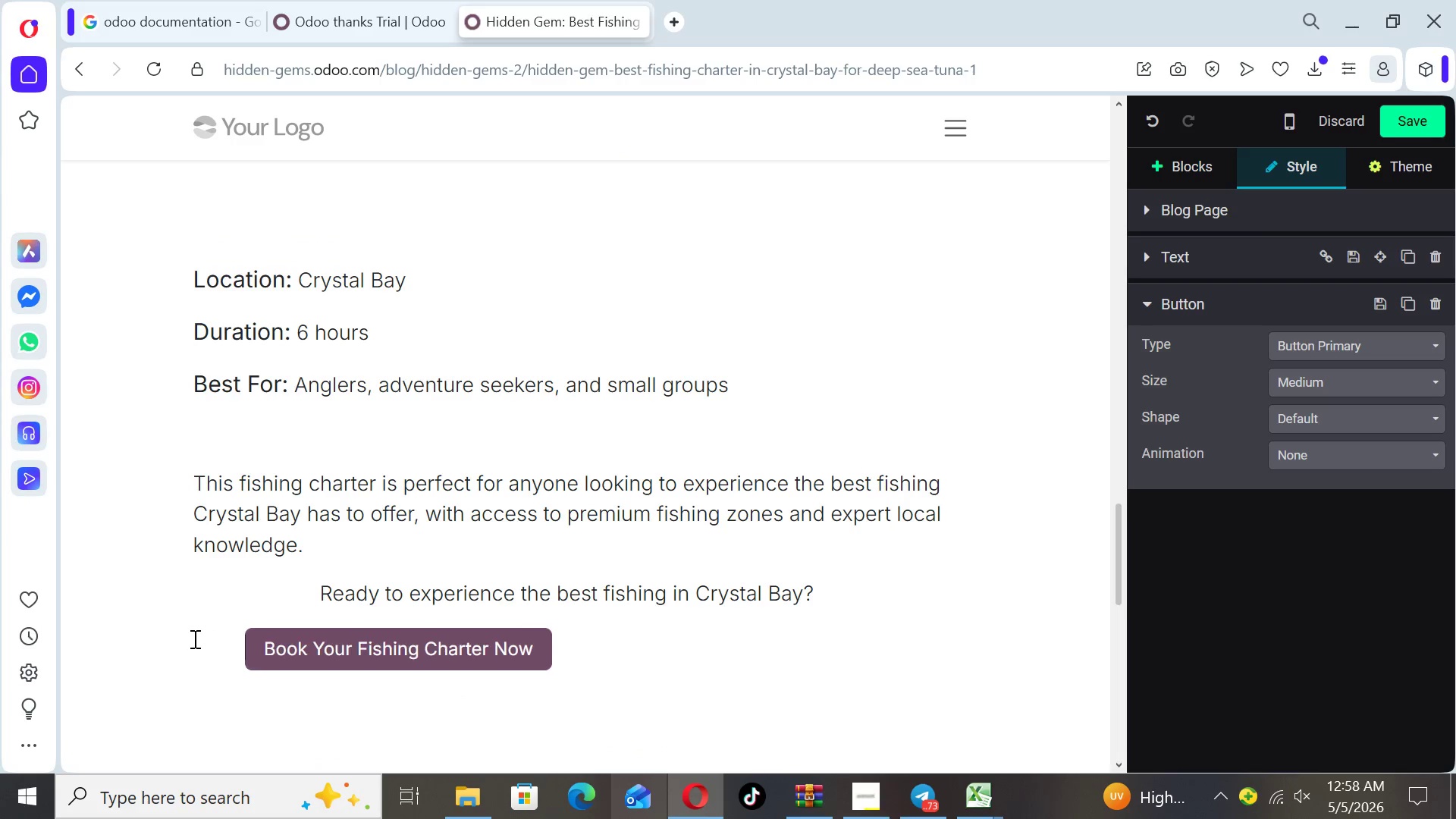 
key(Space)
 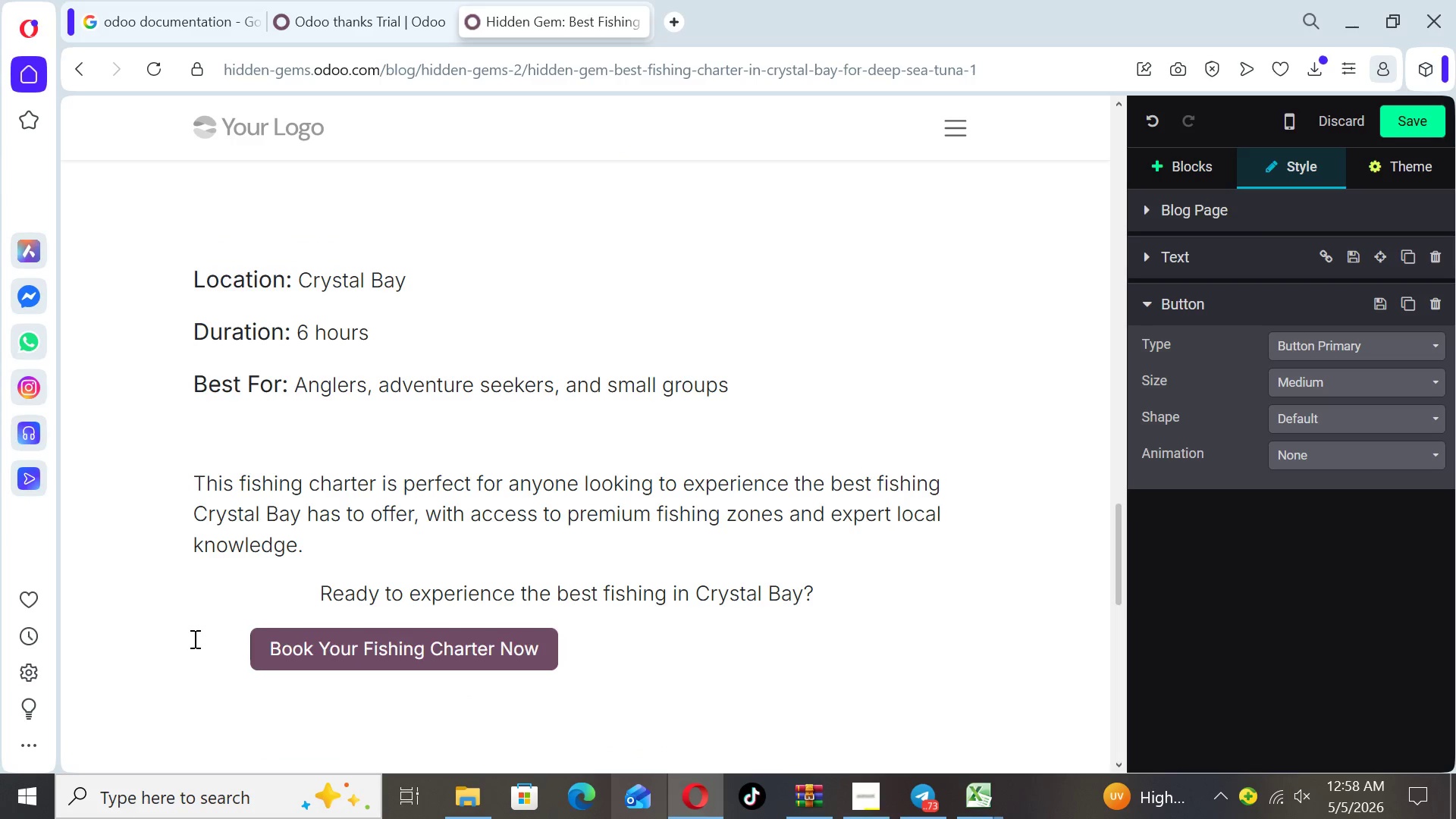 
key(Space)
 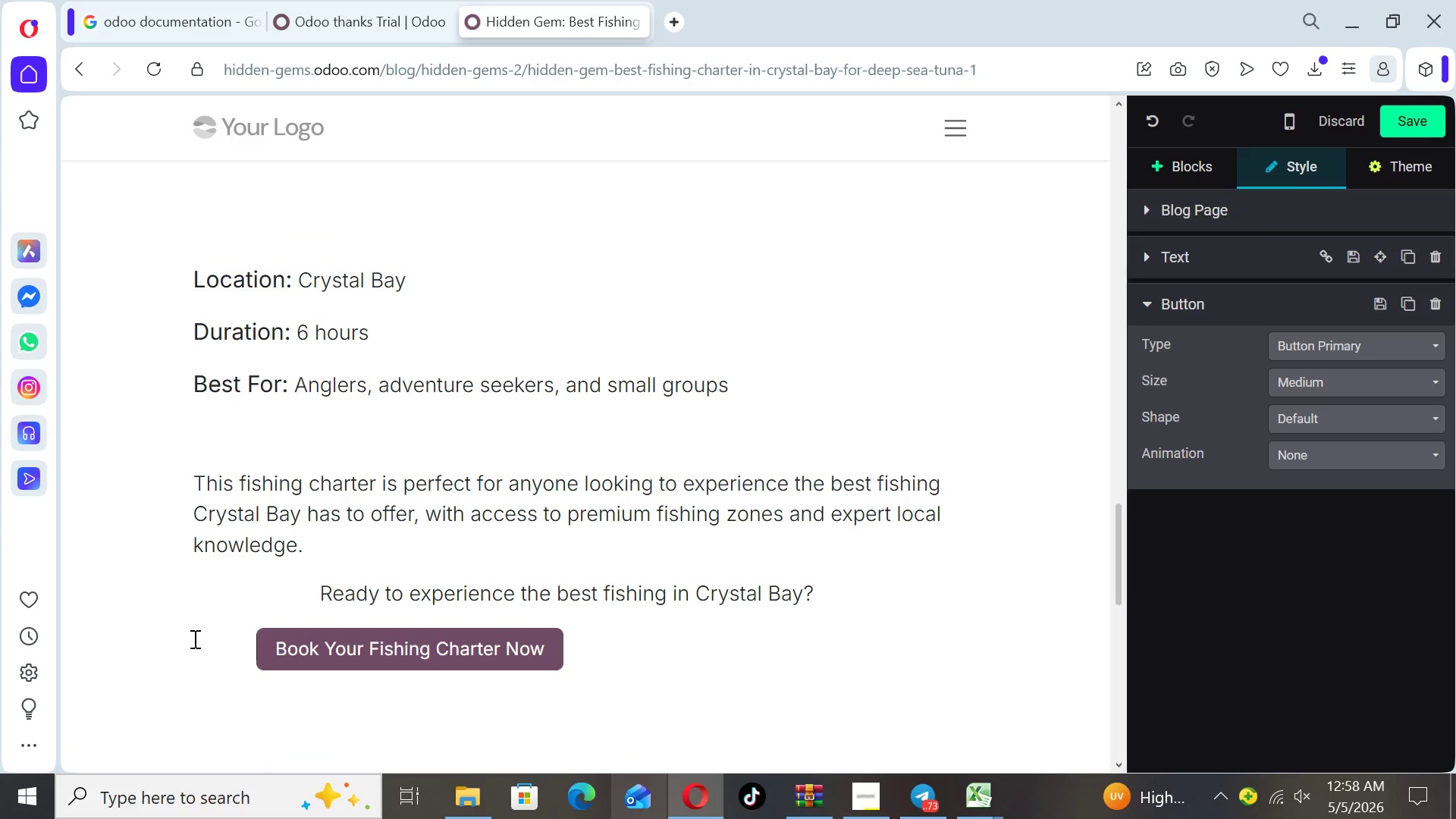 
key(Space)
 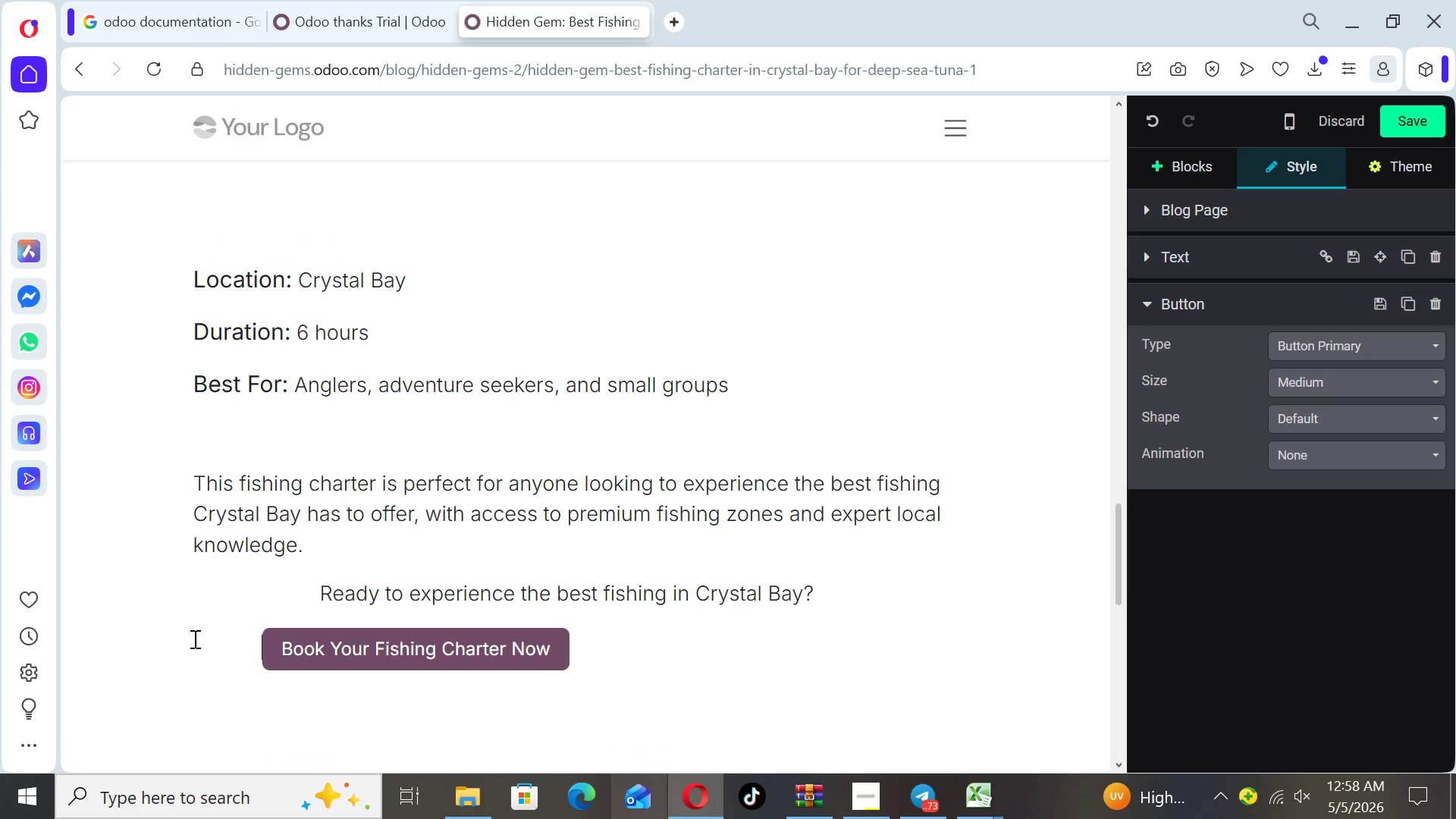 
key(Space)
 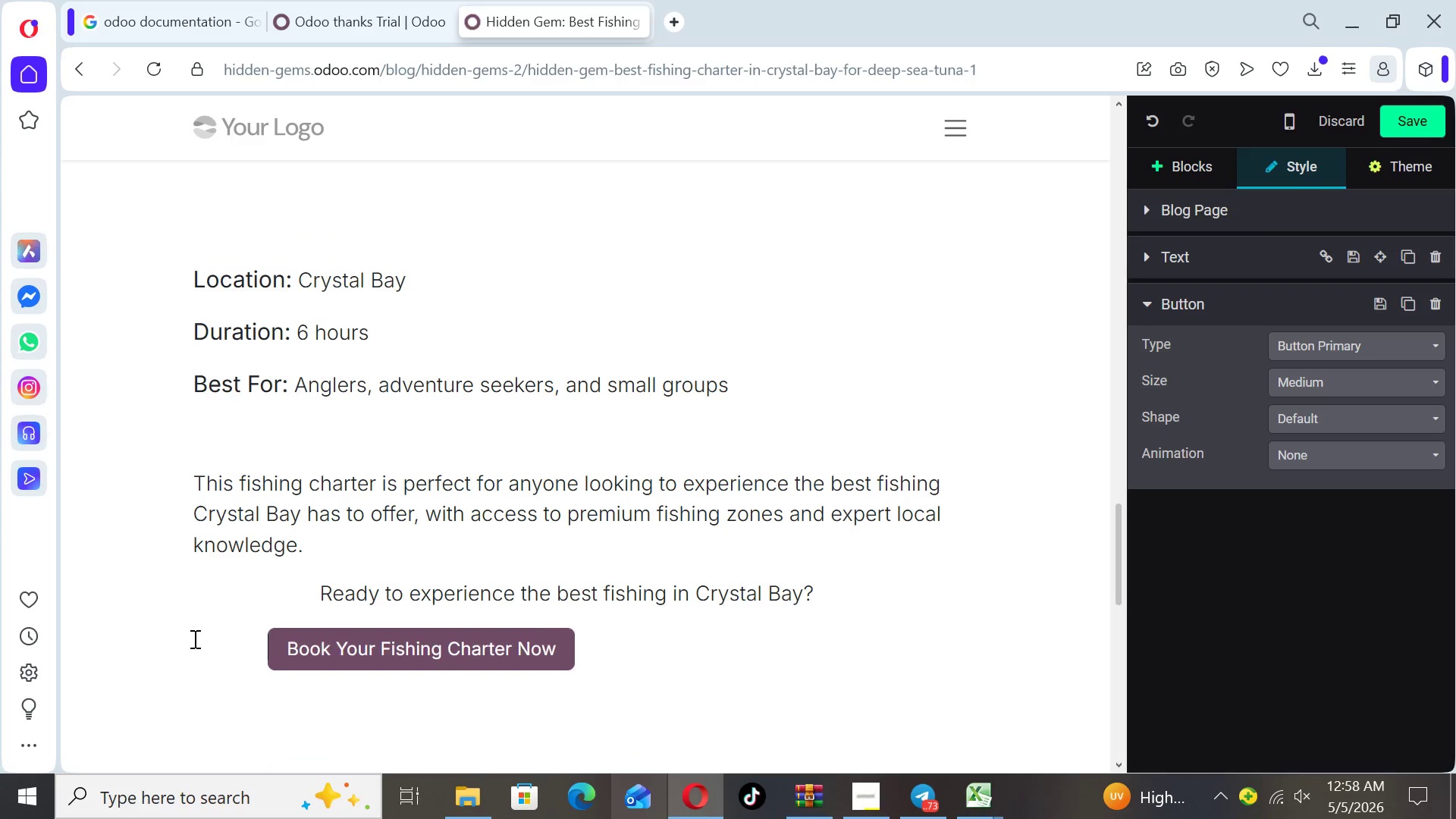 
key(Space)
 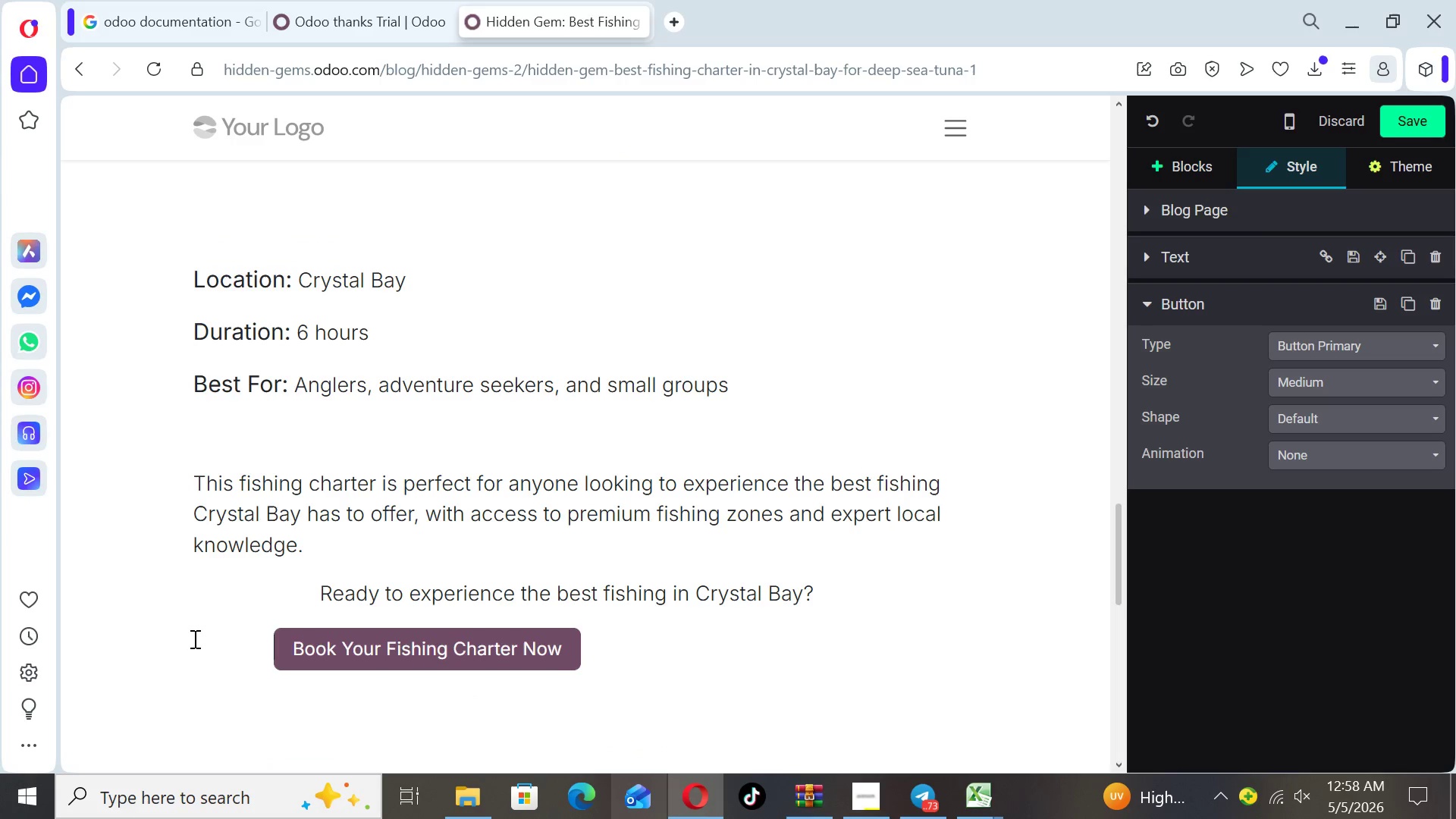 
key(Space)
 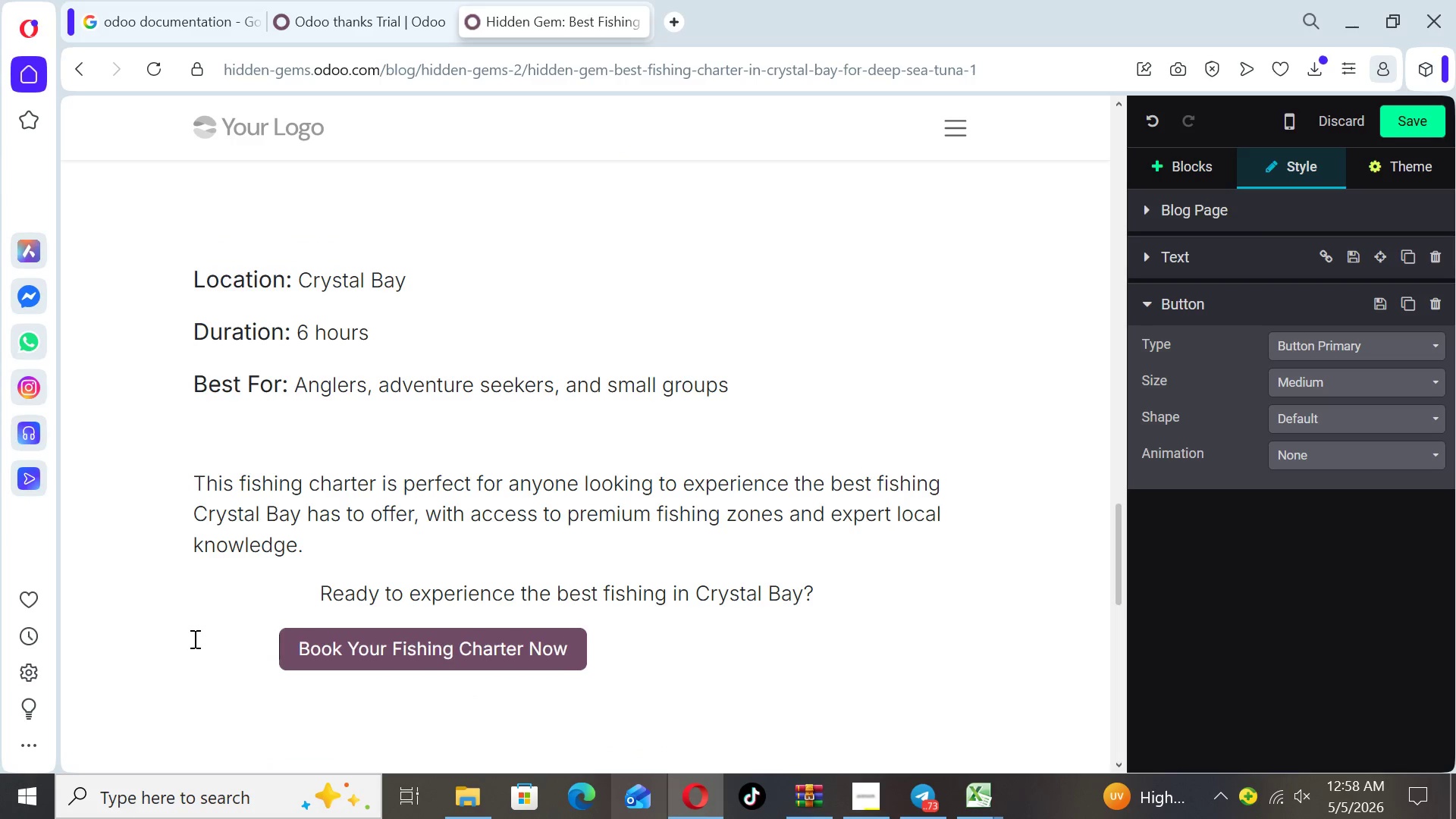 
key(Space)
 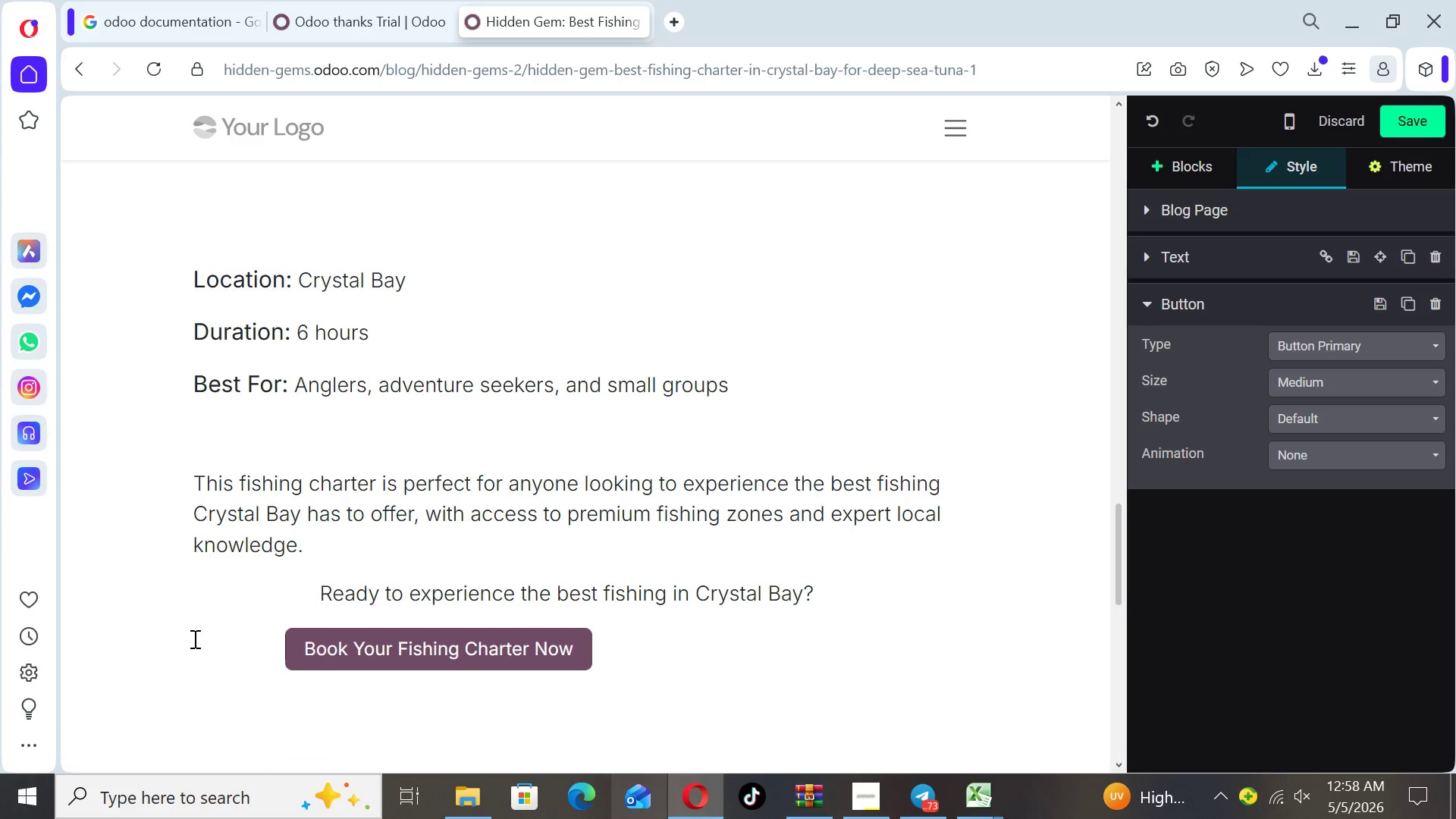 
key(Space)
 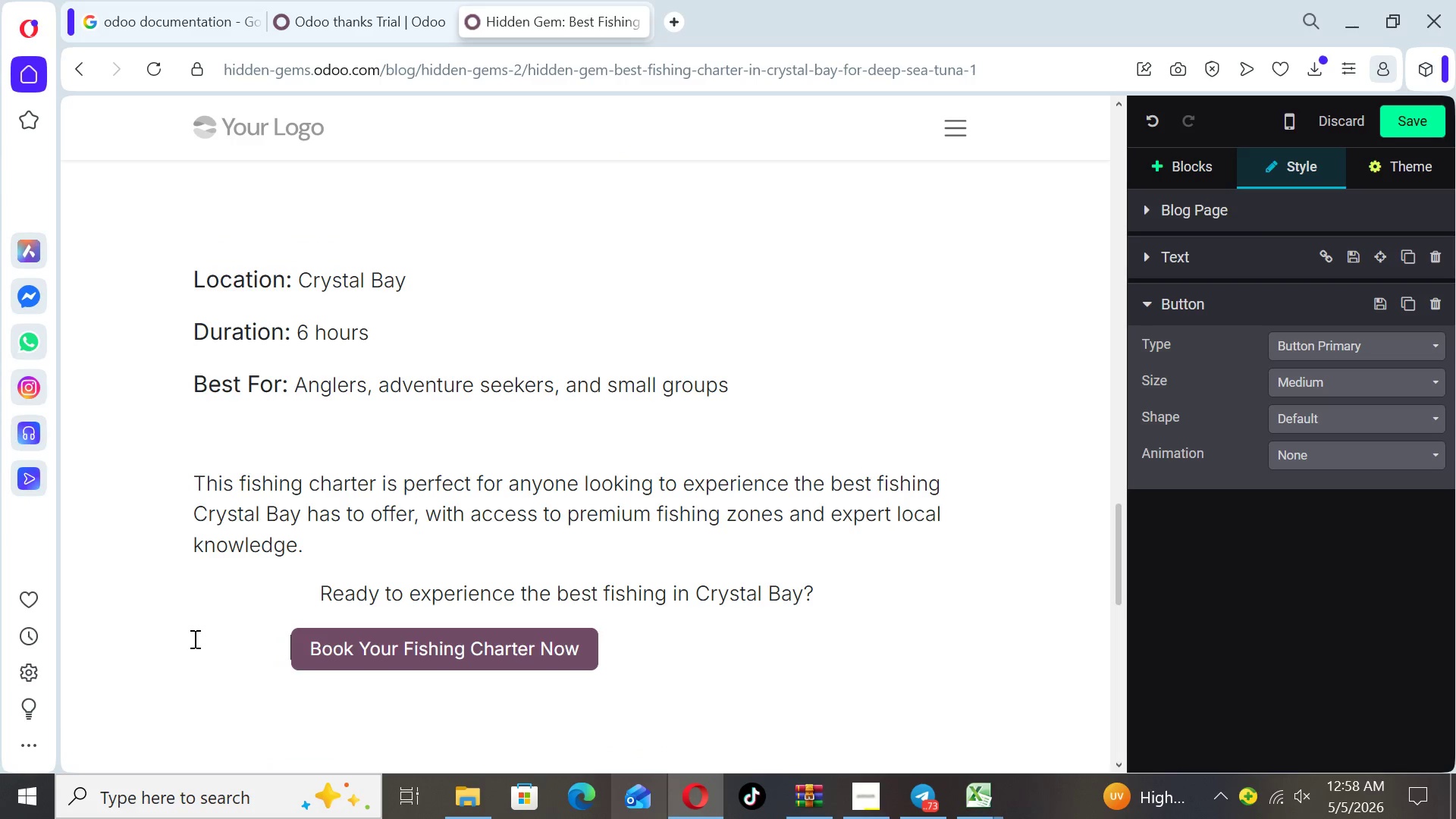 
key(Space)
 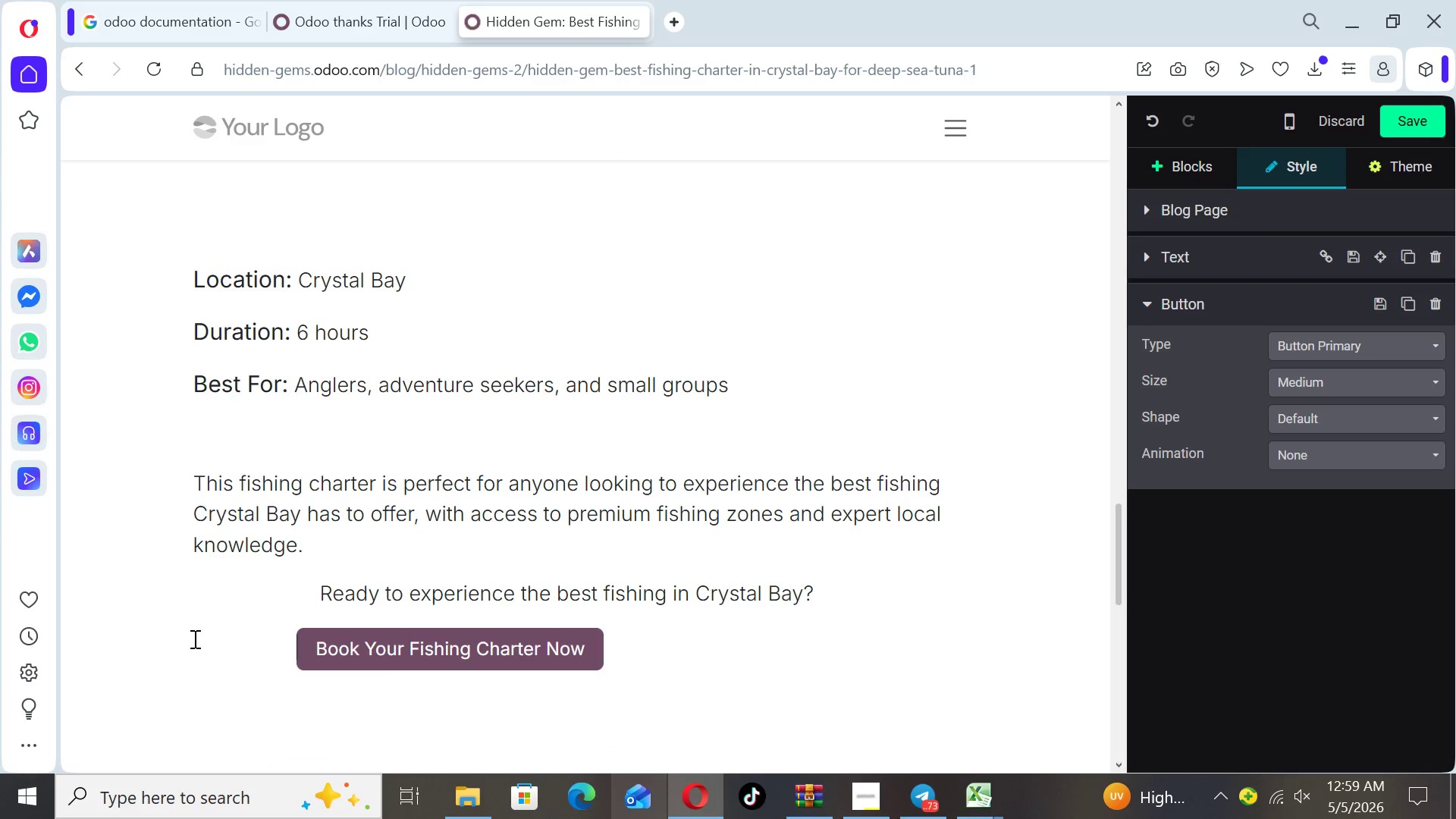 
key(Space)
 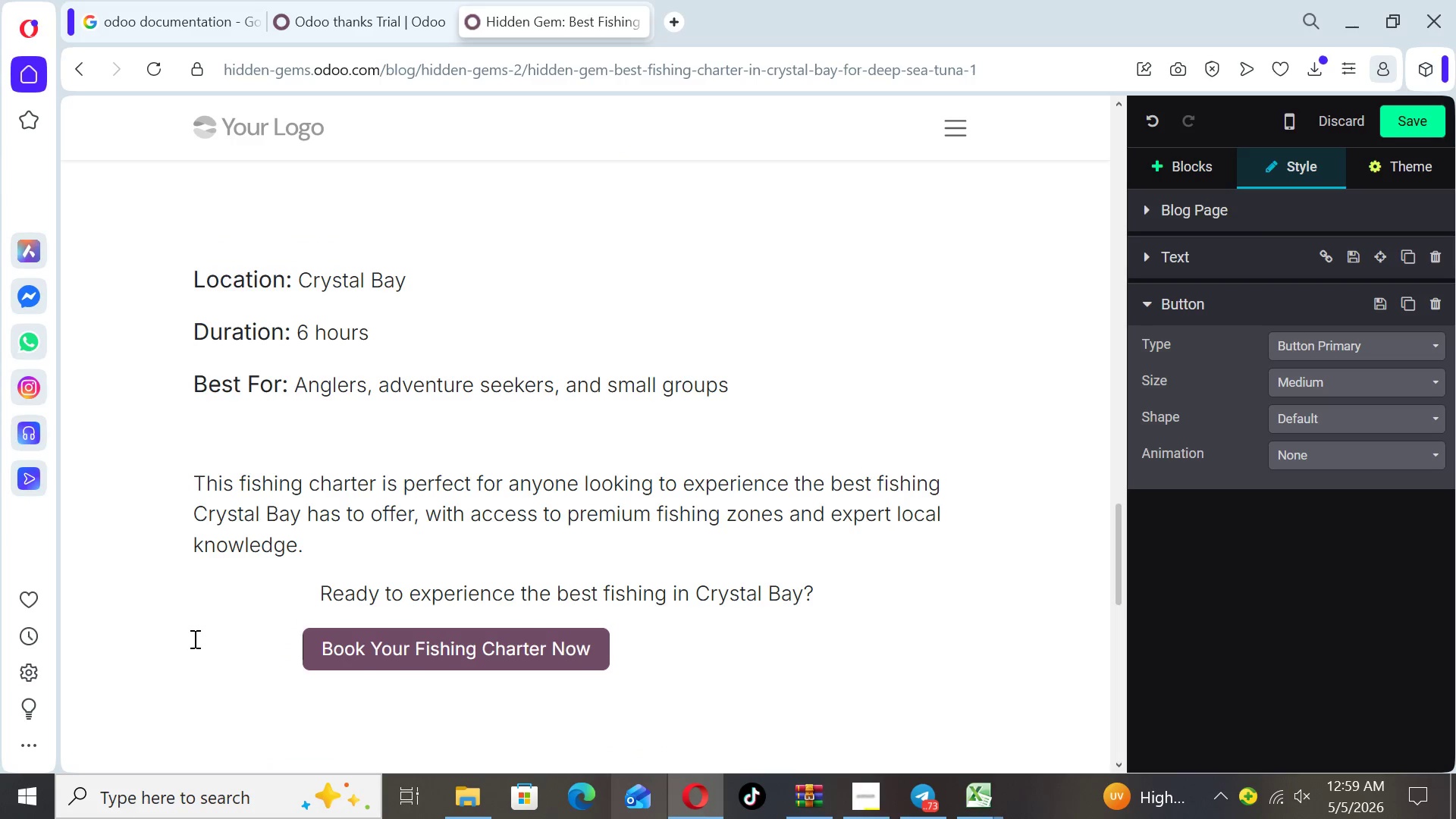 
key(Space)
 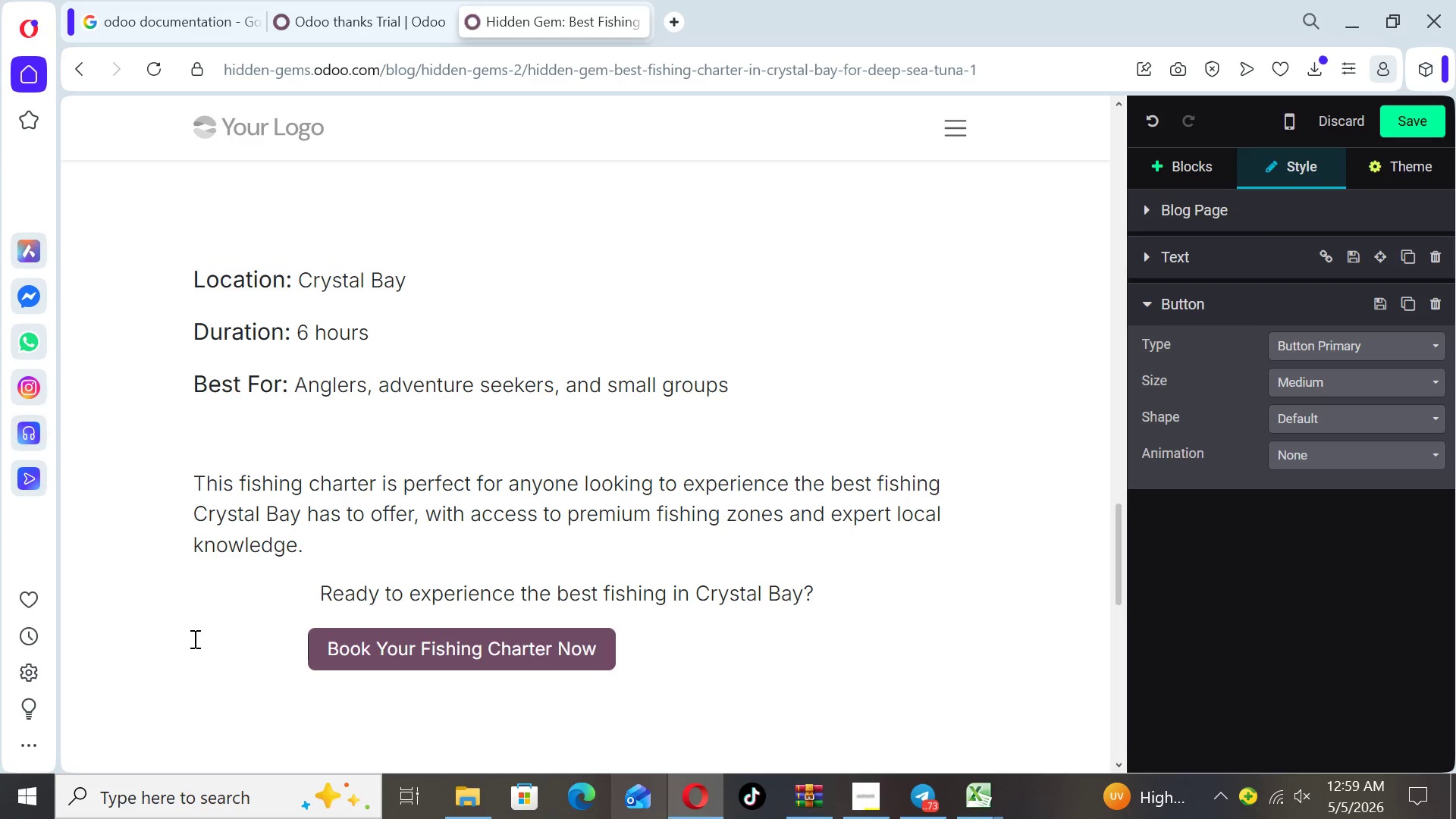 
key(Space)
 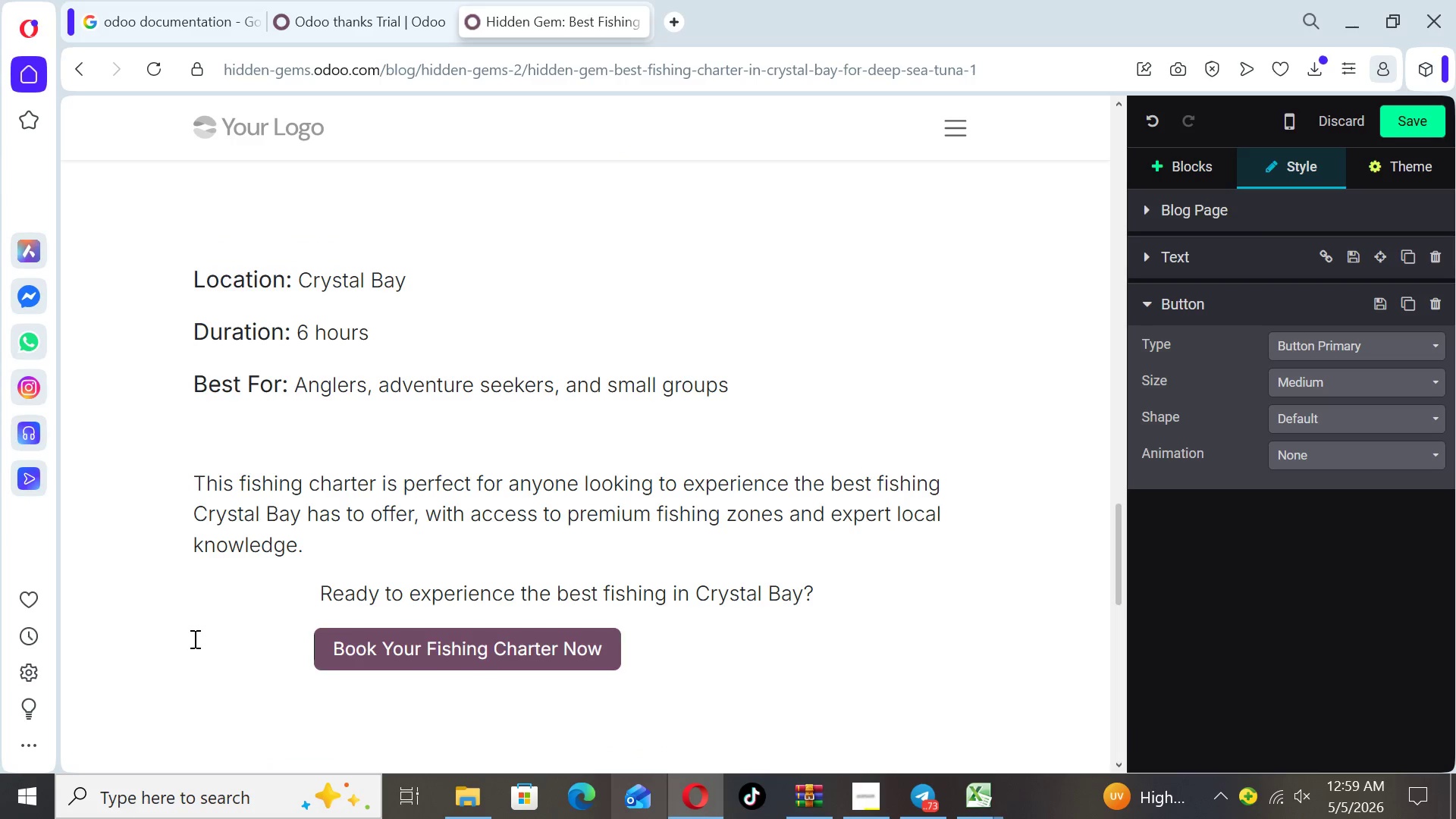 
key(Space)
 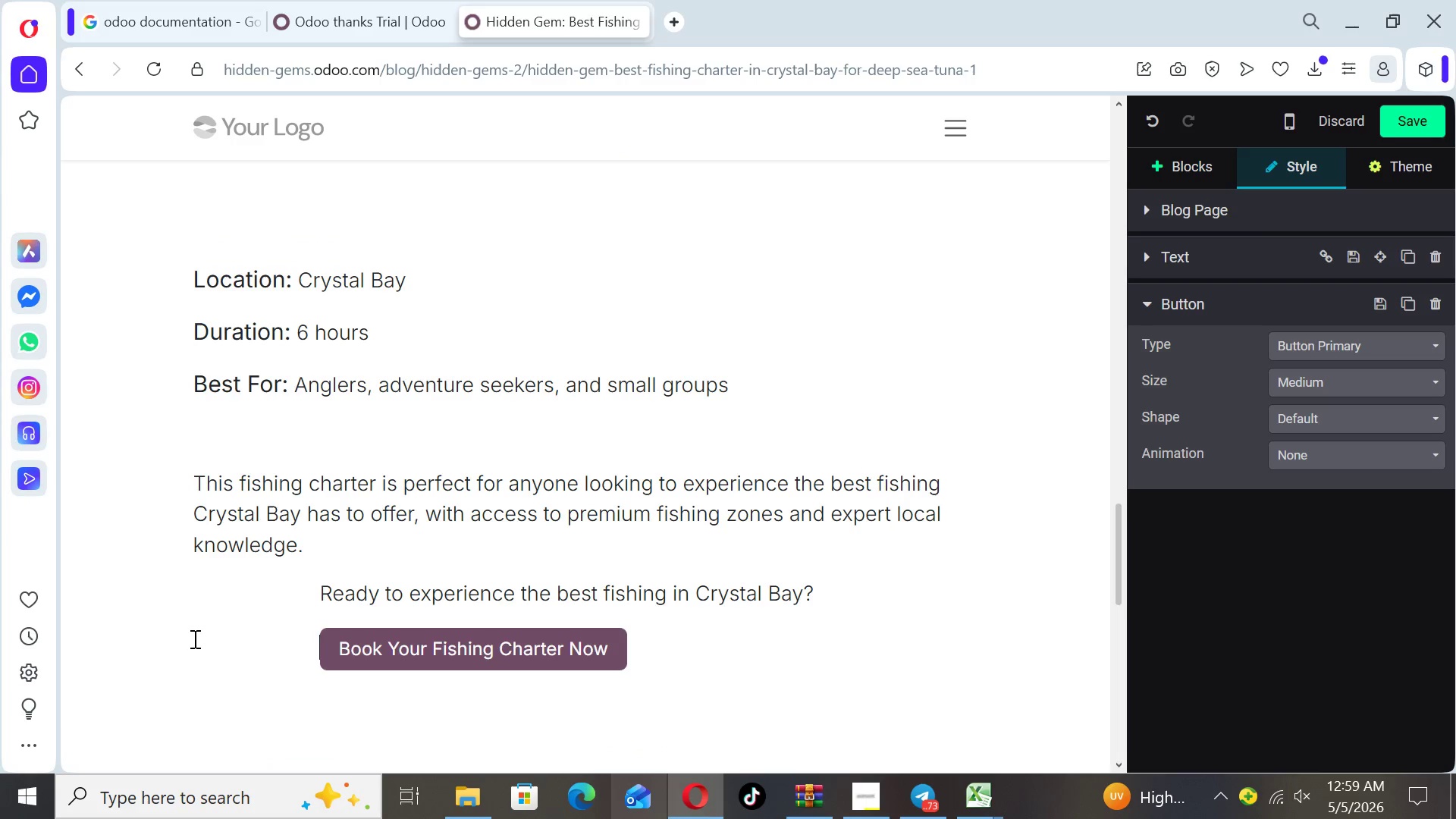 
key(Space)
 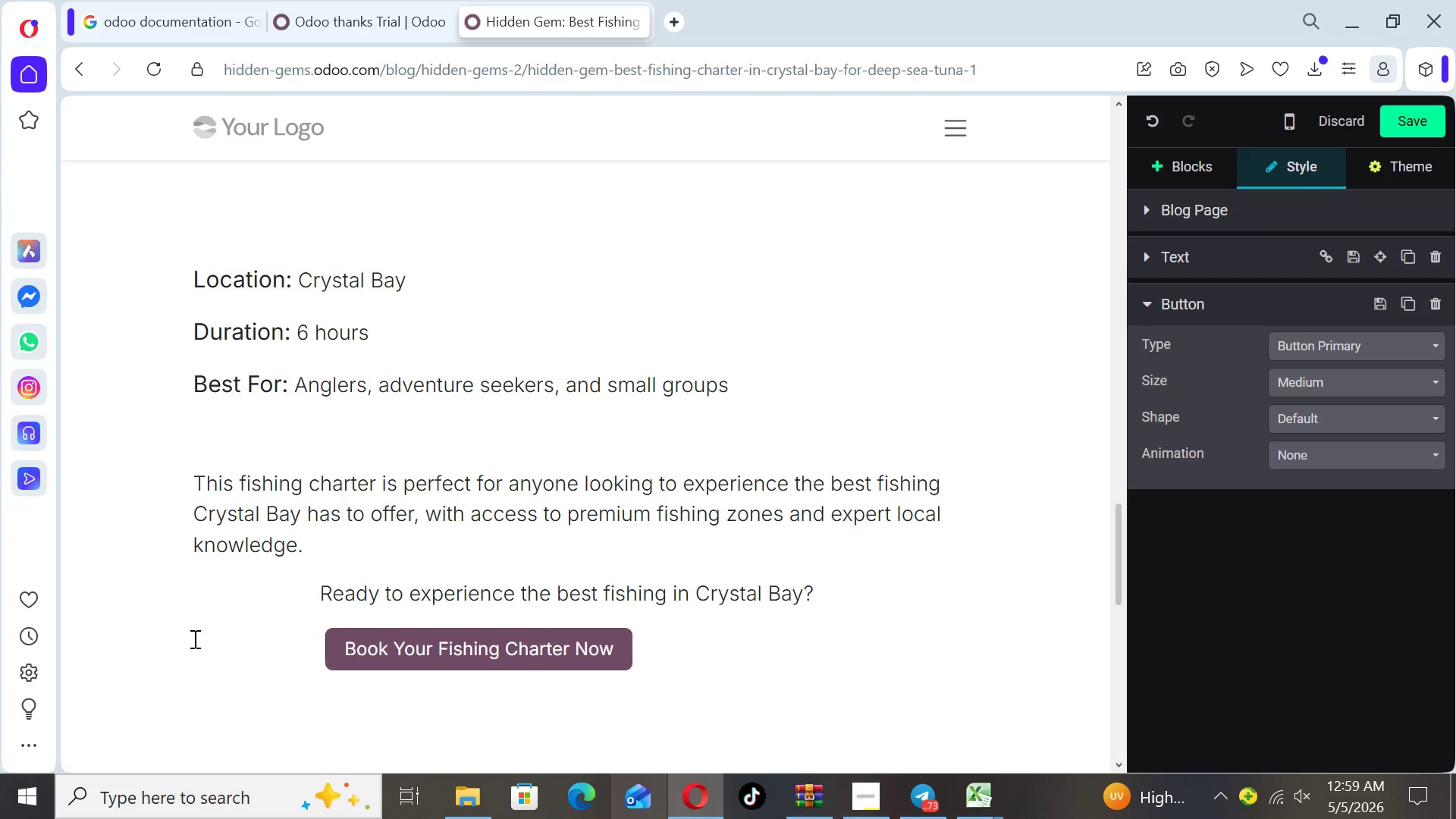 
key(Space)
 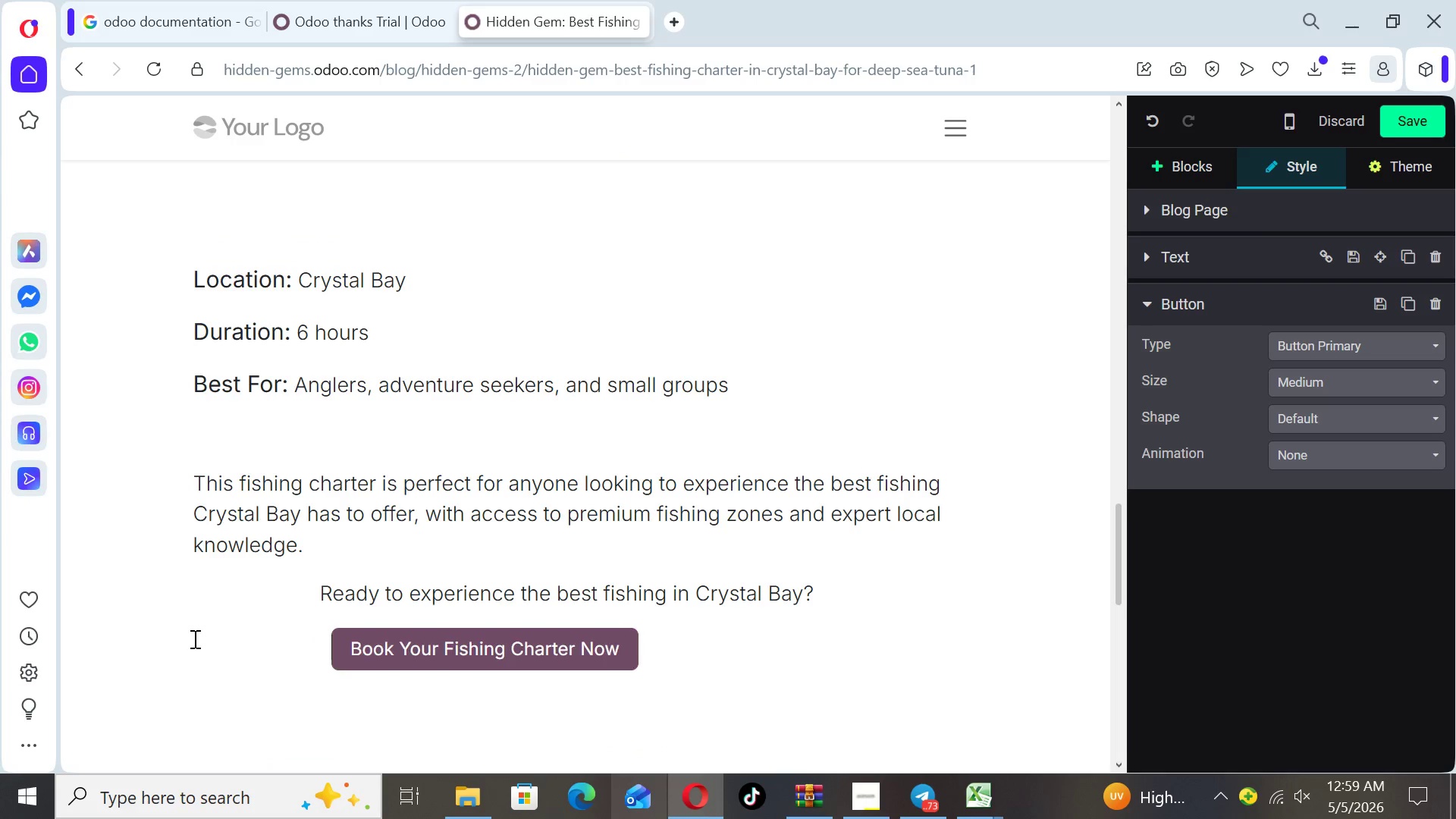 
key(Space)
 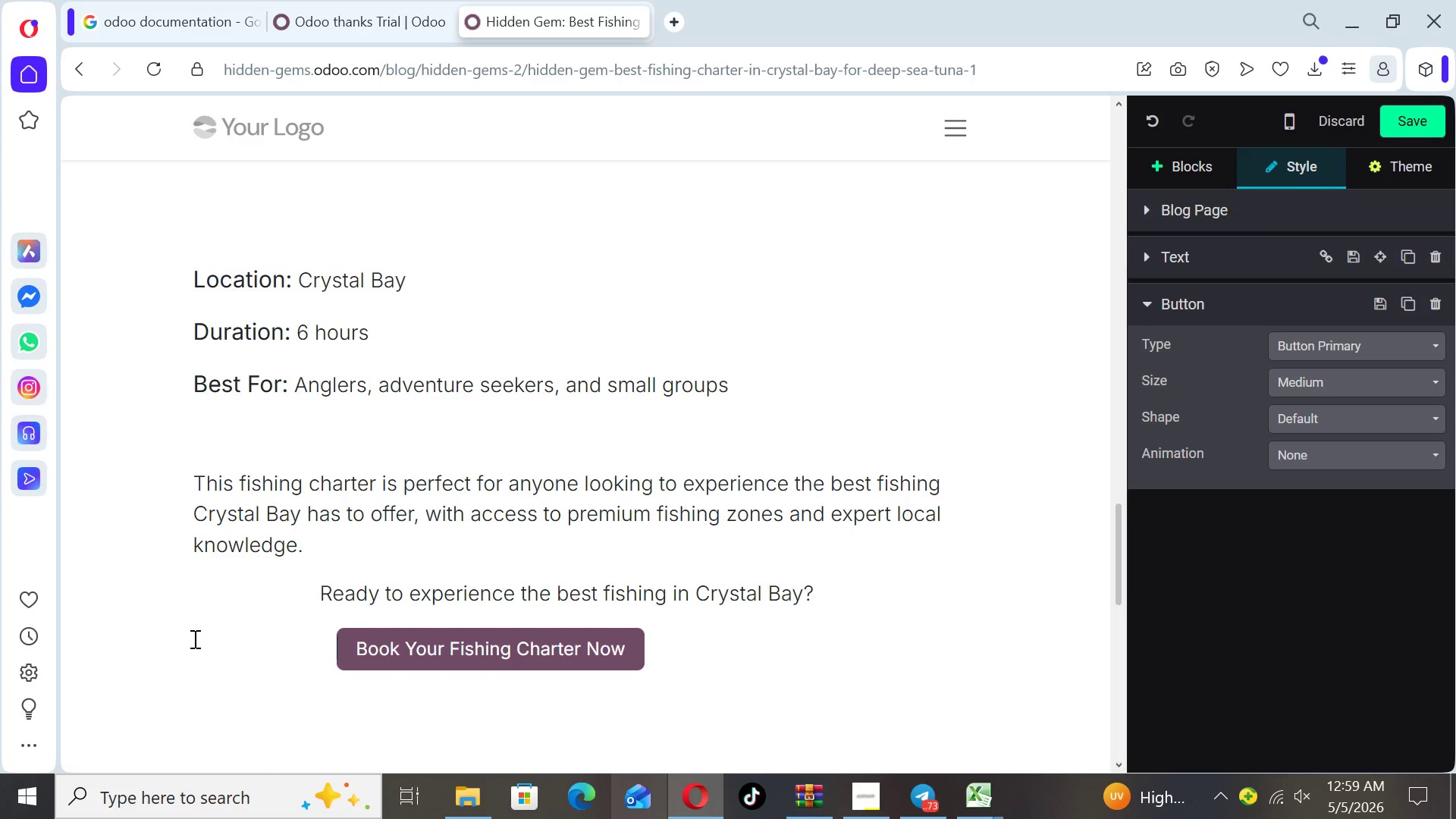 
key(Space)
 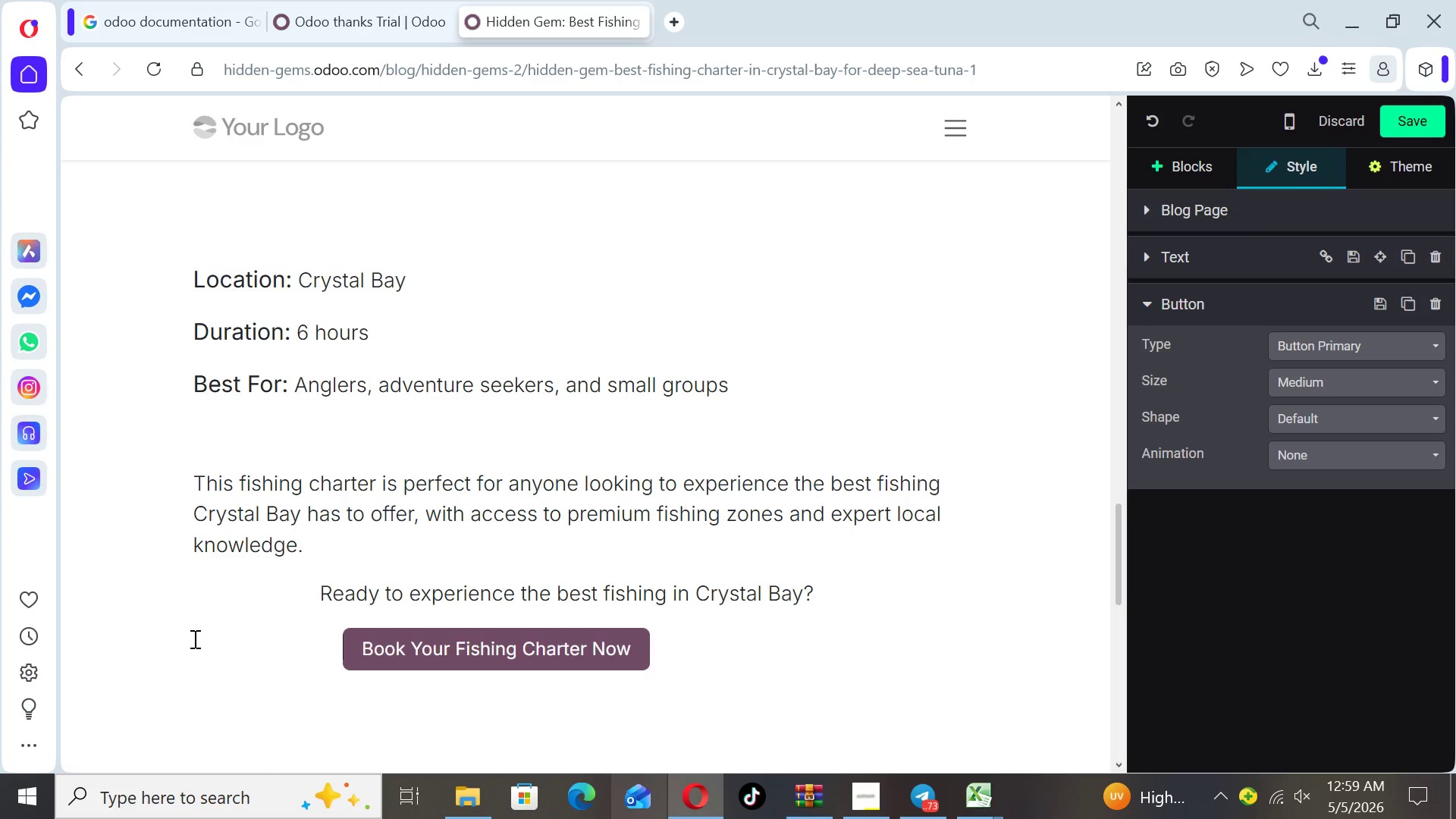 
key(Space)
 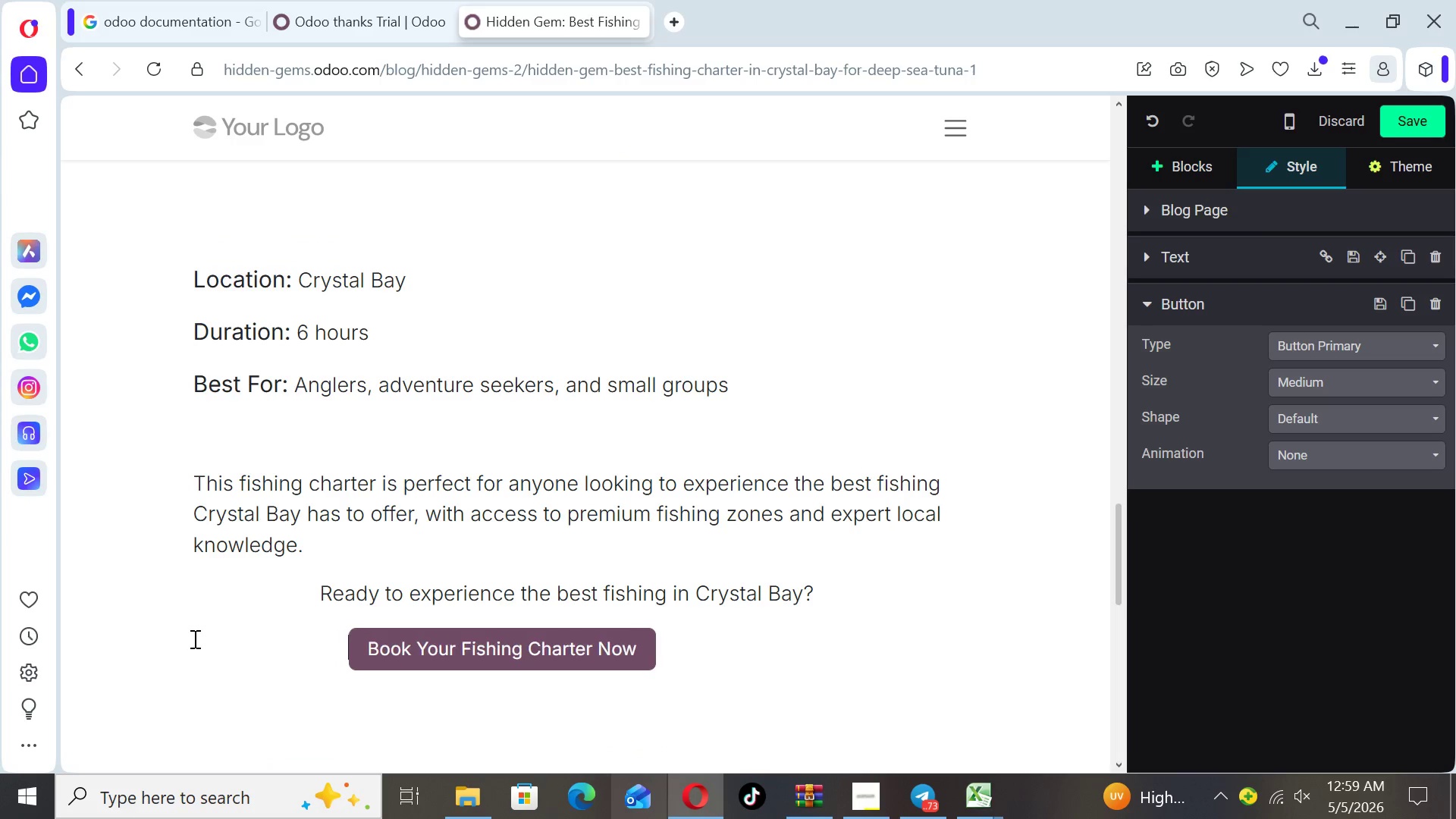 
key(Space)
 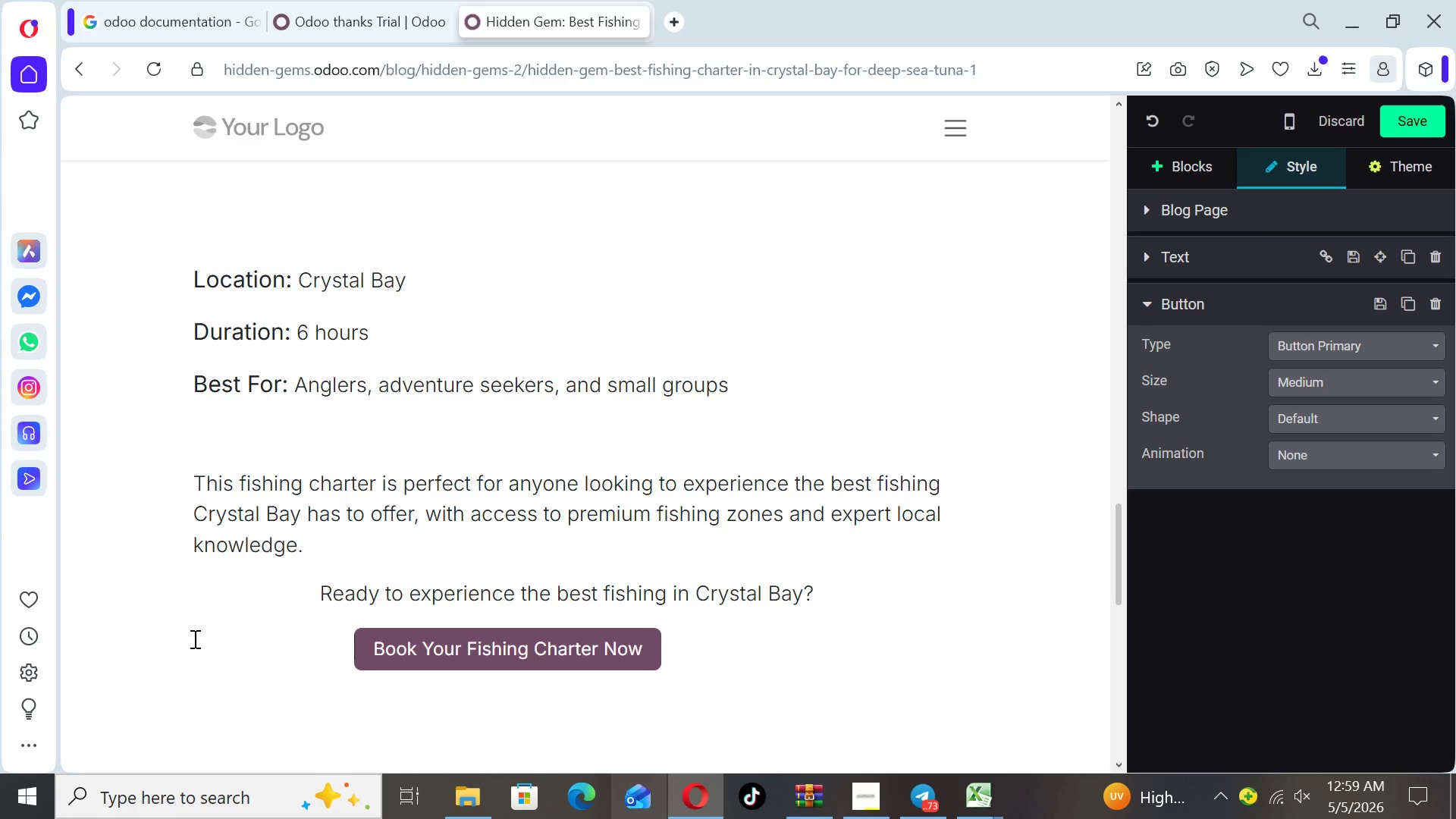 
key(Space)
 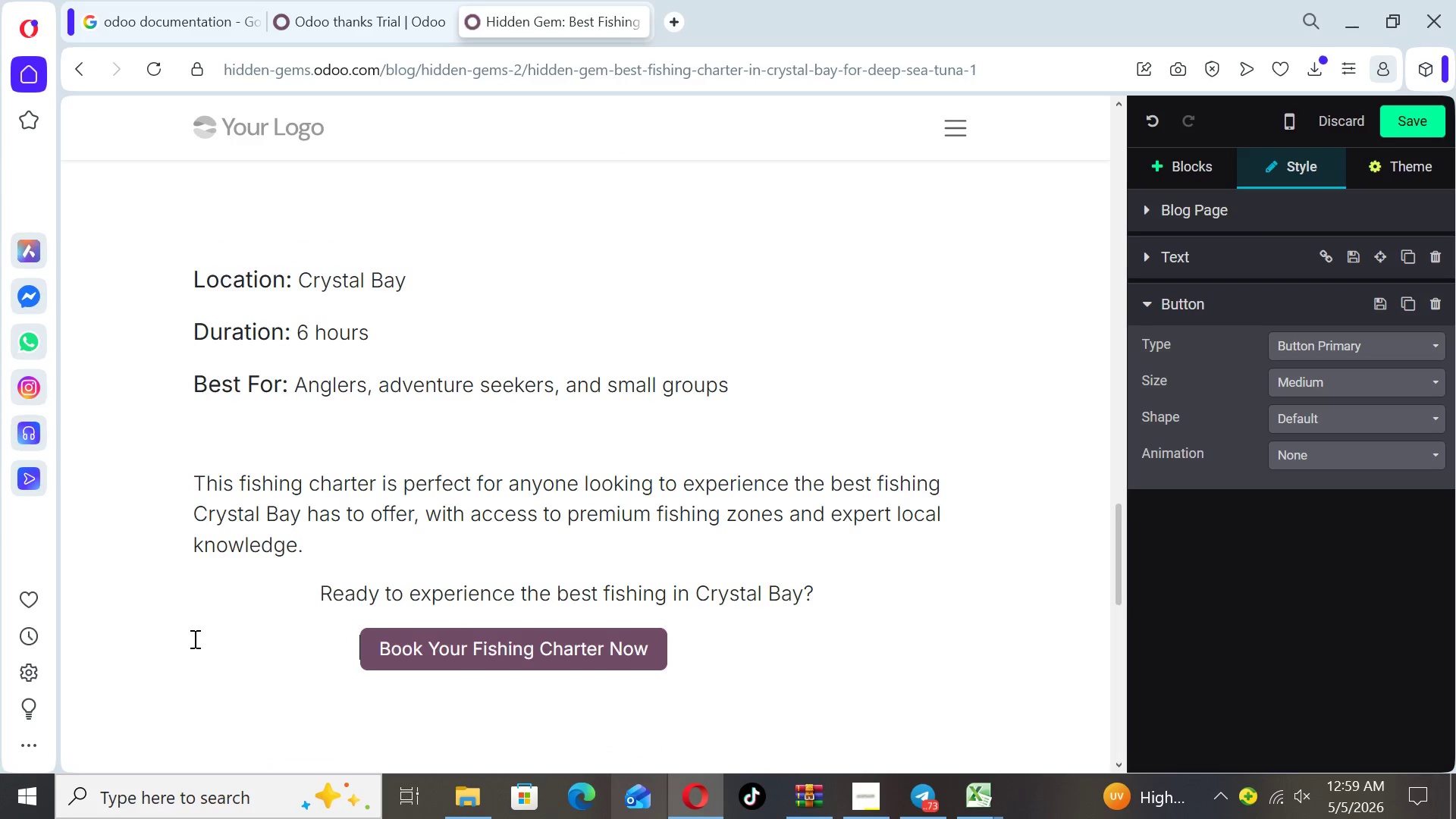 
key(Space)
 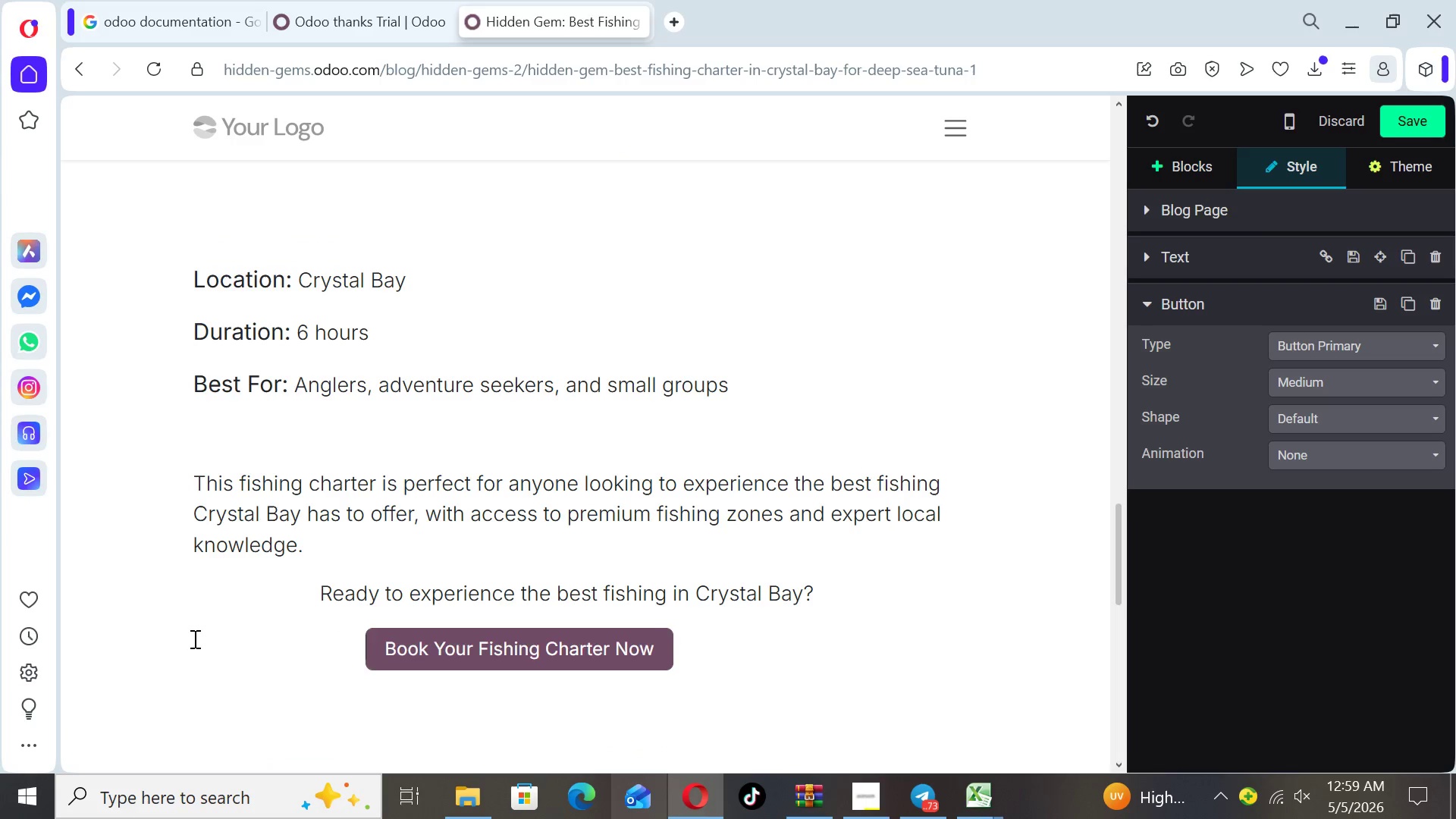 
key(Space)
 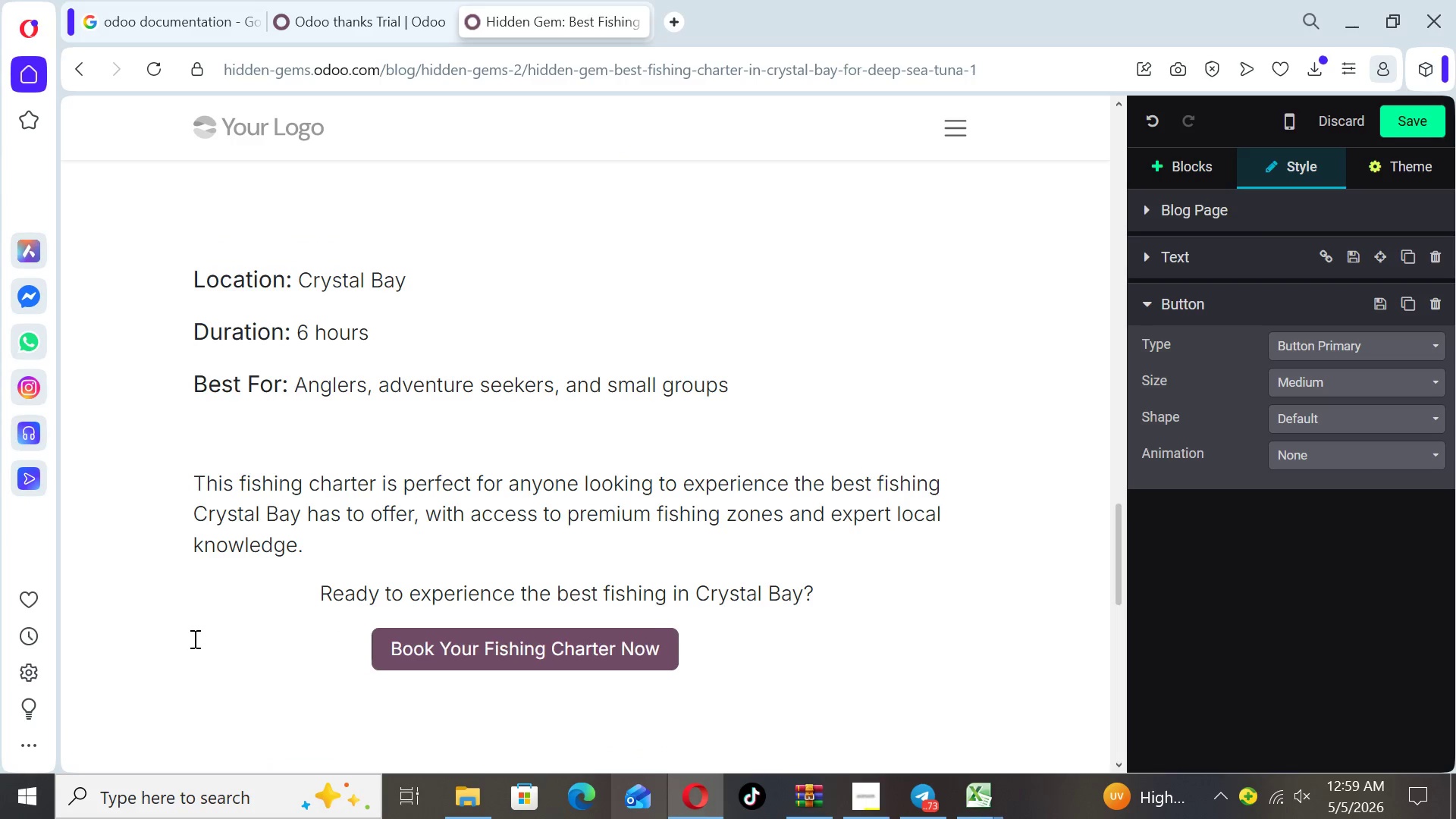 
key(Space)
 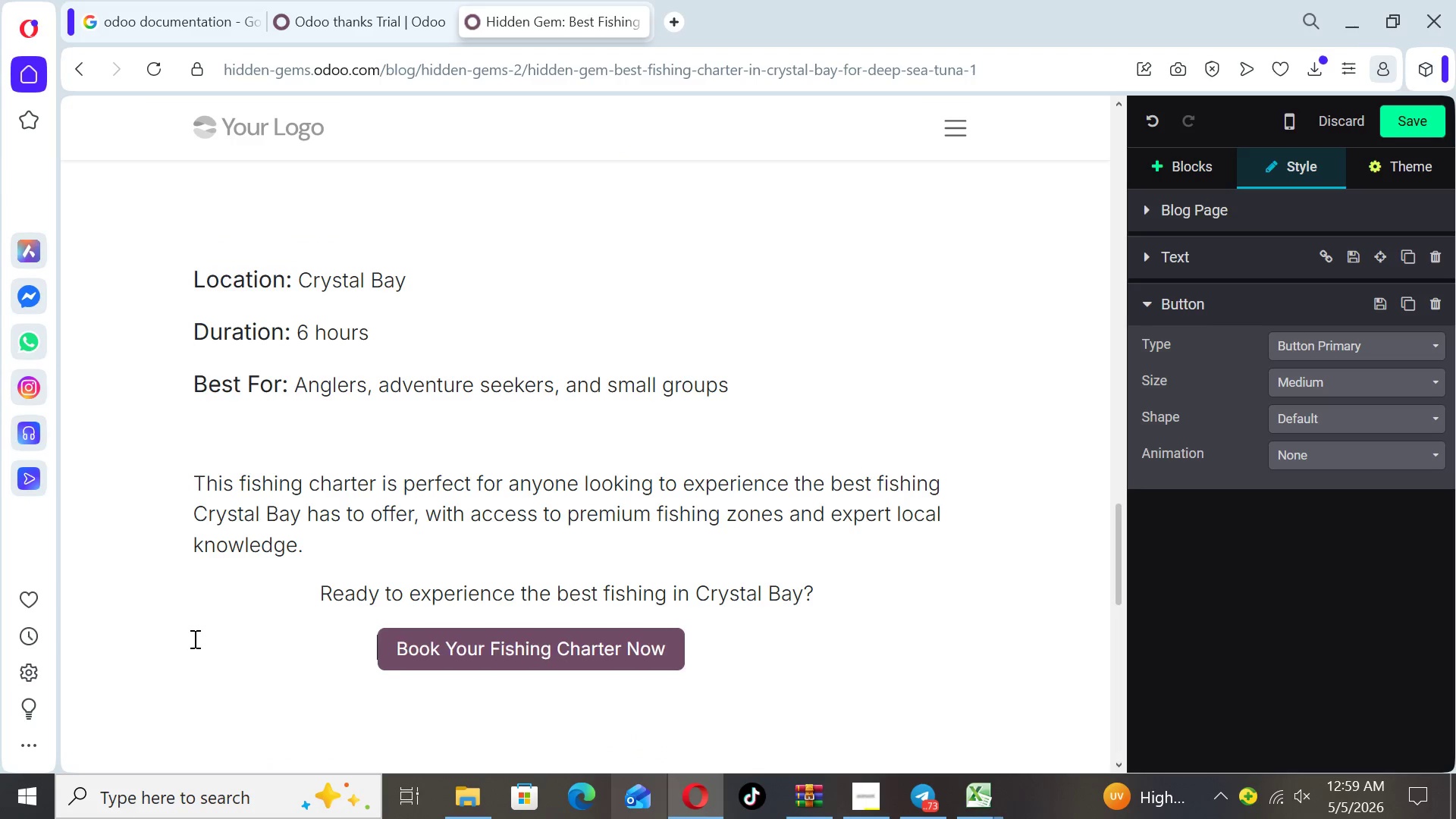 
key(Space)
 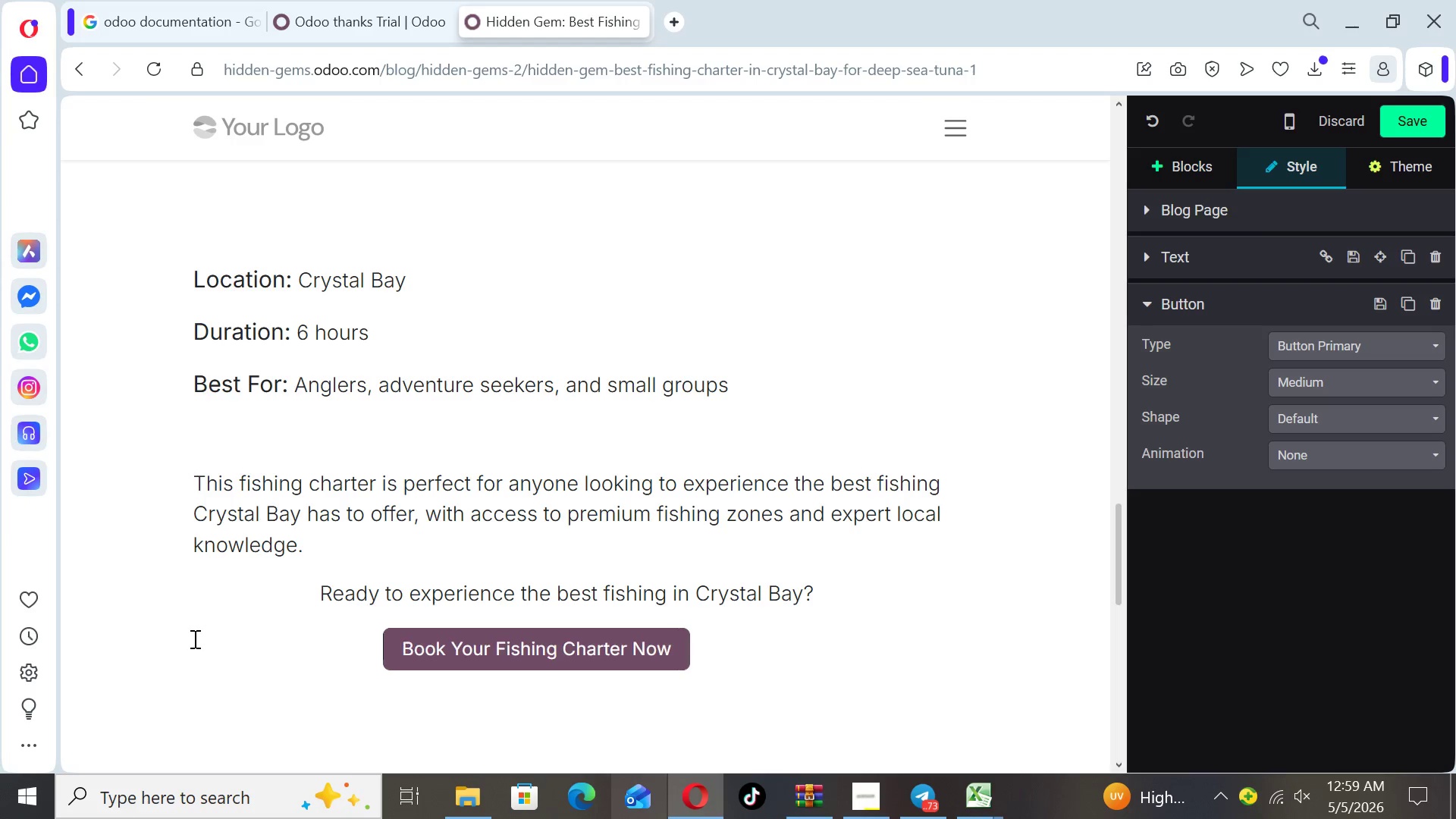 
key(Space)
 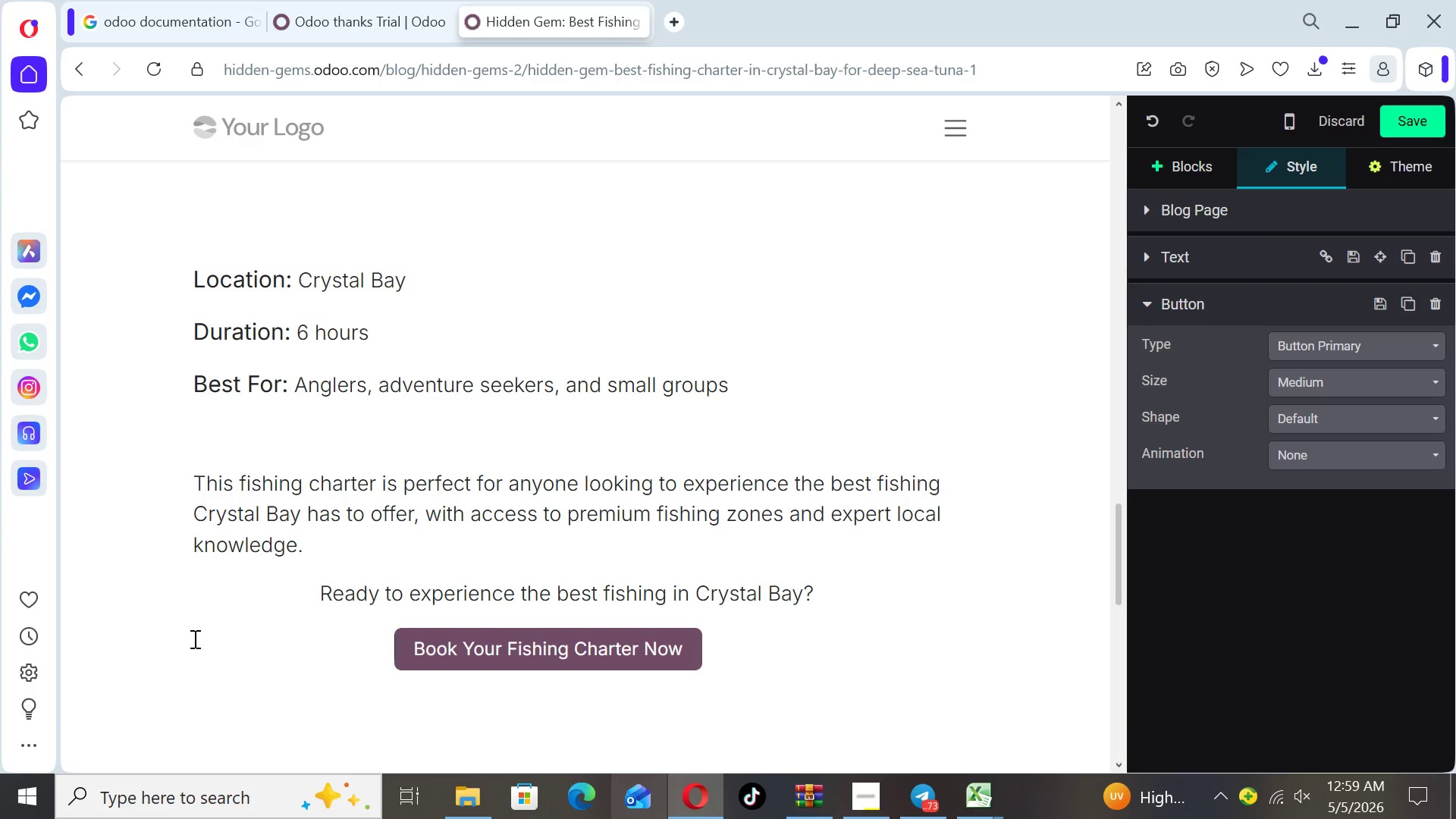 
key(Space)
 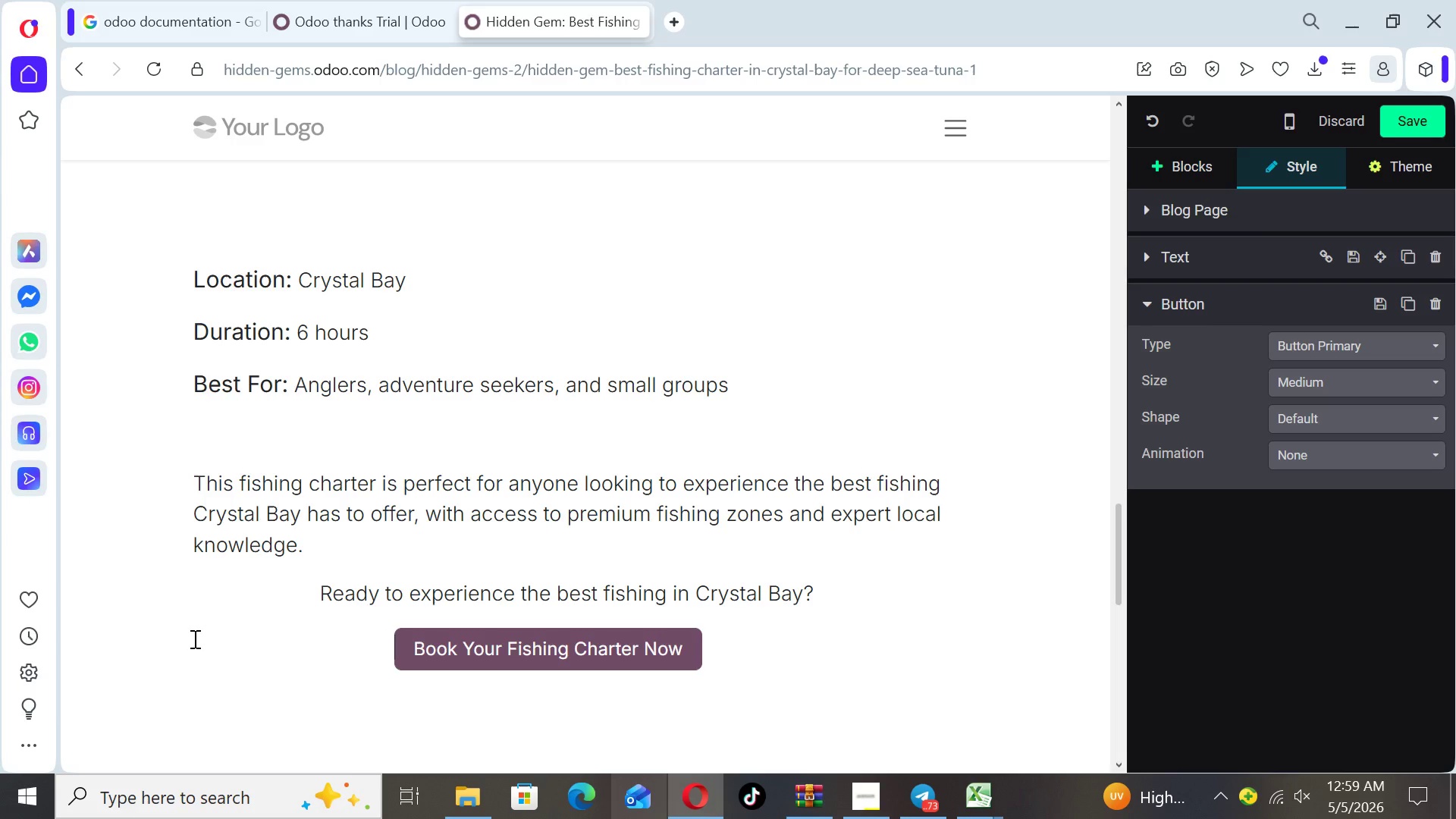 
key(Space)
 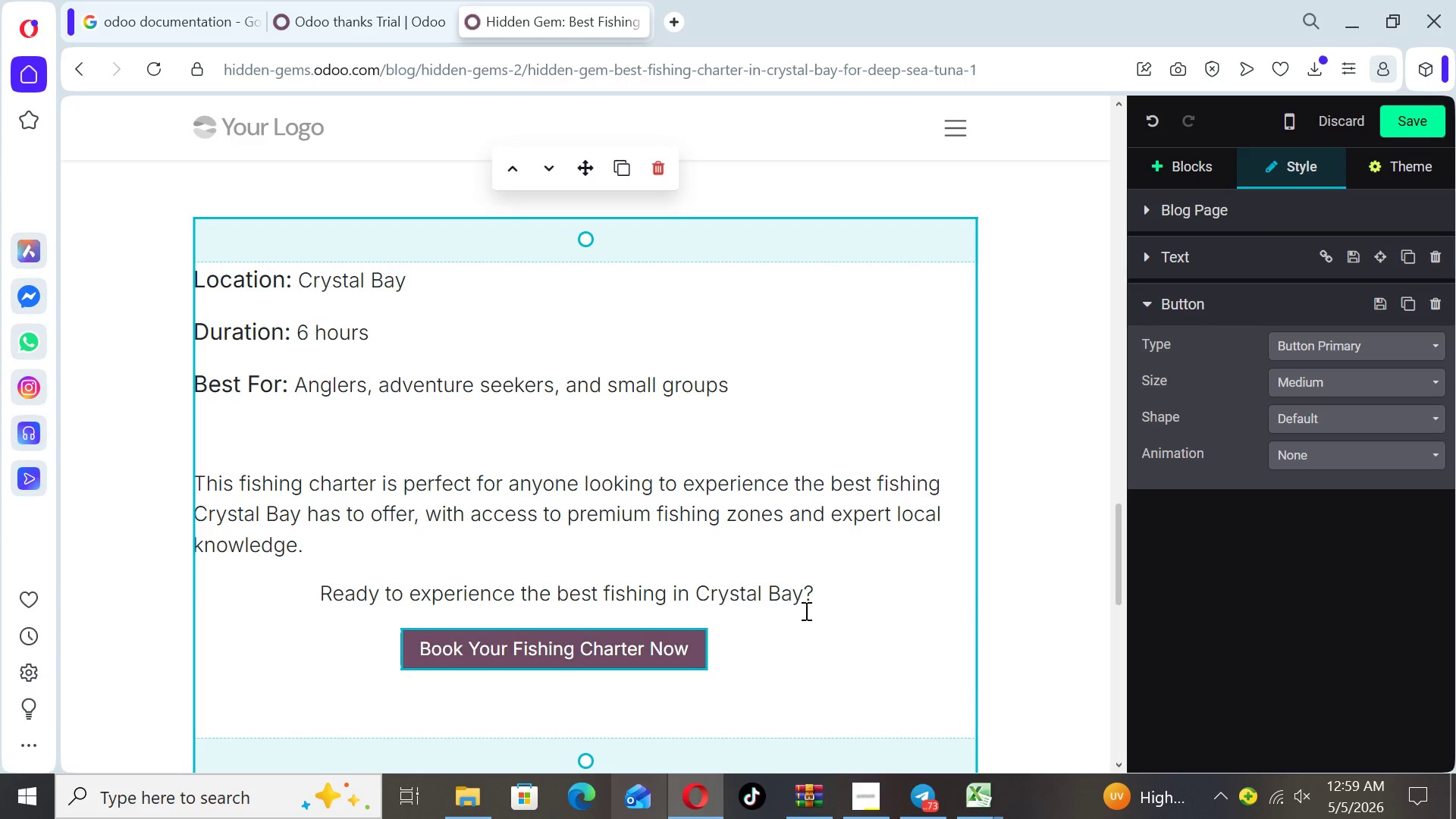 
left_click_drag(start_coordinate=[822, 595], to_coordinate=[321, 591])
 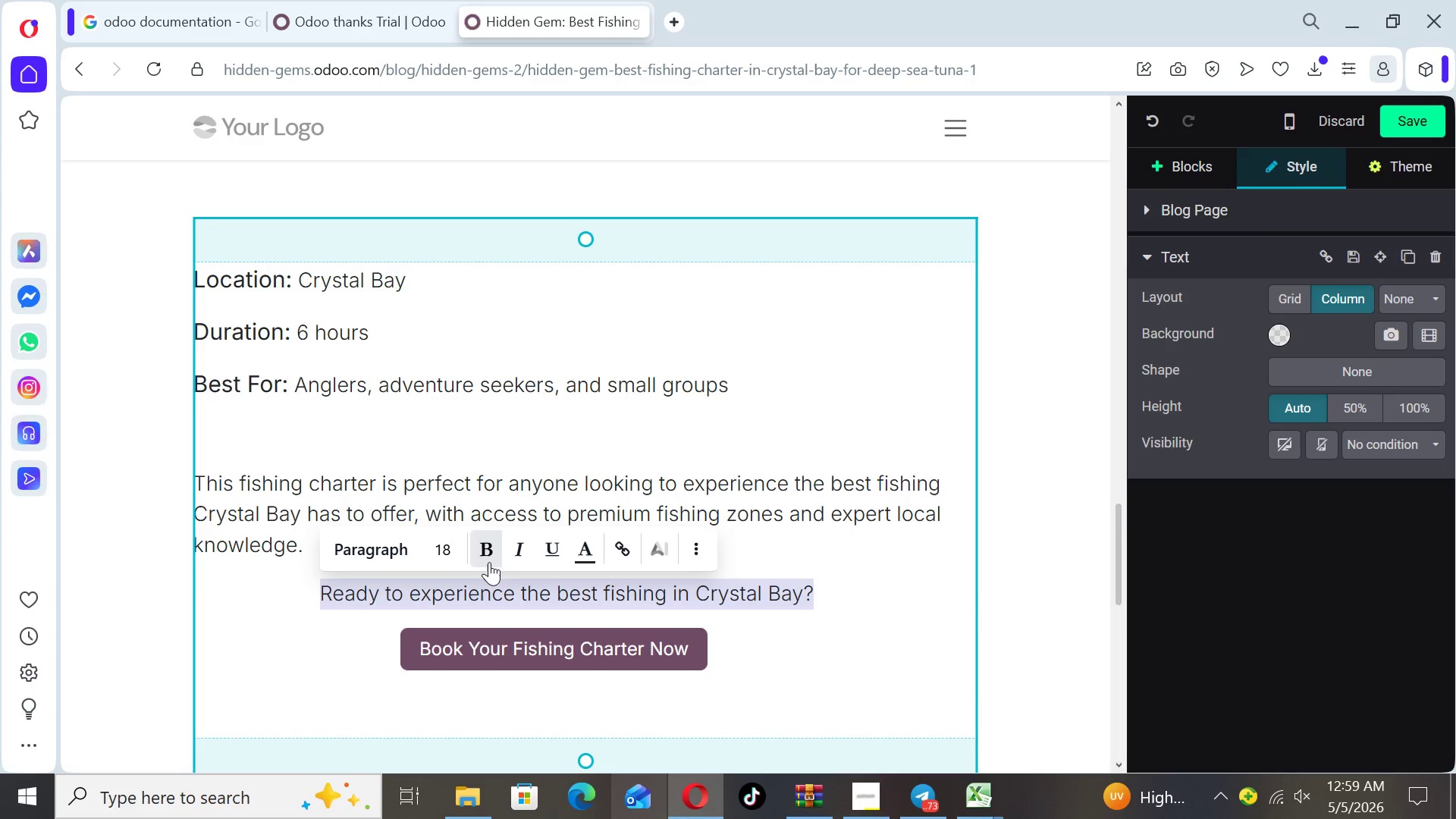 
left_click([489, 555])
 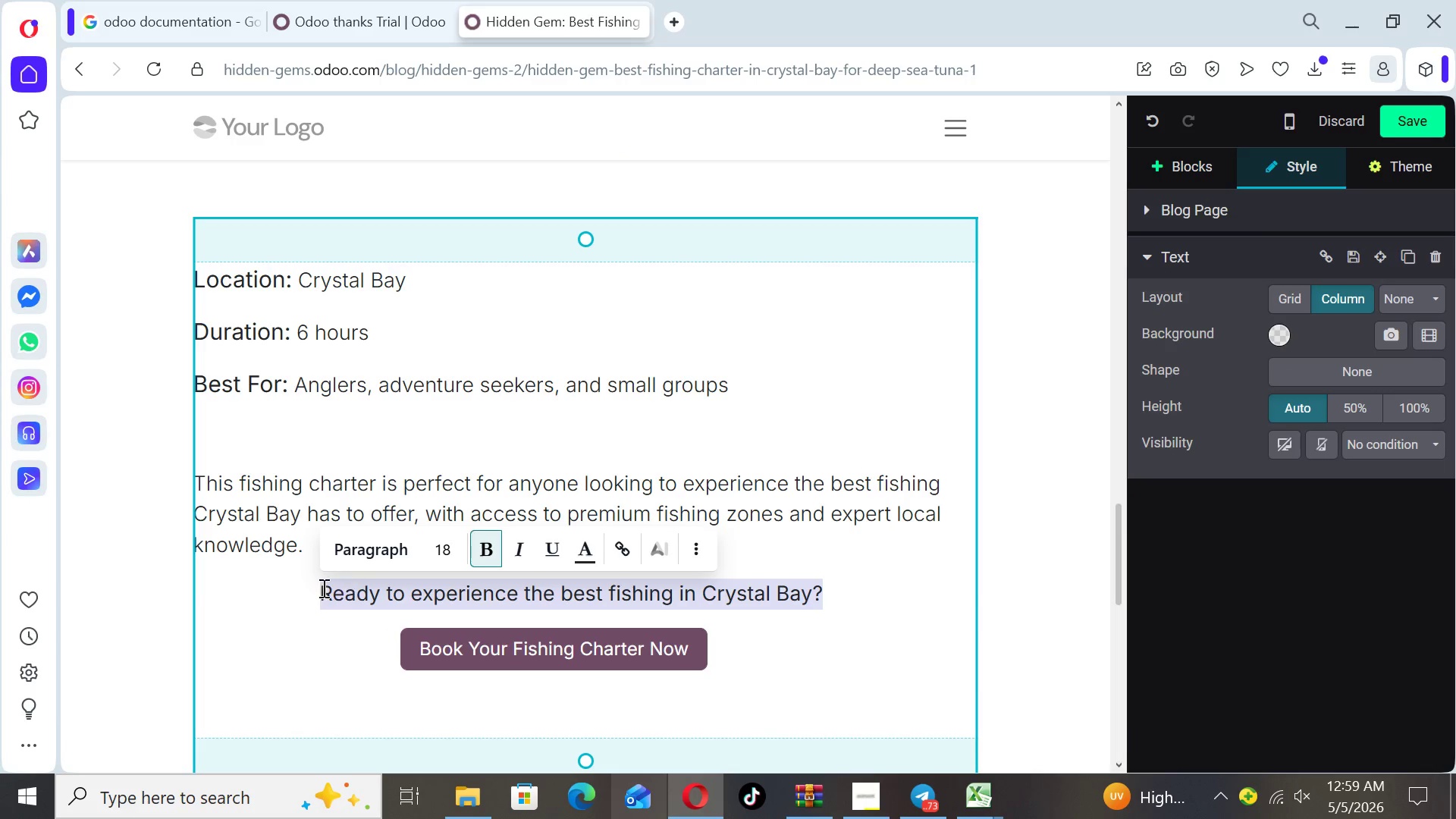 
left_click([317, 590])
 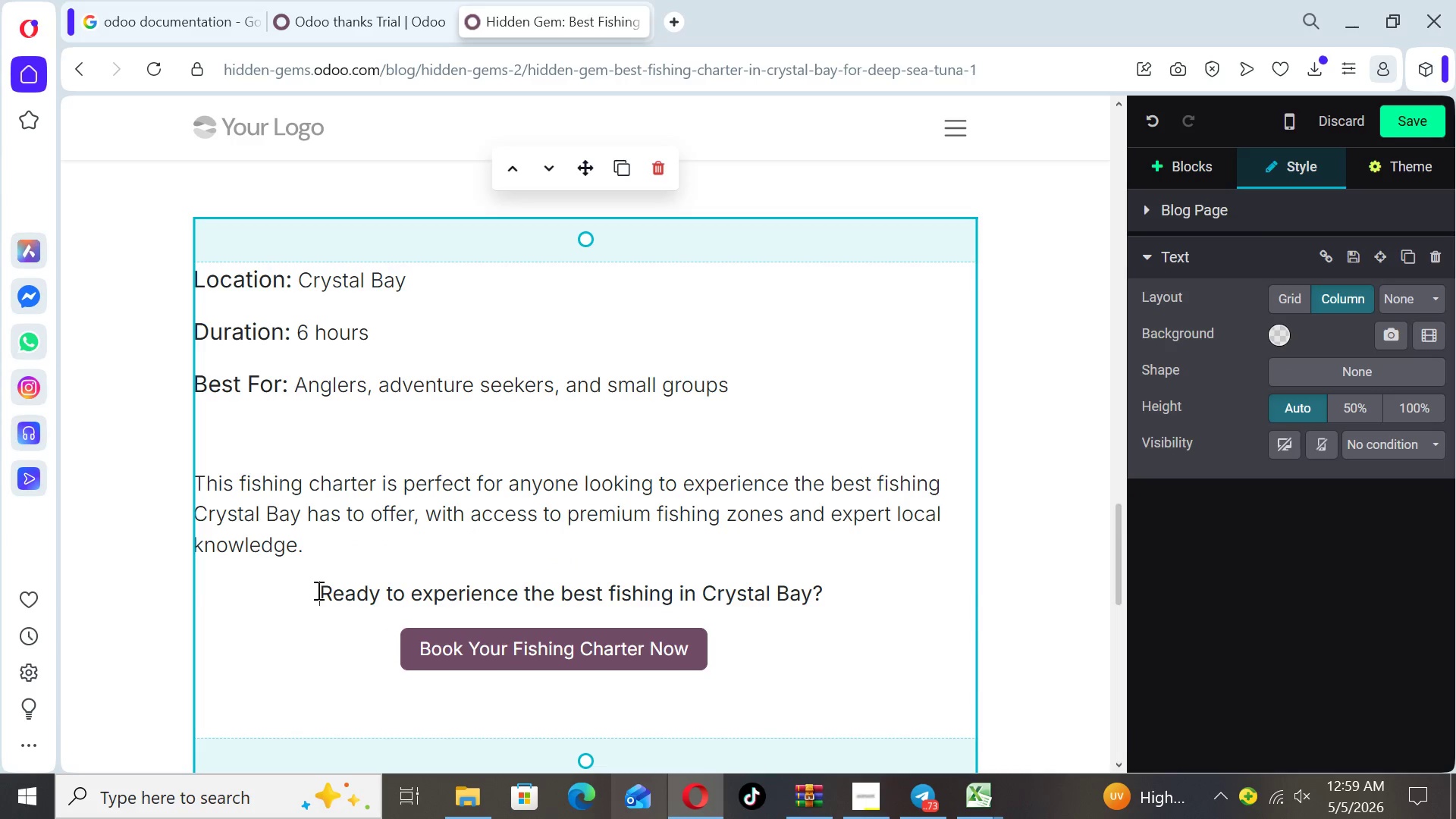 
key(Backspace)
 